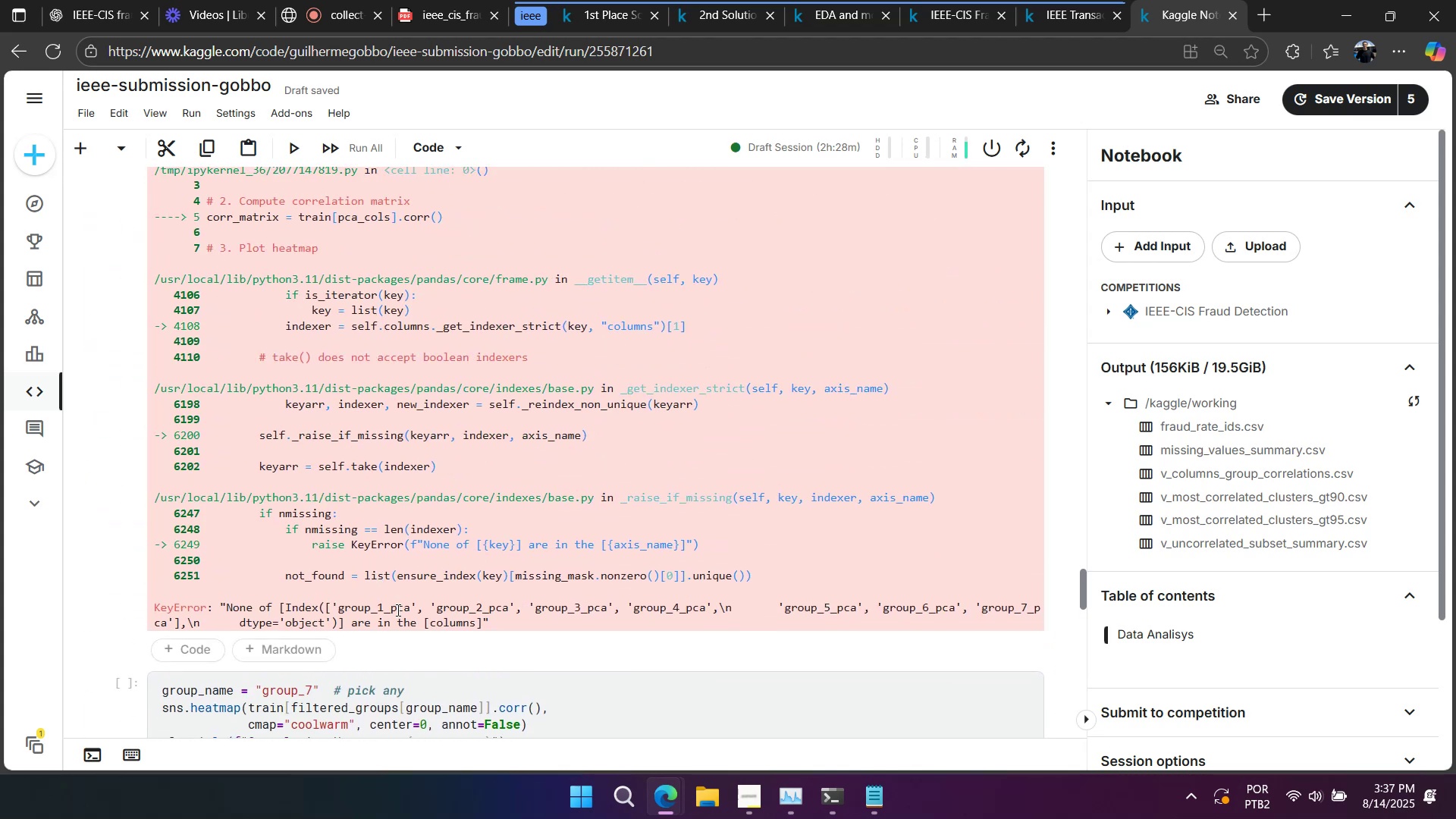 
double_click([397, 610])
 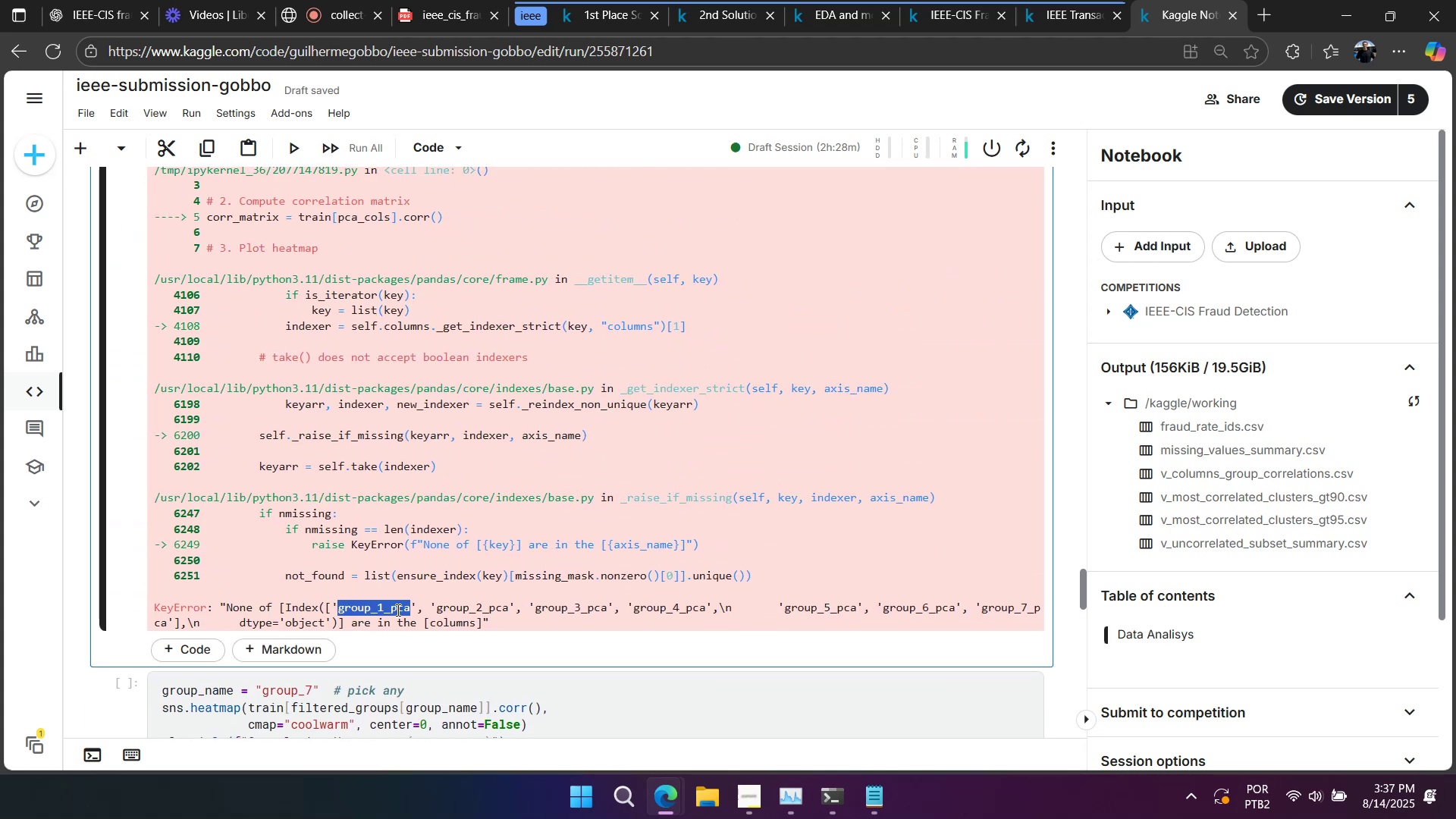 
triple_click([397, 610])
 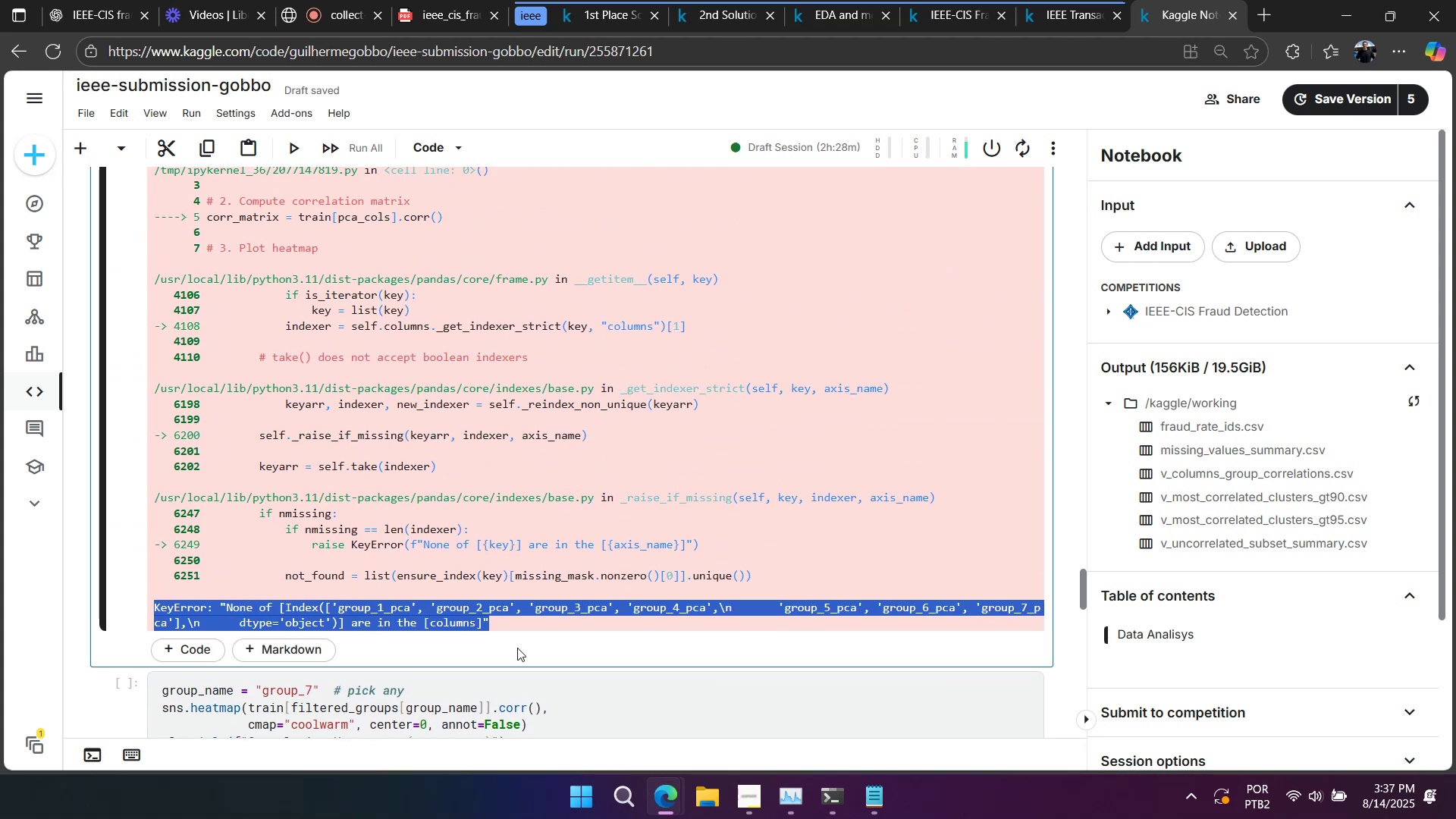 
scroll: coordinate [517, 648], scroll_direction: up, amount: 4.0
 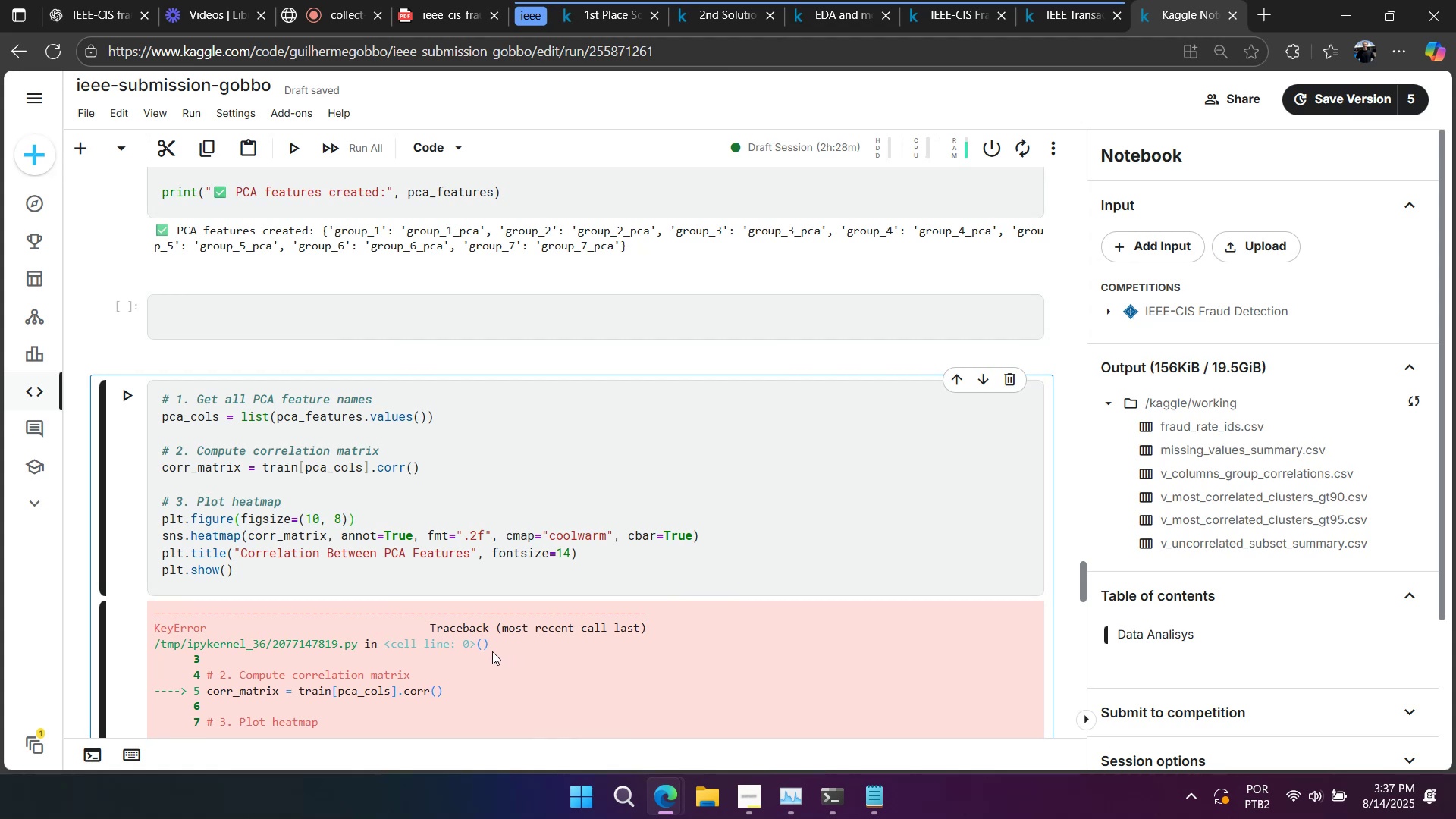 
left_click([491, 573])
 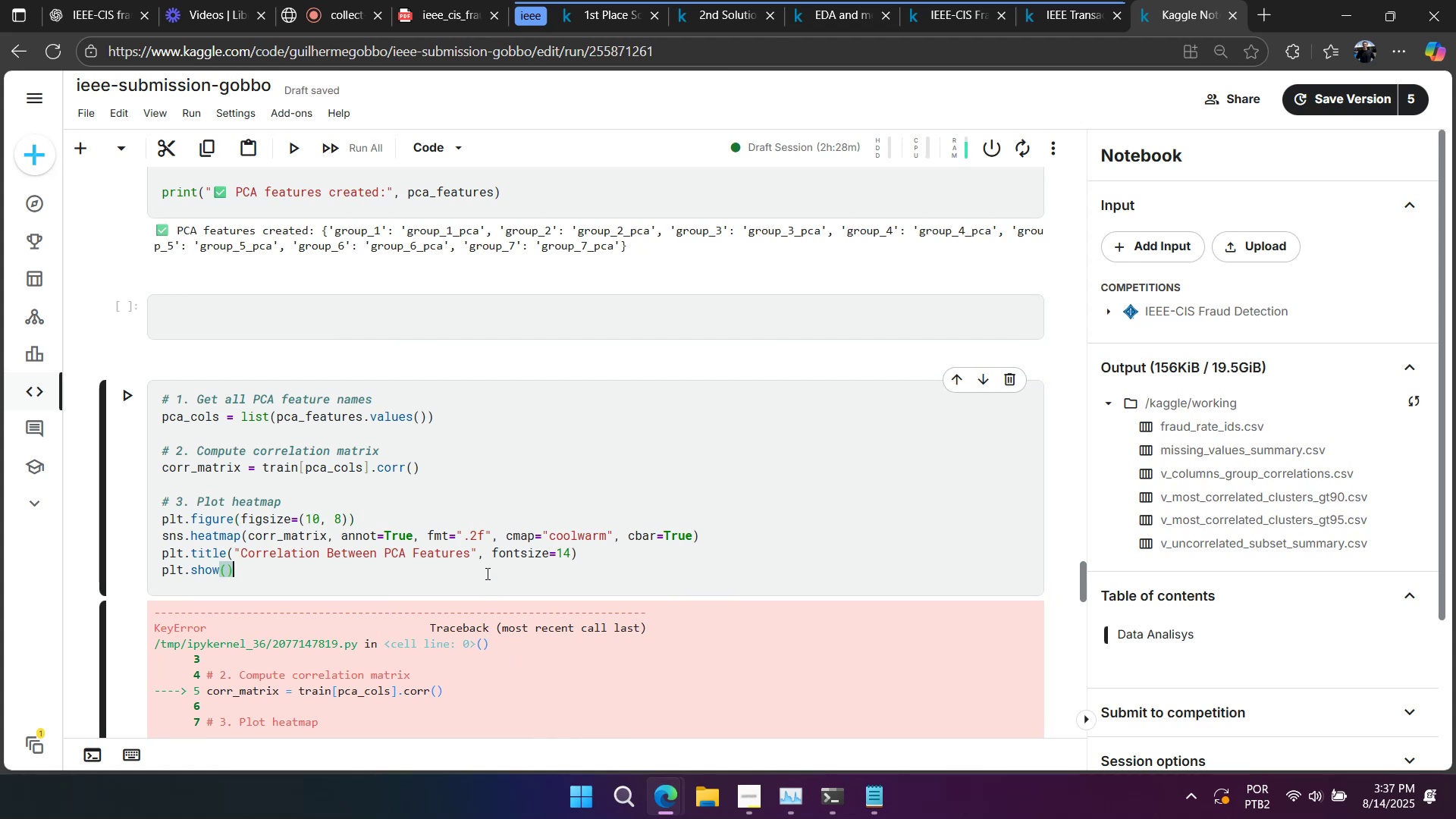 
key(Control+A)
 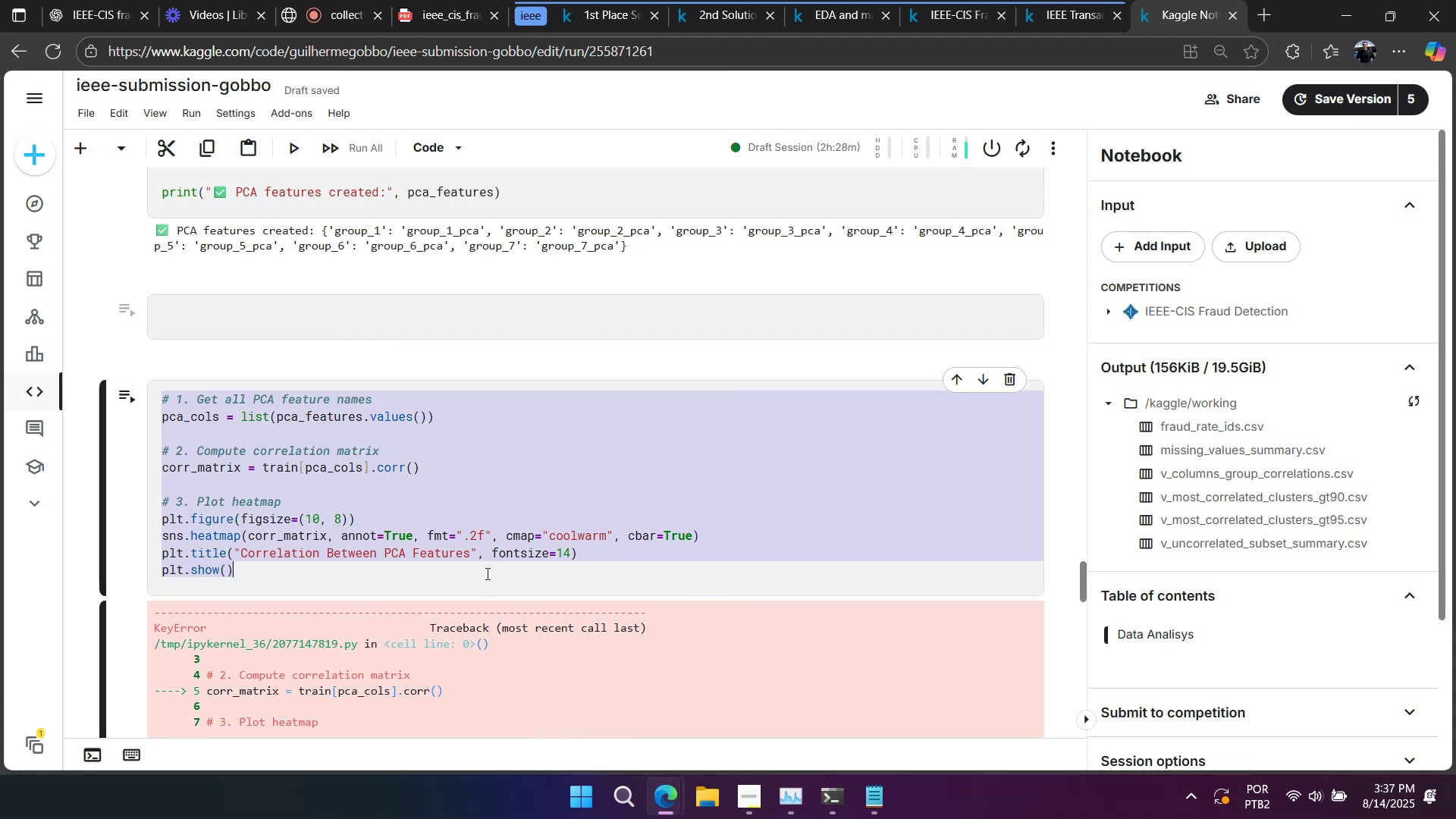 
key(Control+Slash)
 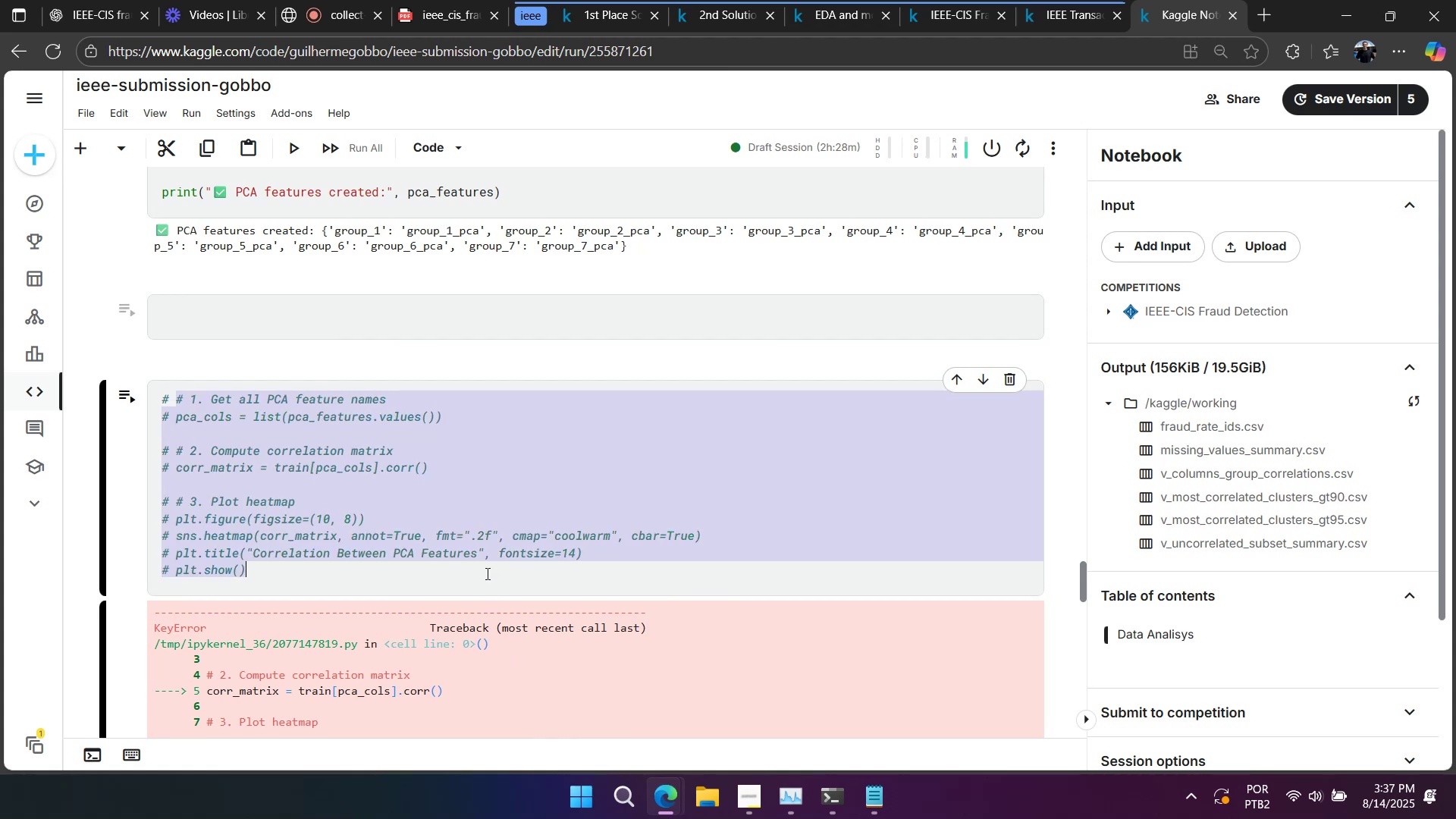 
key(Shift+Enter)
 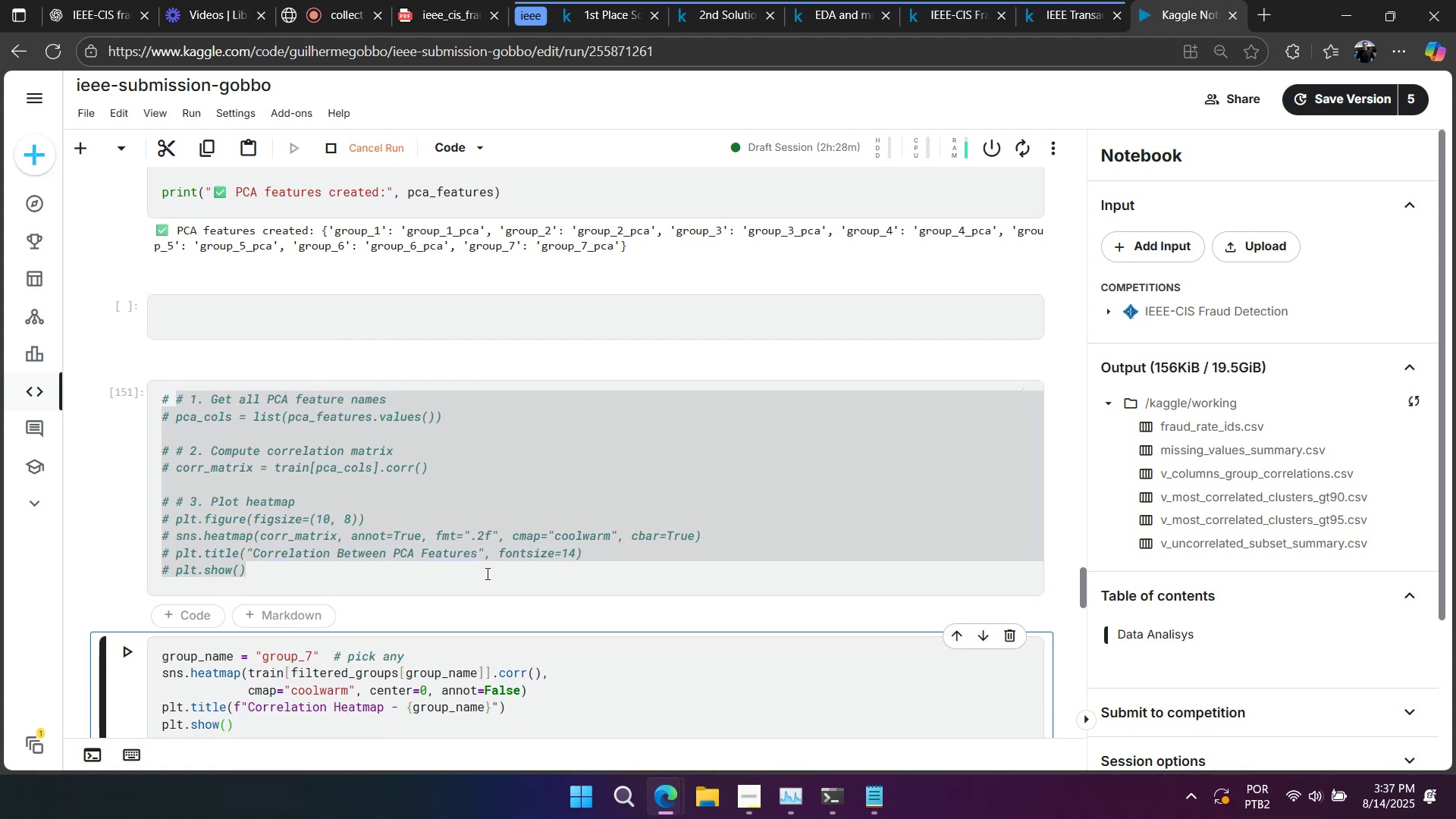 
left_click([486, 573])
 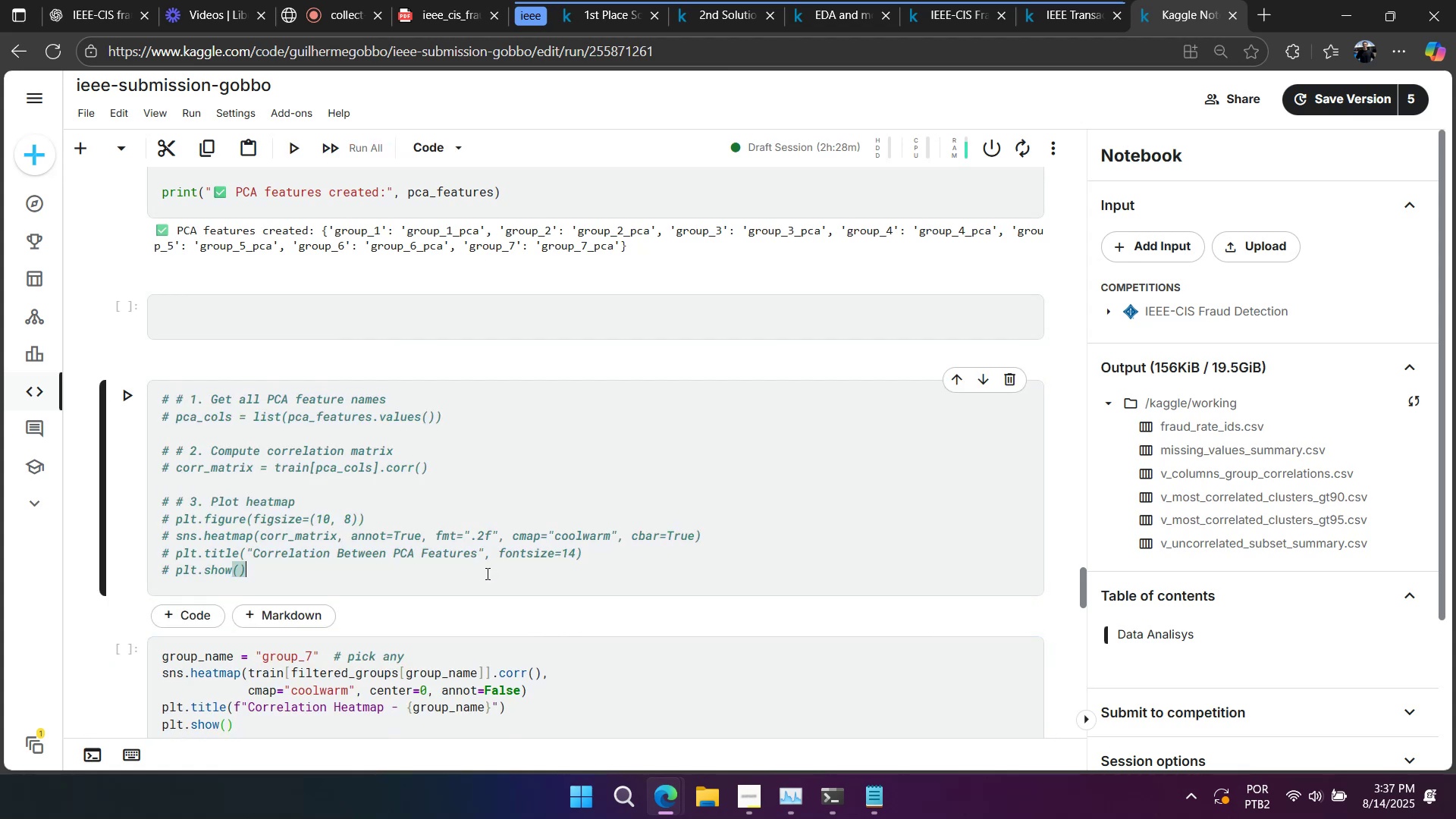 
scroll: coordinate [460, 576], scroll_direction: down, amount: 3.0
 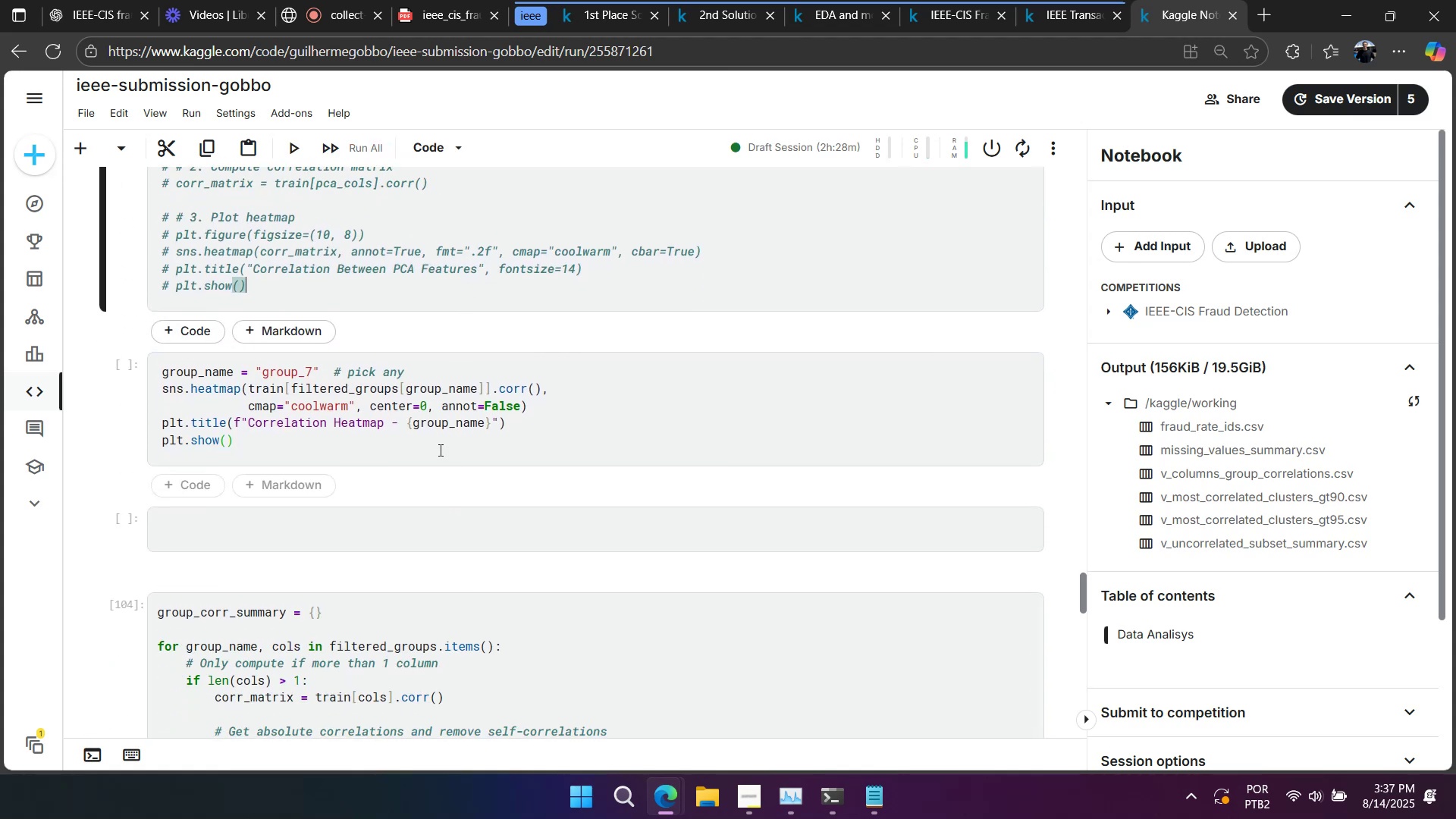 
left_click([437, 433])
 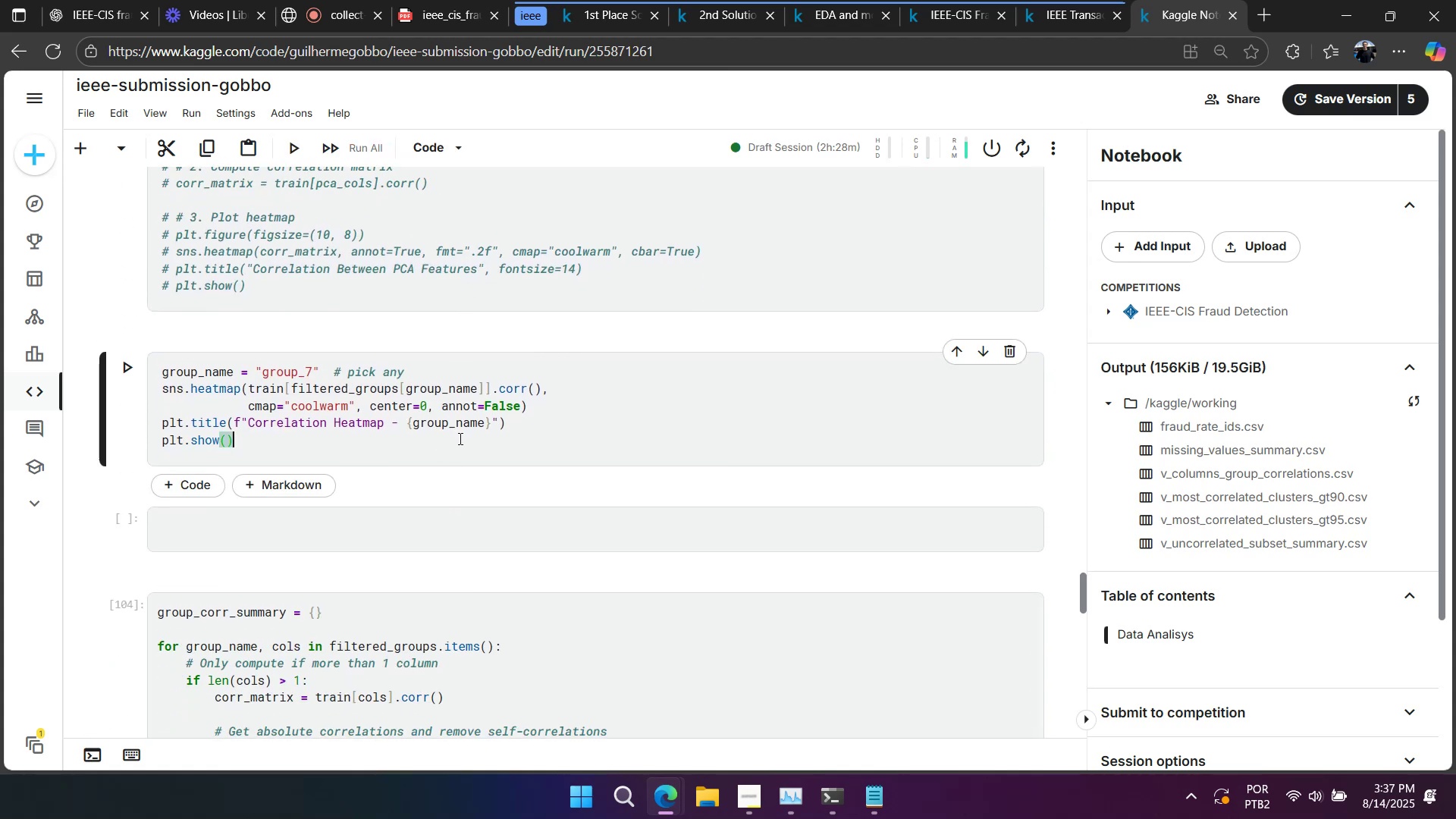 
key(Shift+Enter)
 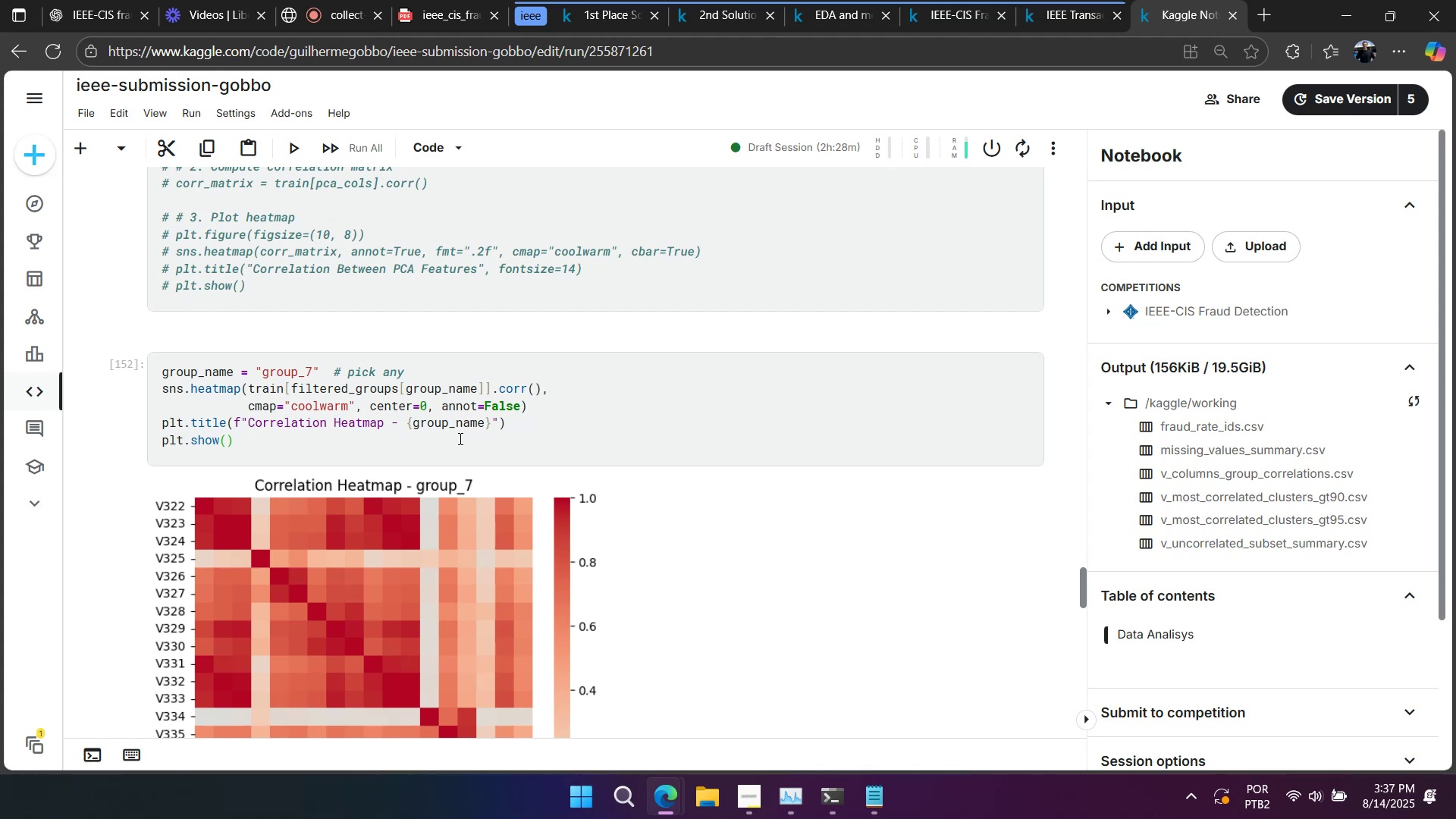 
scroll: coordinate [456, 444], scroll_direction: down, amount: 8.0
 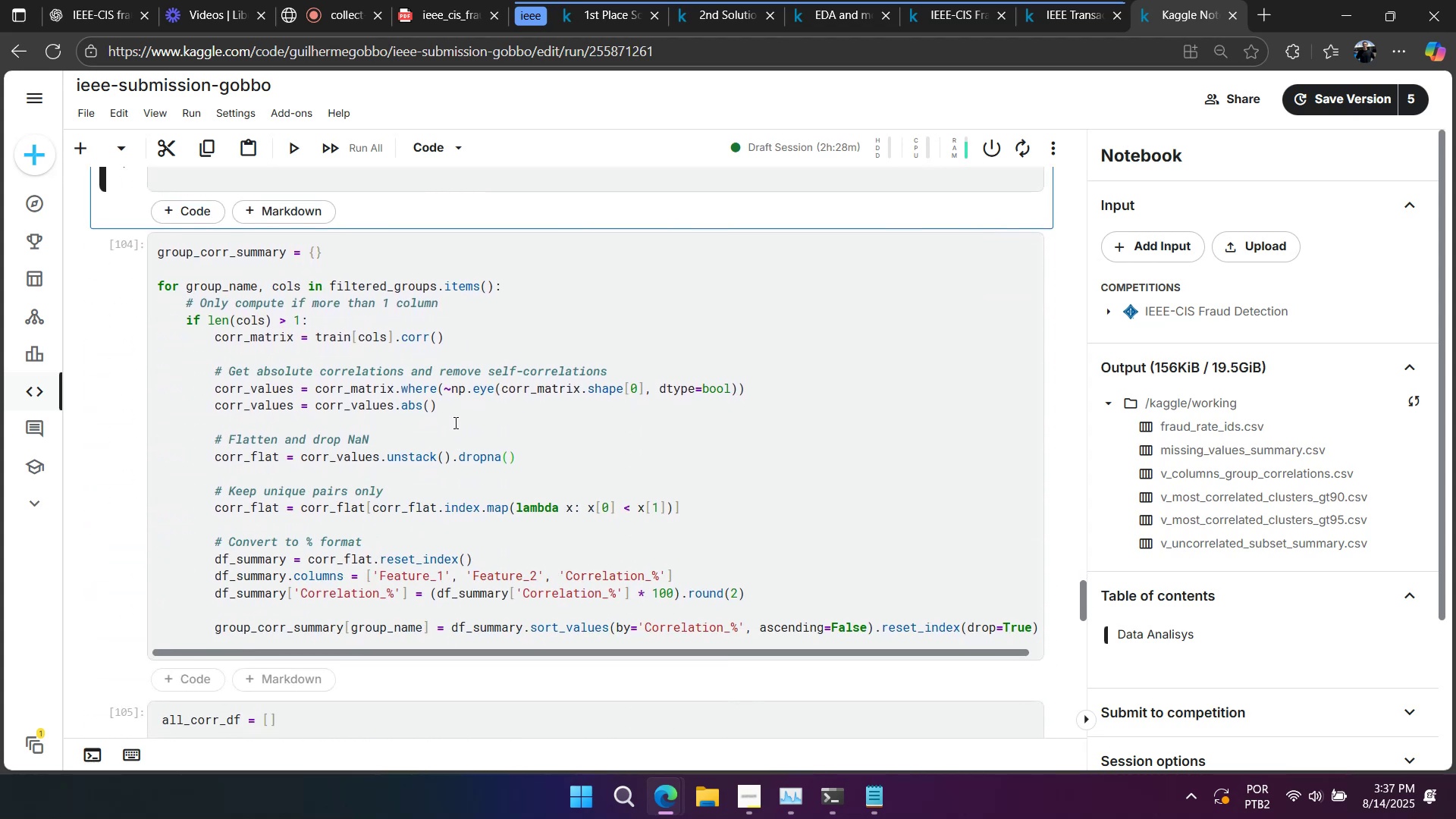 
left_click([454, 419])
 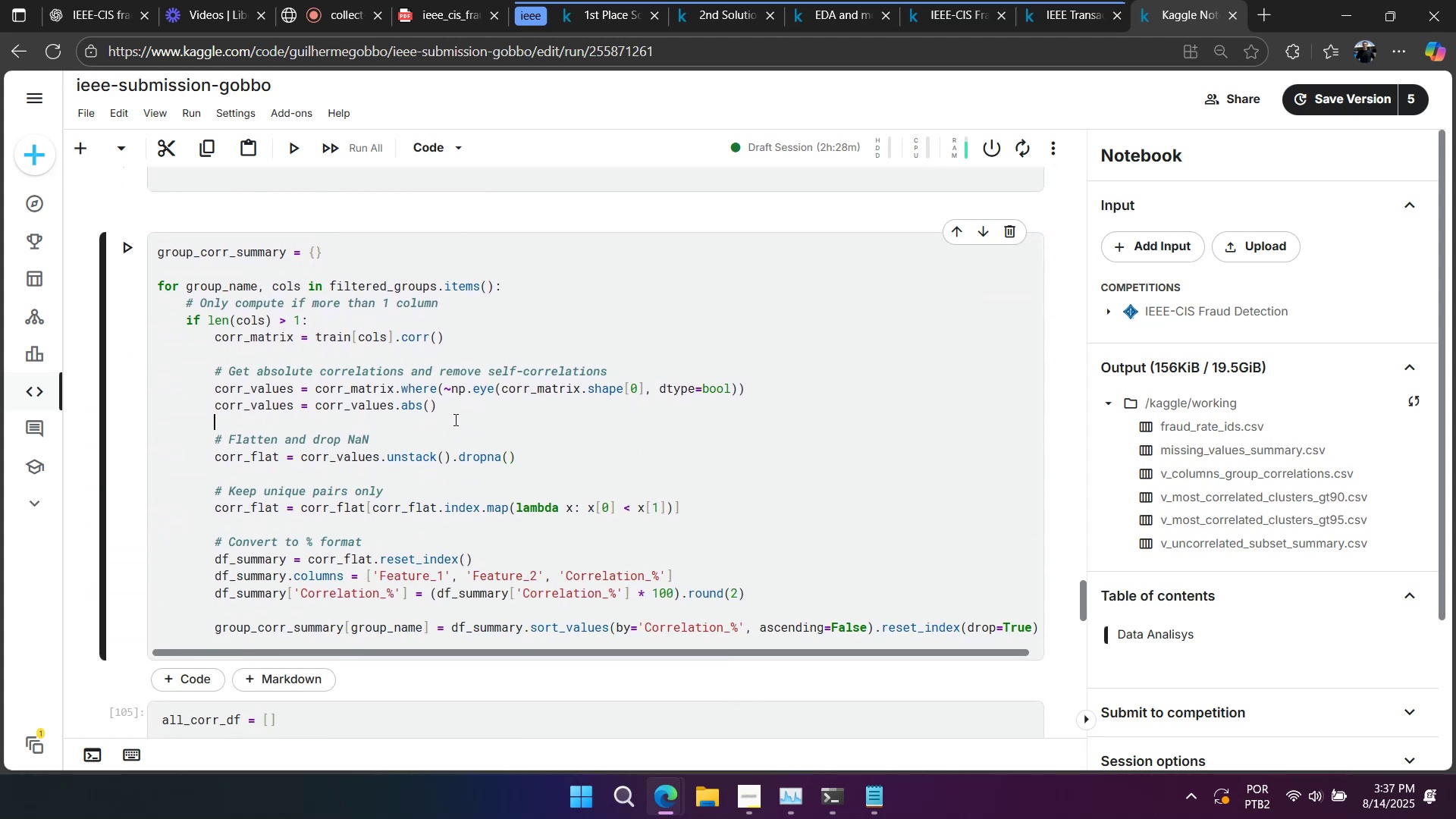 
hold_key(key=ShiftLeft, duration=0.39)
 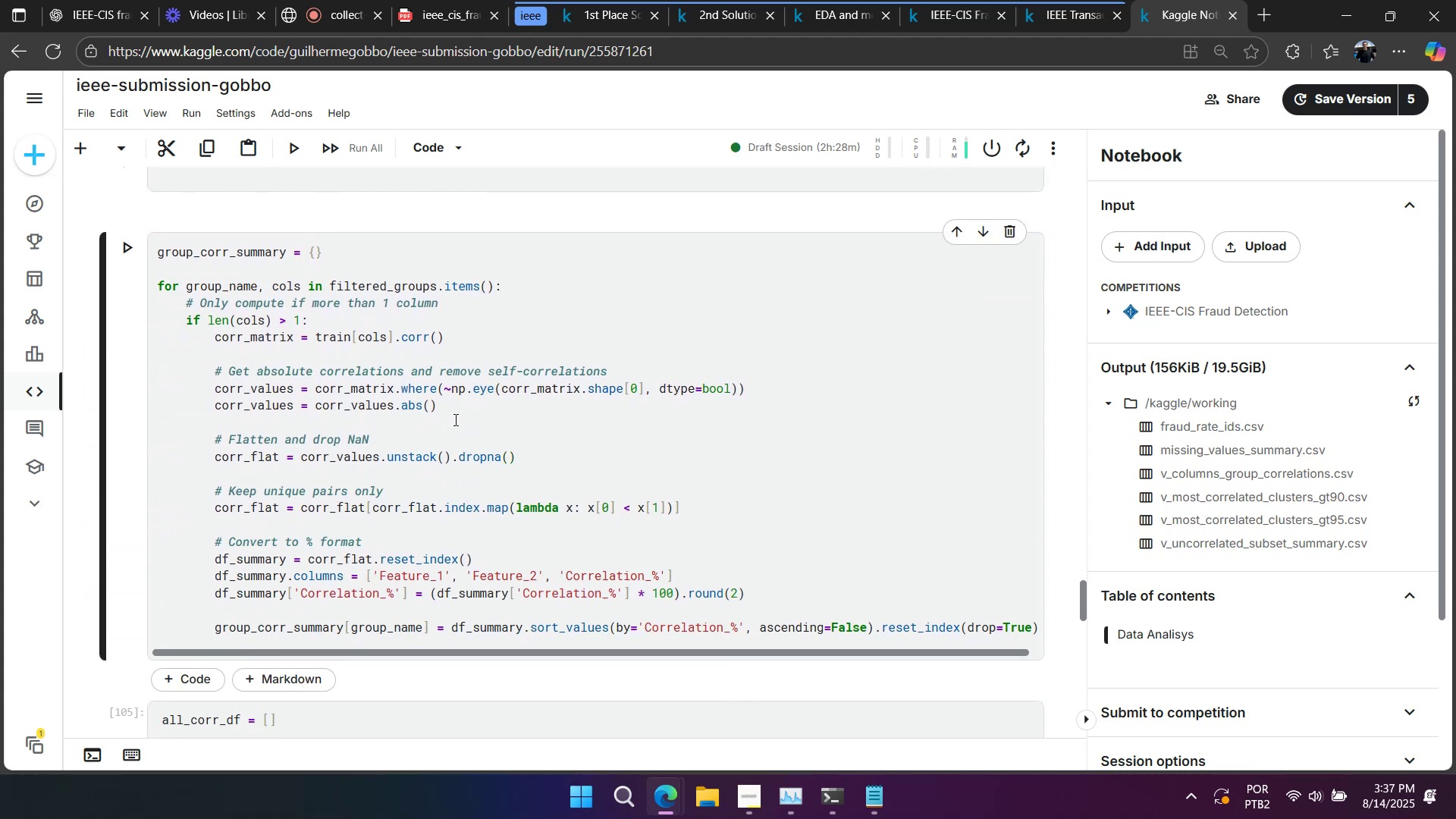 
scroll: coordinate [262, 410], scroll_direction: up, amount: 7.0
 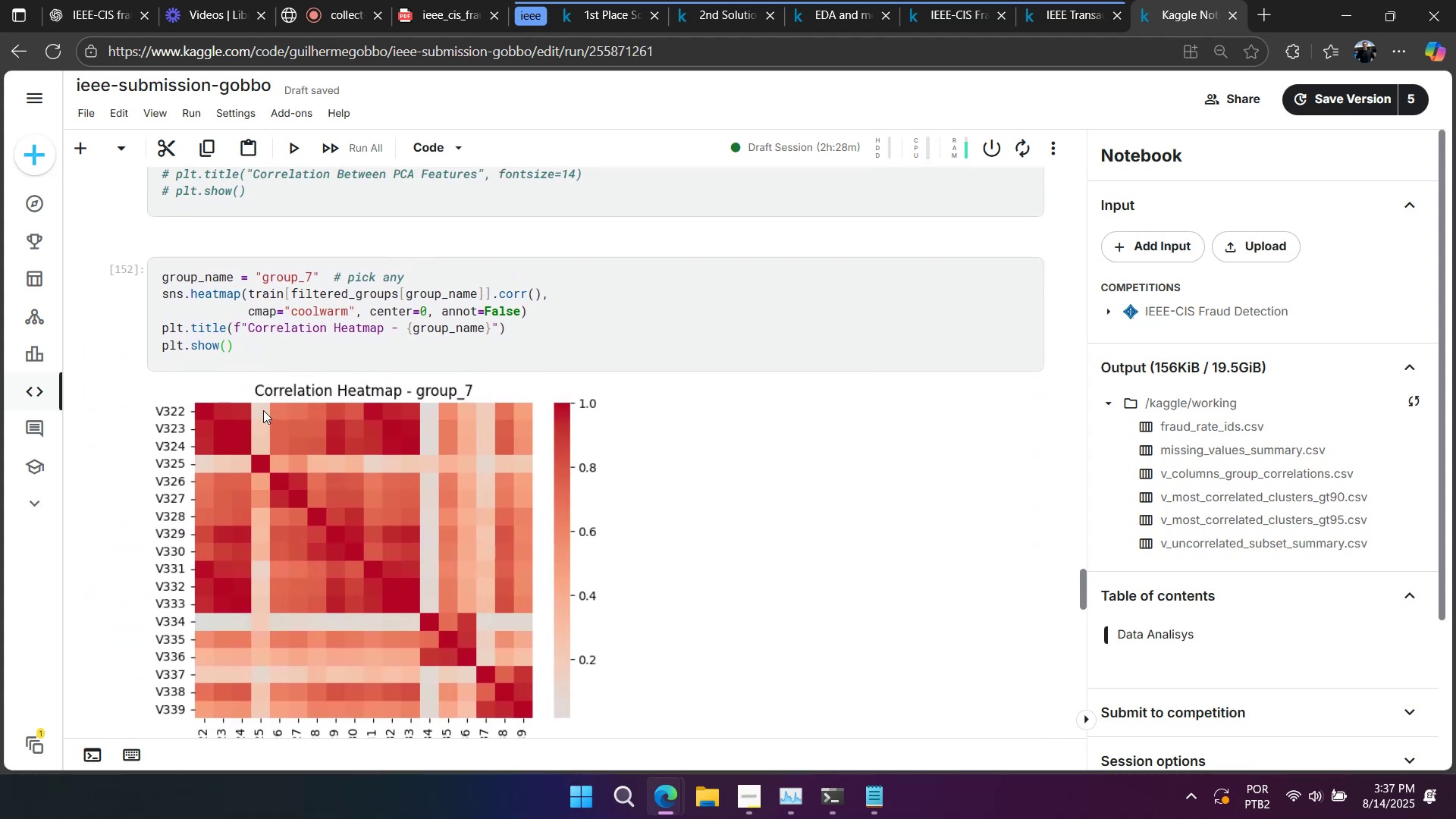 
scroll: coordinate [325, 421], scroll_direction: down, amount: 9.0
 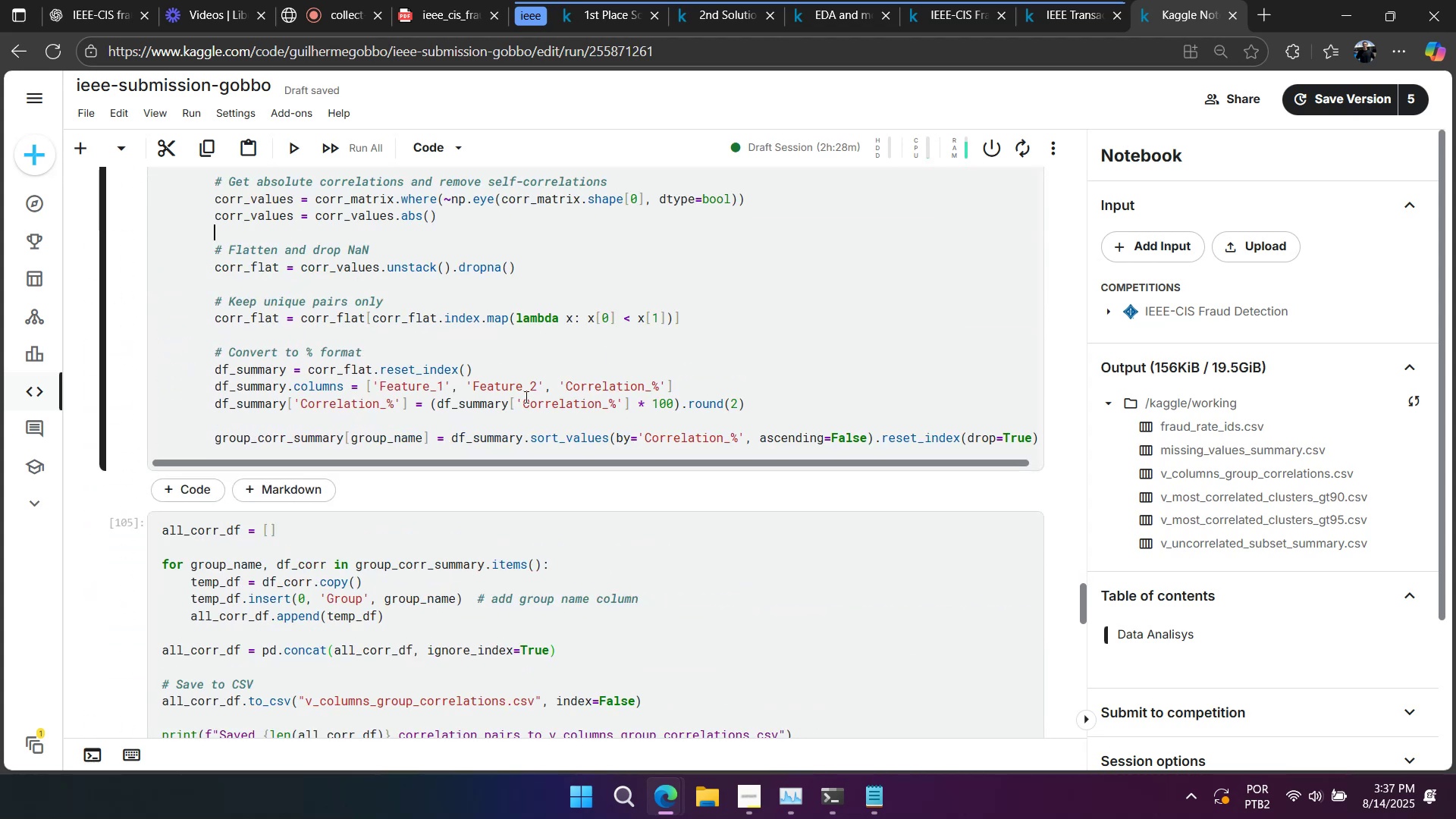 
left_click([532, 397])
 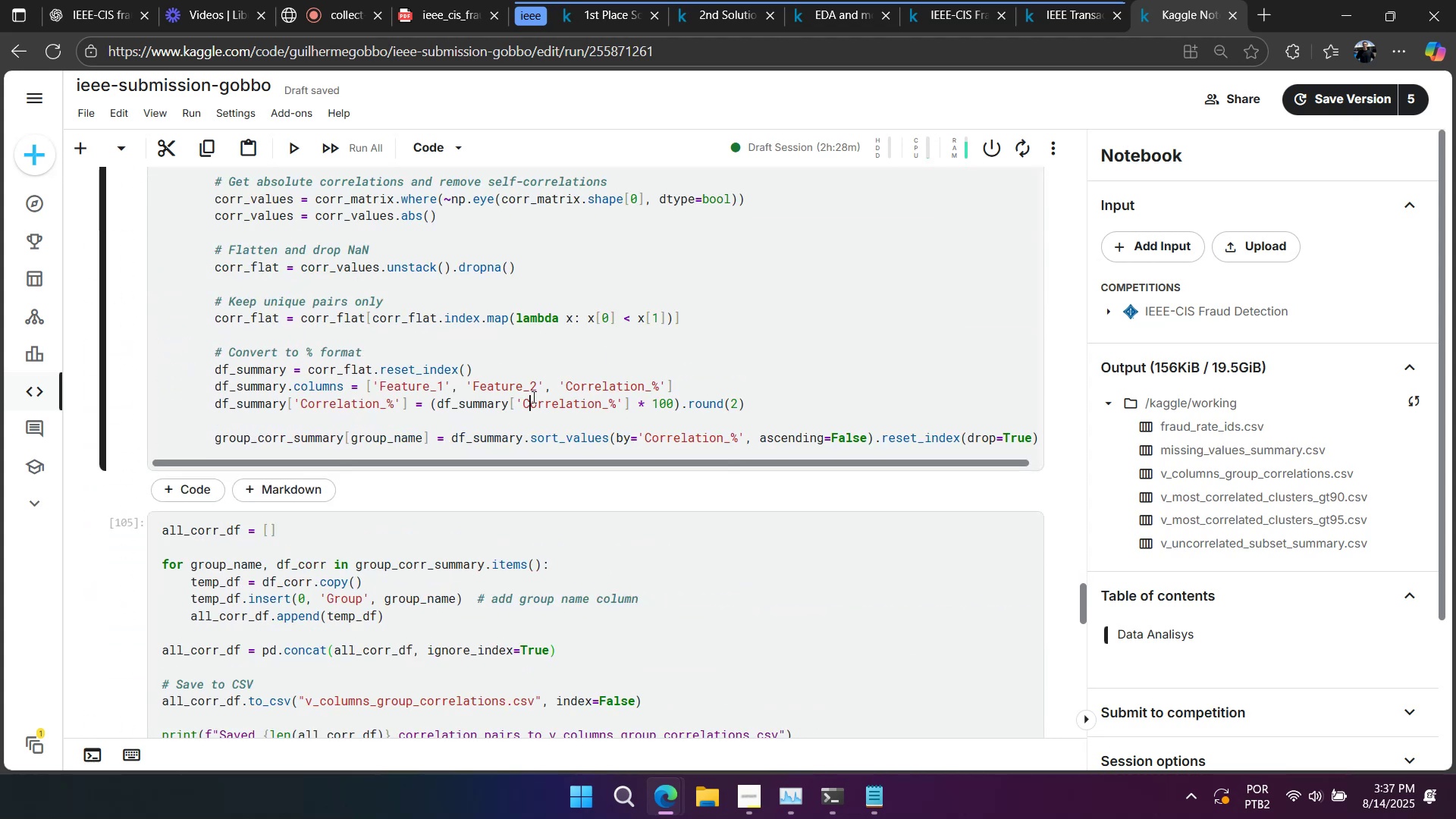 
hold_key(key=ShiftLeft, duration=0.7)
 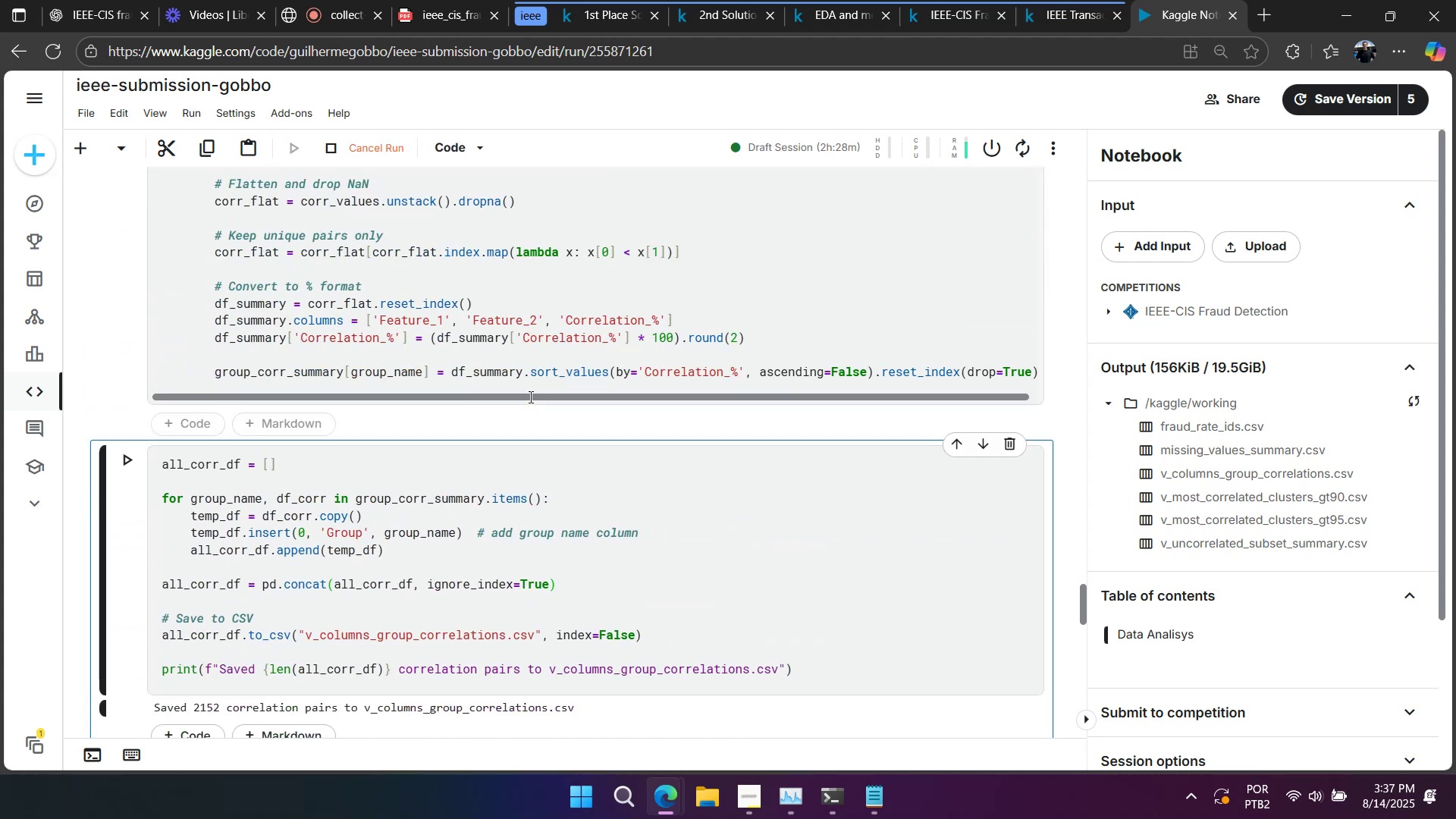 
hold_key(key=Enter, duration=1.65)
 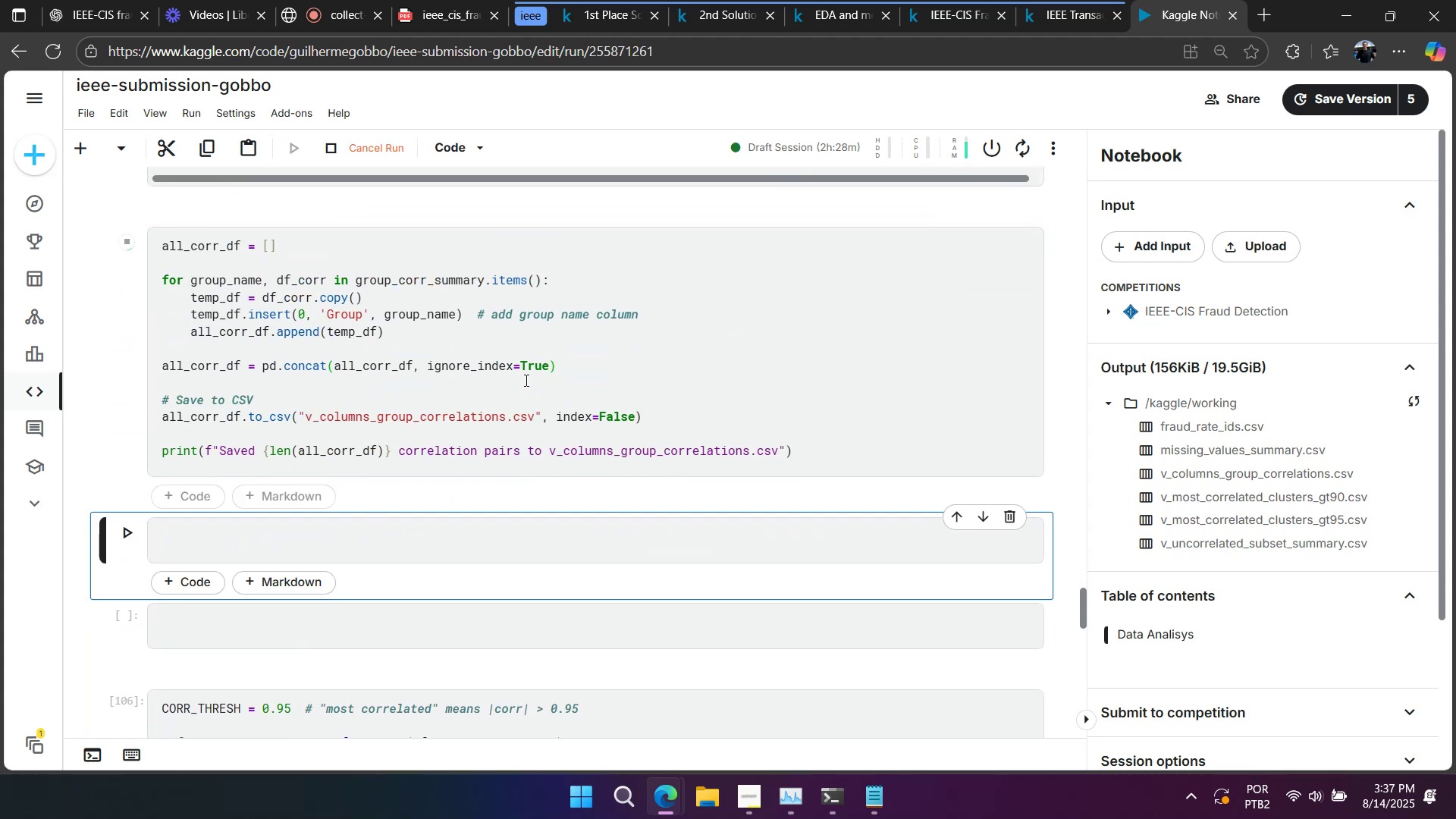 
scroll: coordinate [529, 397], scroll_direction: down, amount: 3.0
 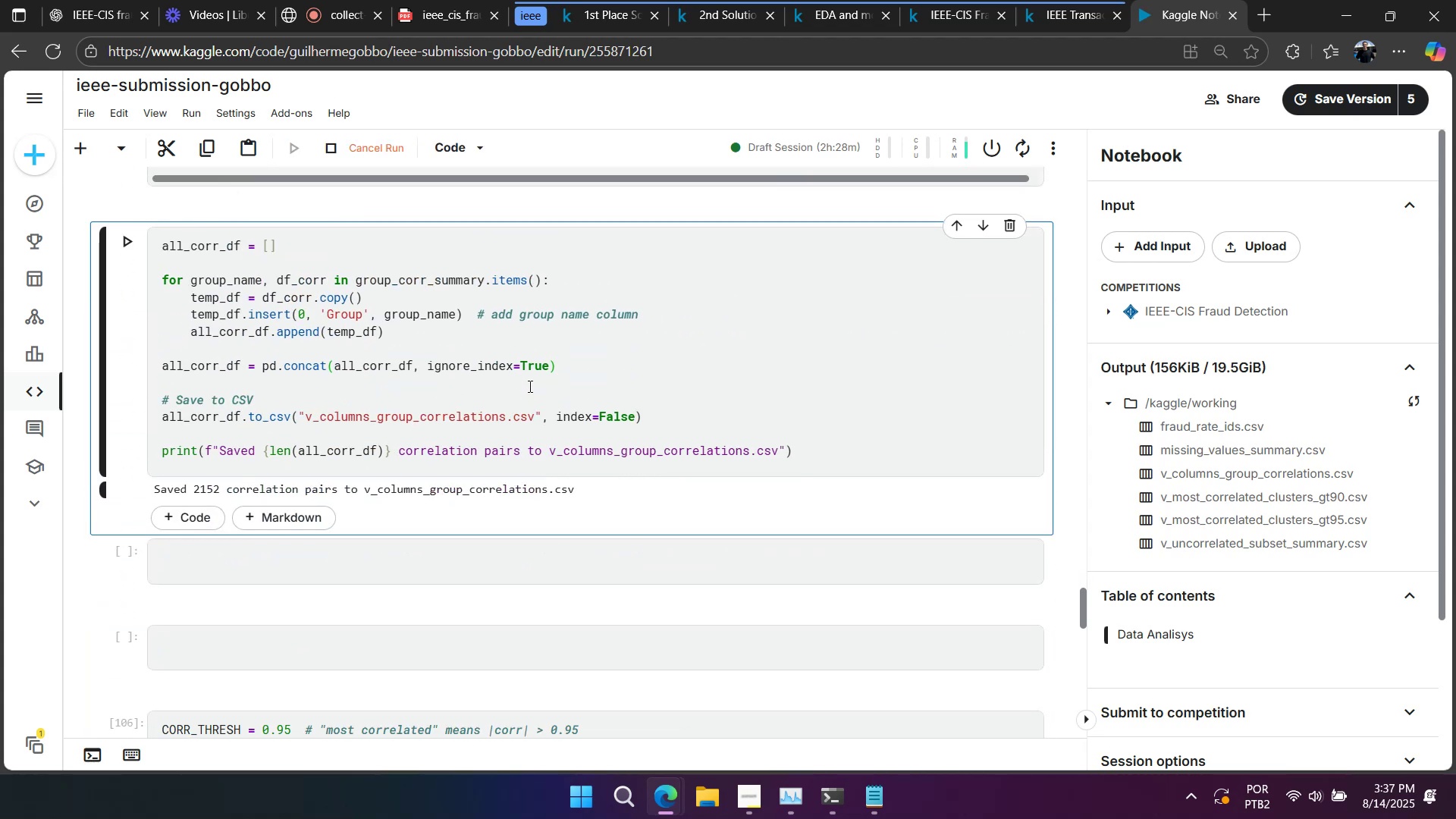 
hold_key(key=ShiftLeft, duration=0.84)
 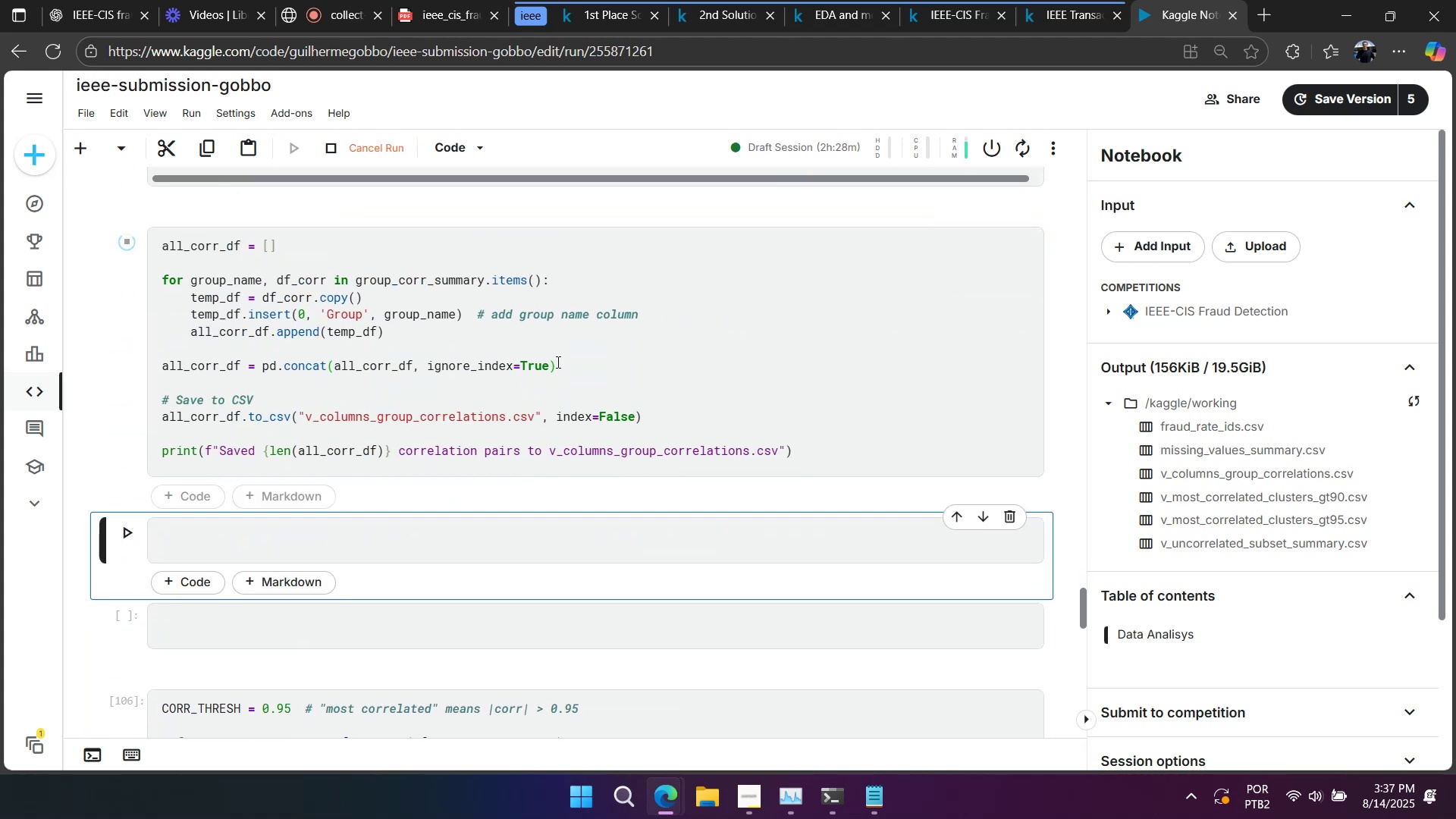 
right_click([557, 362])
 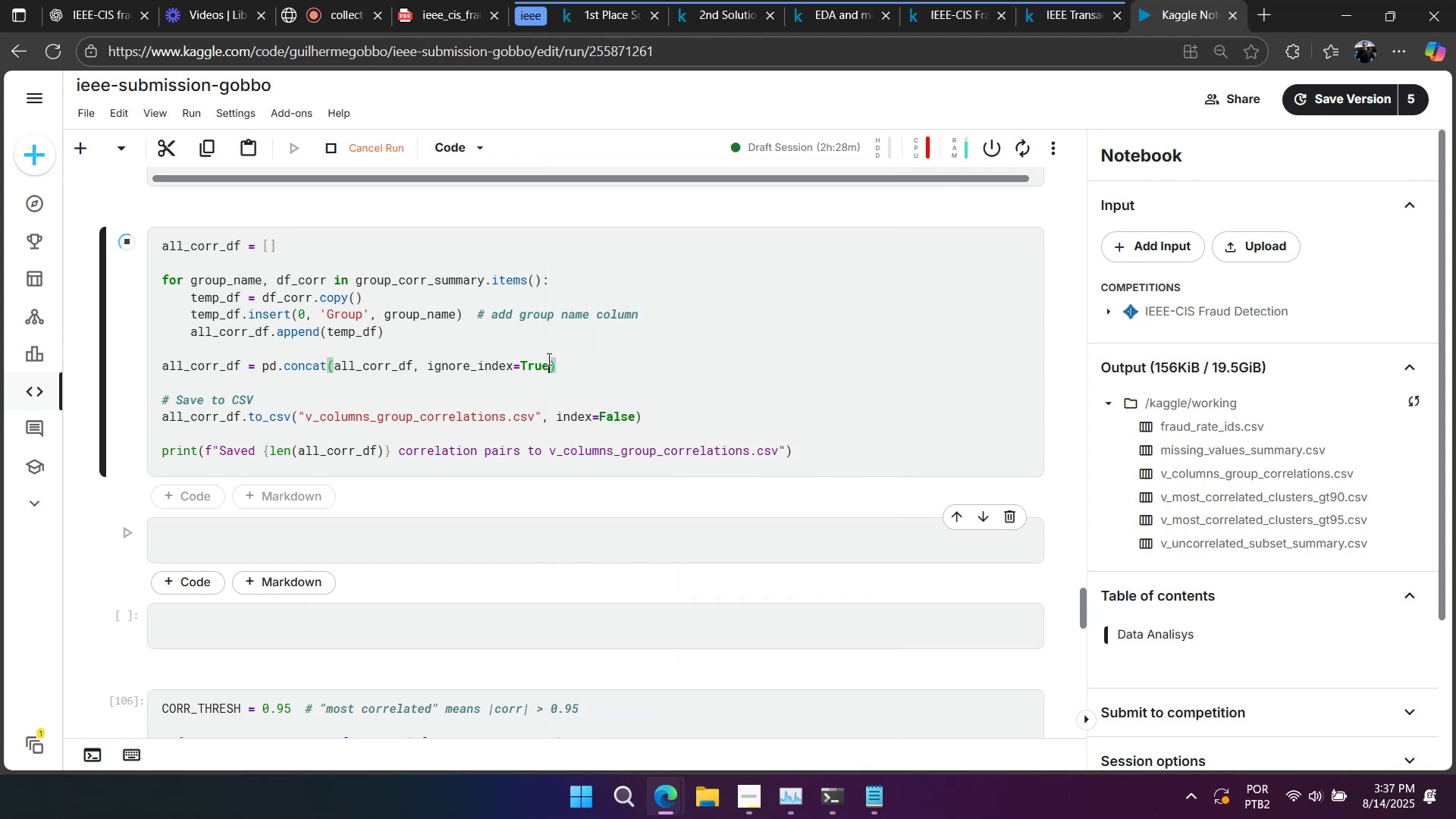 
right_click([548, 359])
 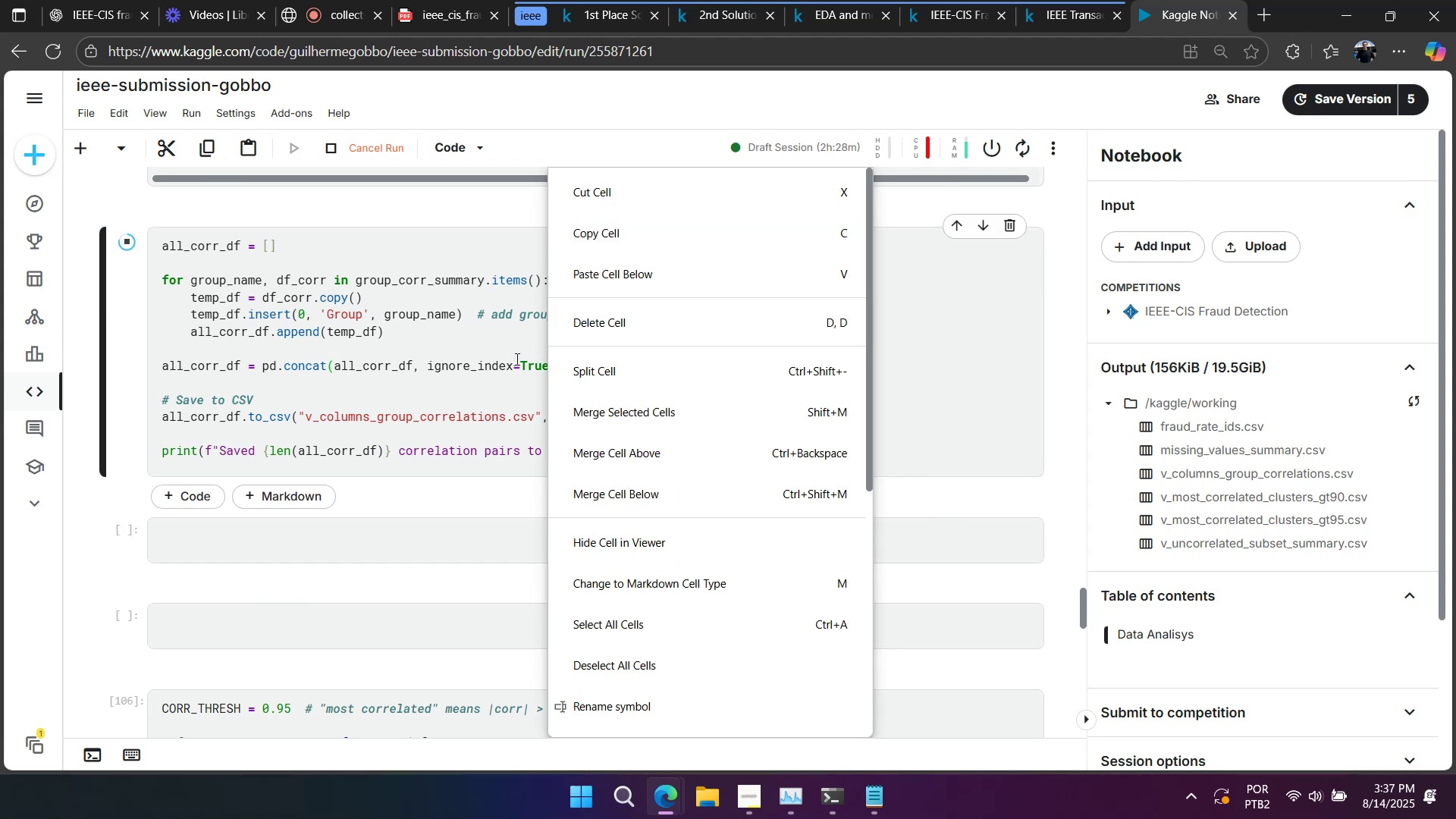 
left_click([513, 358])
 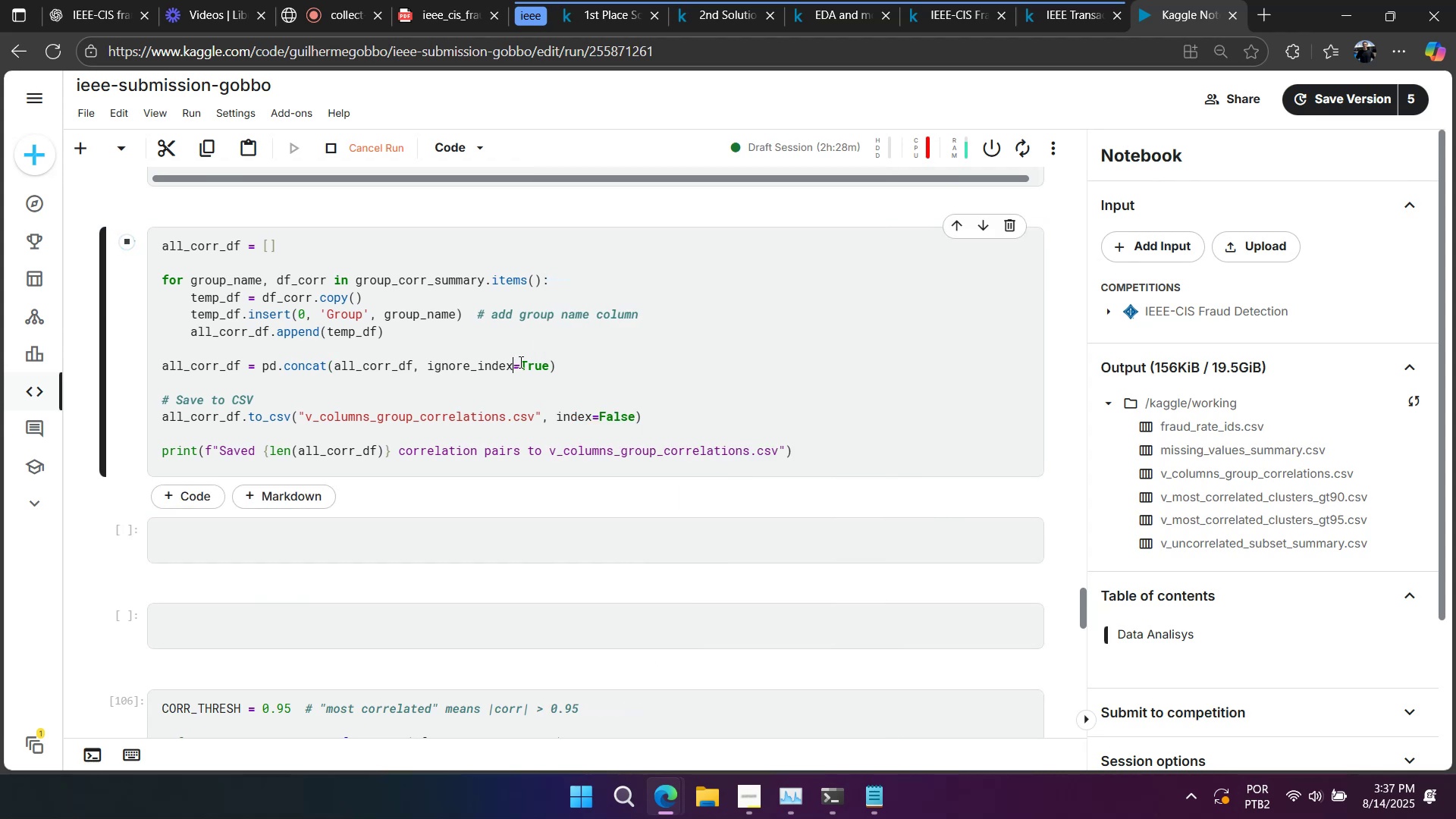 
scroll: coordinate [535, 367], scroll_direction: down, amount: 18.0
 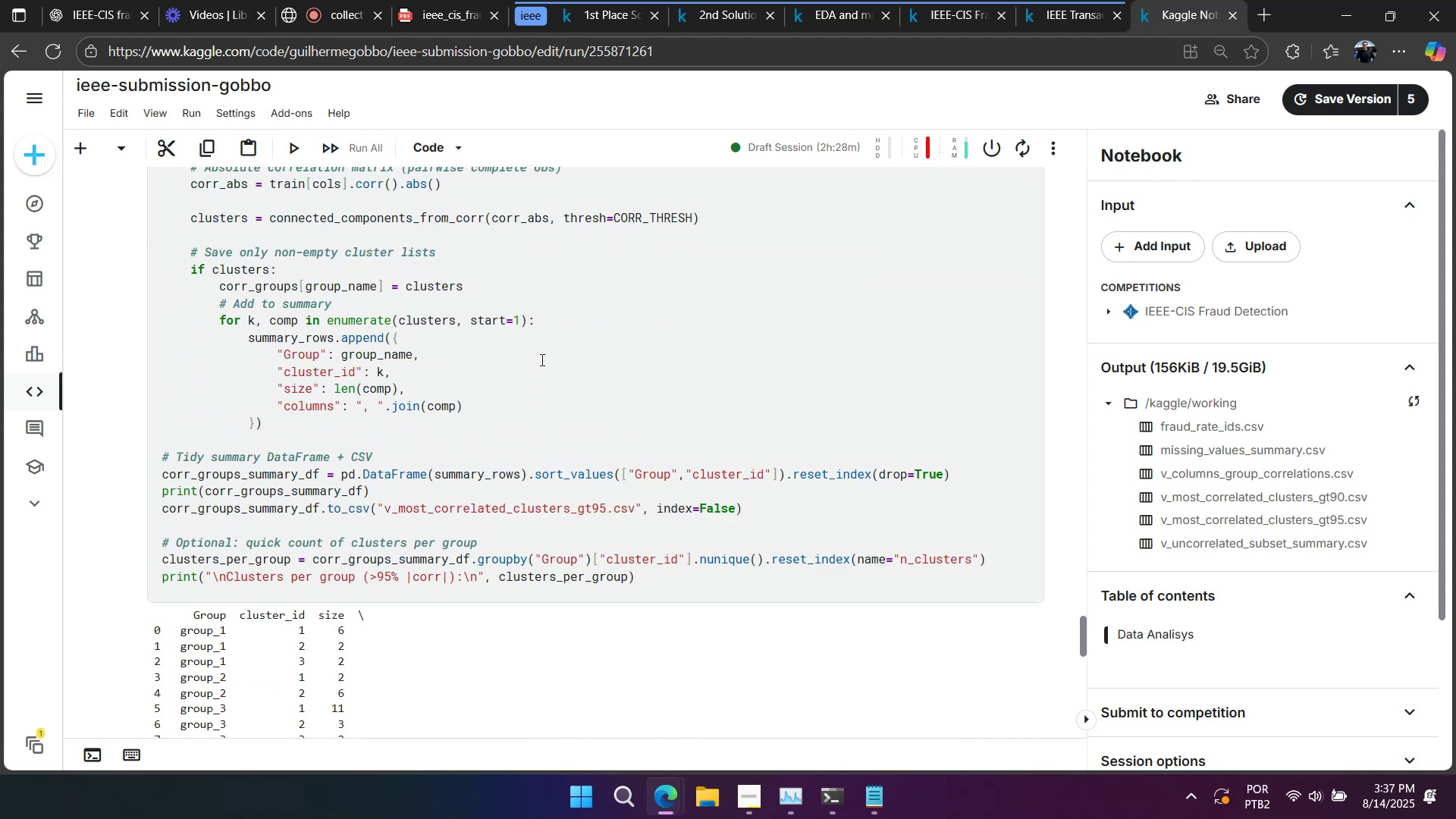 
left_click([544, 352])
 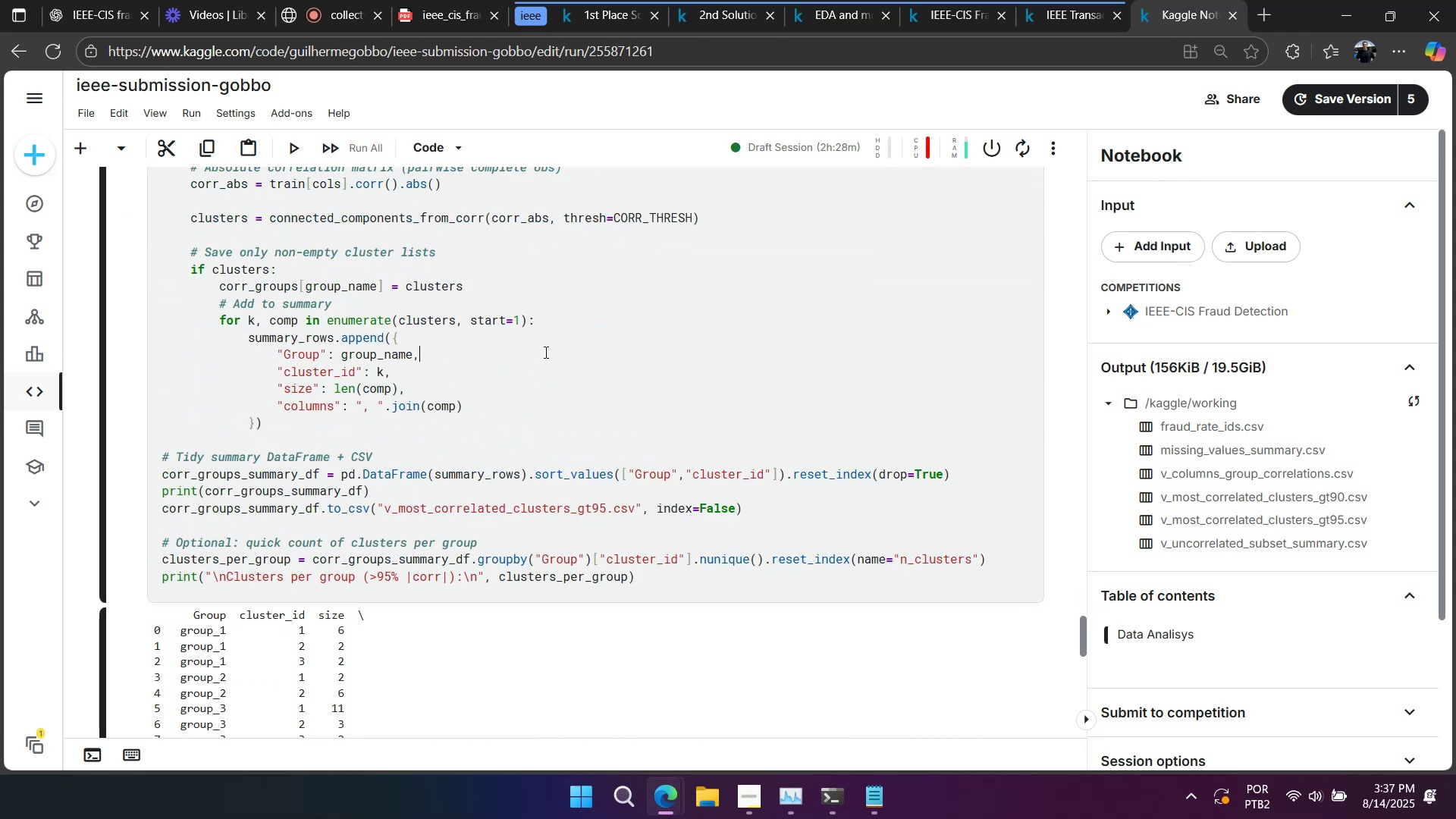 
key(Shift+Enter)
 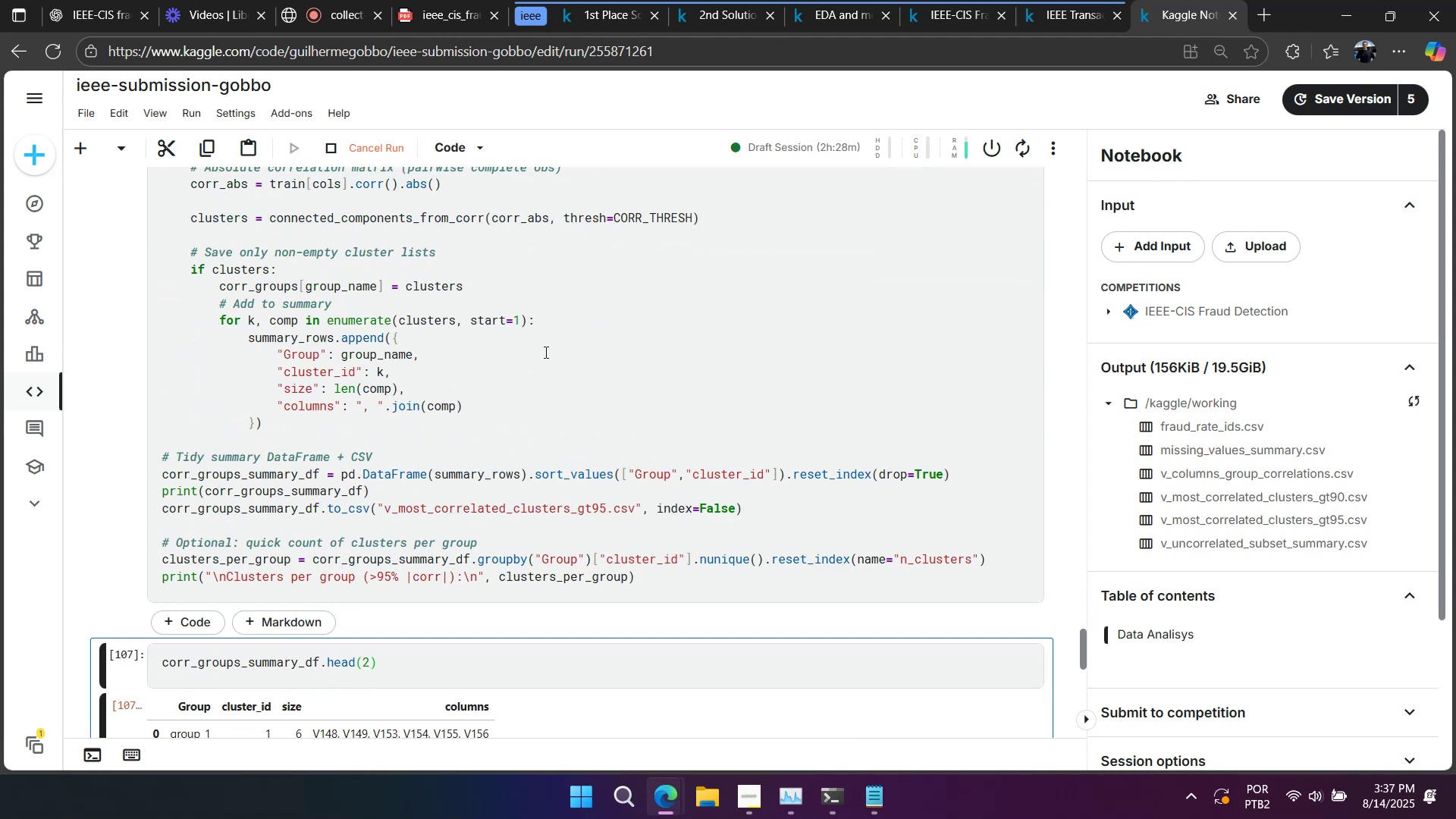 
scroll: coordinate [552, 353], scroll_direction: down, amount: 4.0
 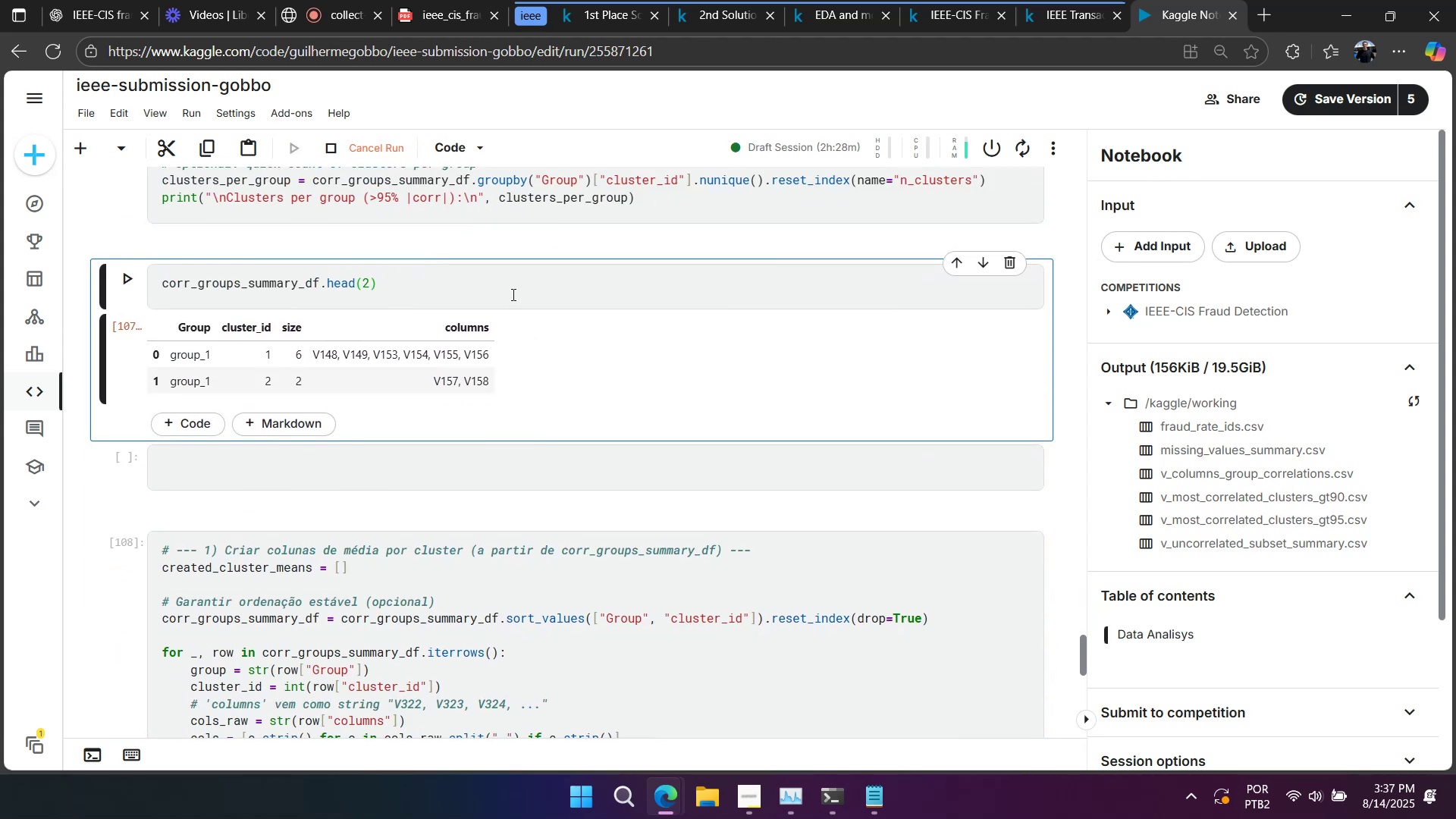 
left_click([512, 287])
 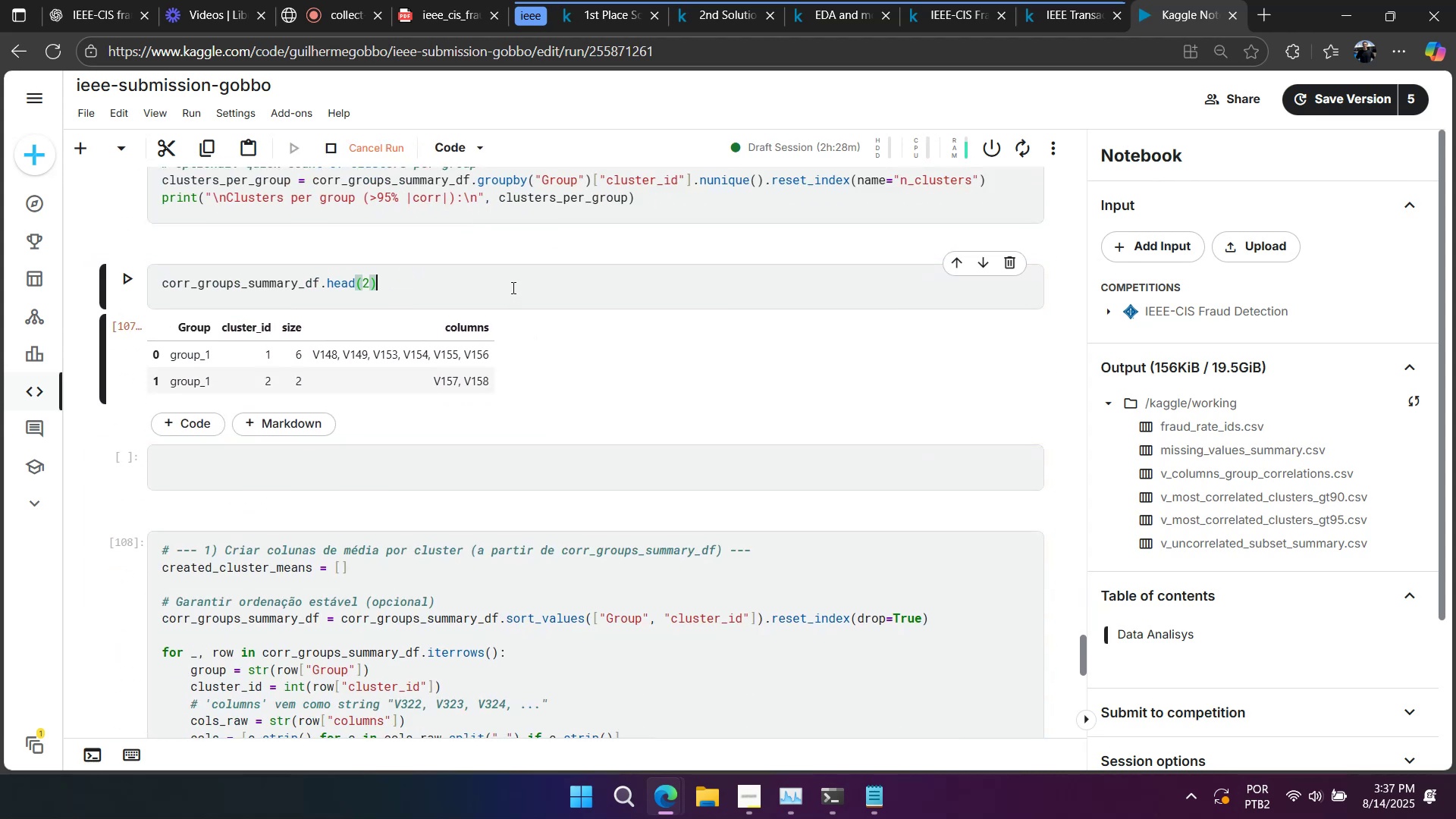 
key(Shift+Enter)
 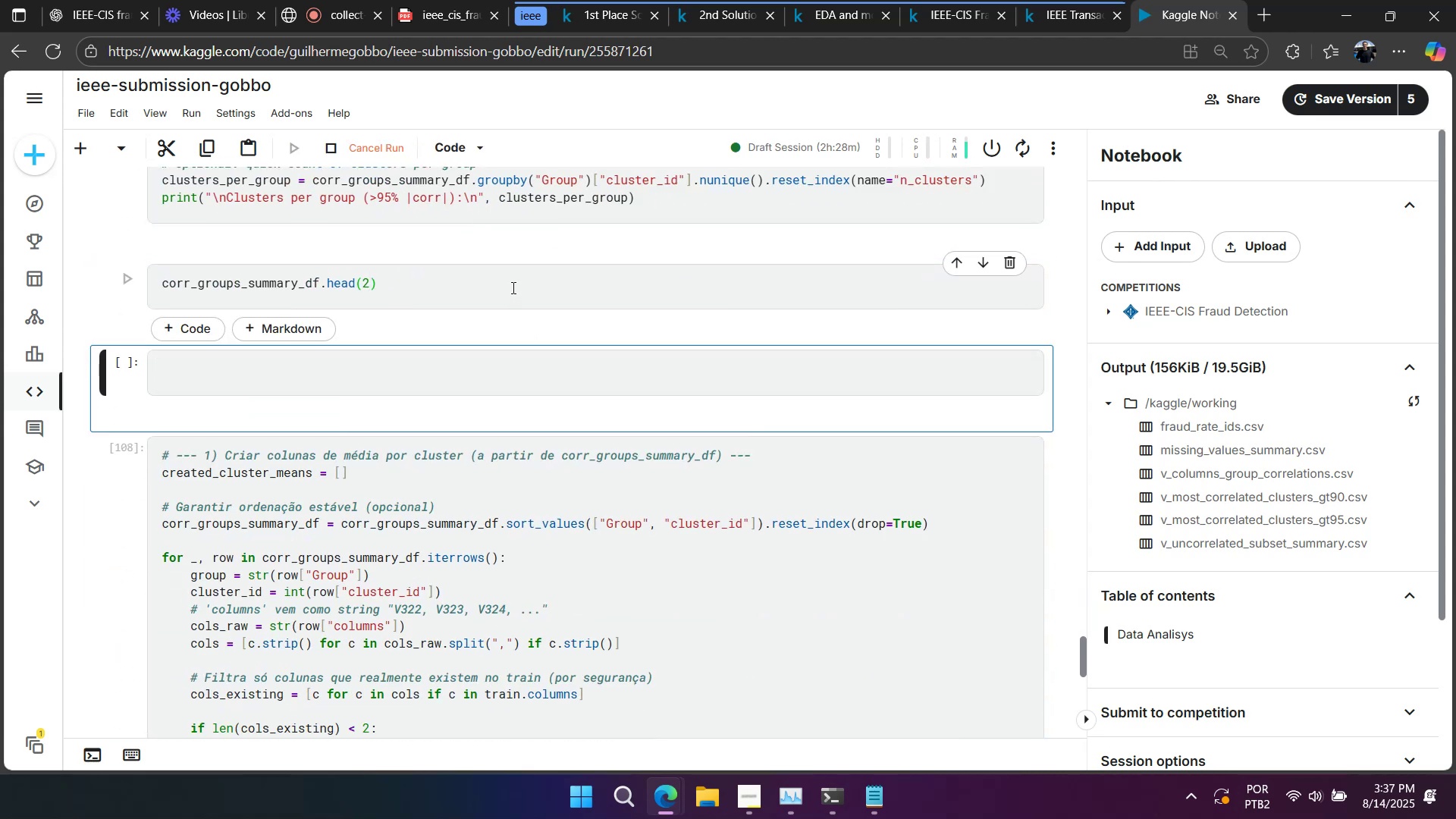 
scroll: coordinate [513, 289], scroll_direction: down, amount: 4.0
 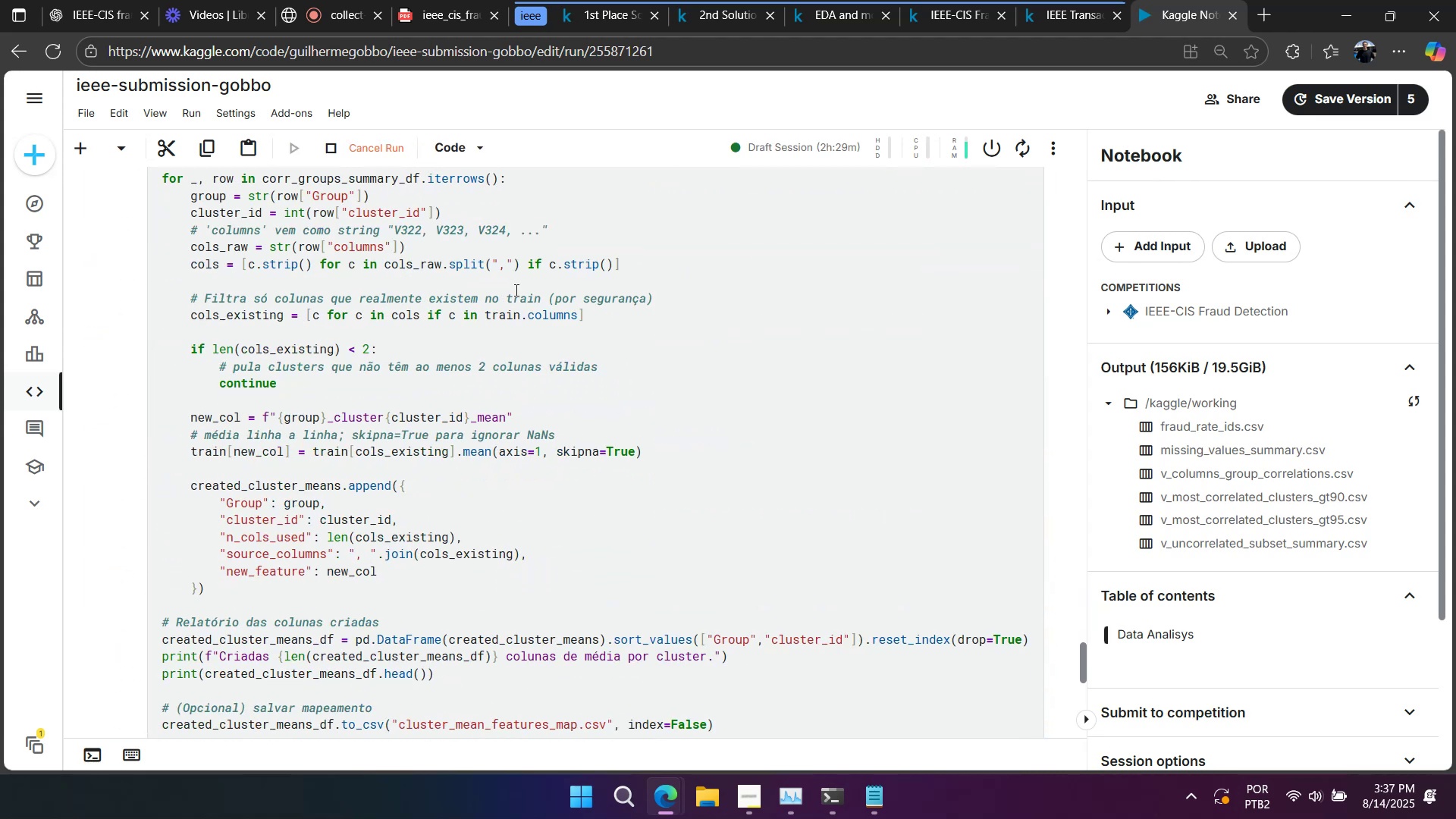 
left_click([515, 290])
 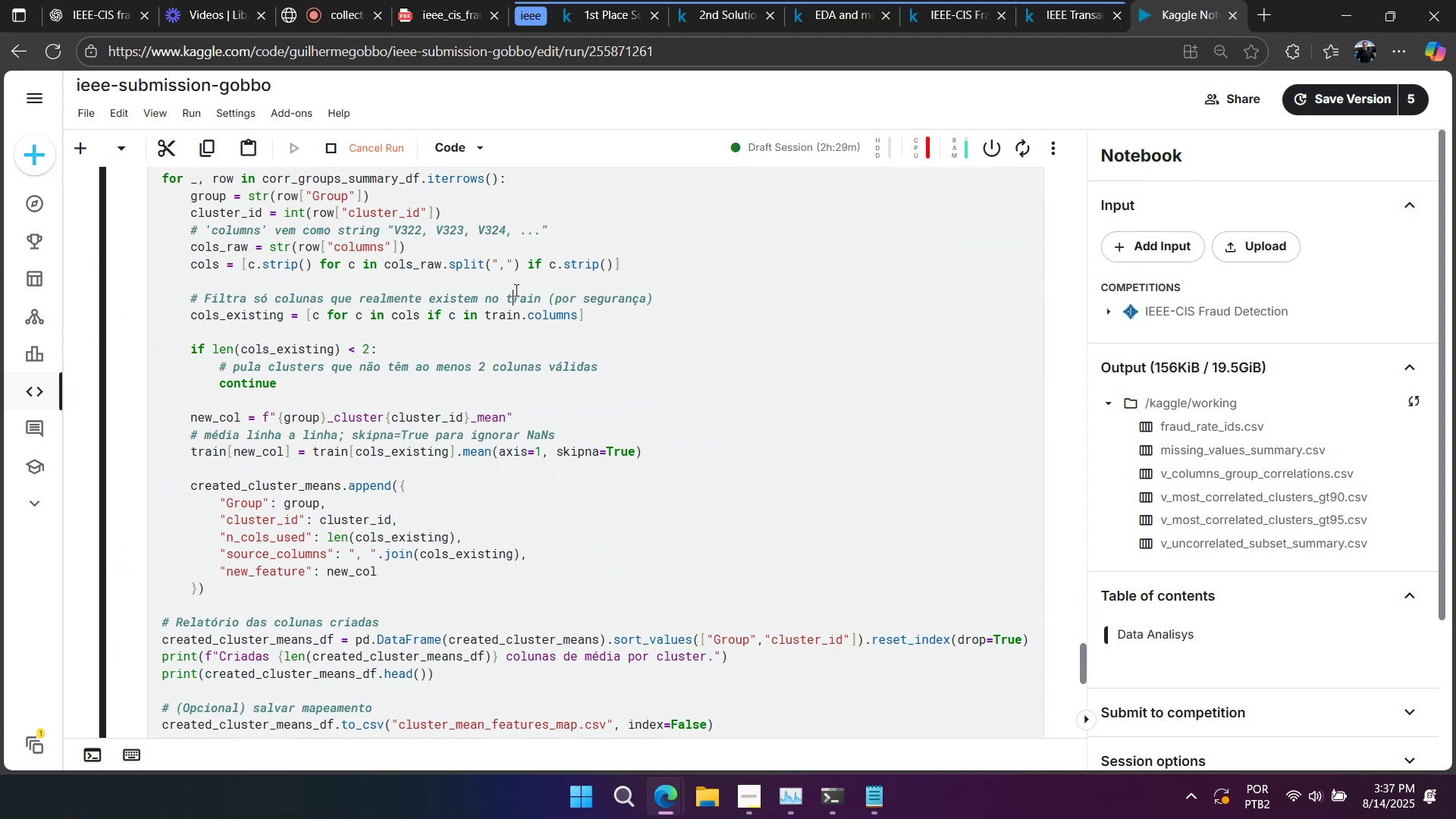 
key(Shift+Enter)
 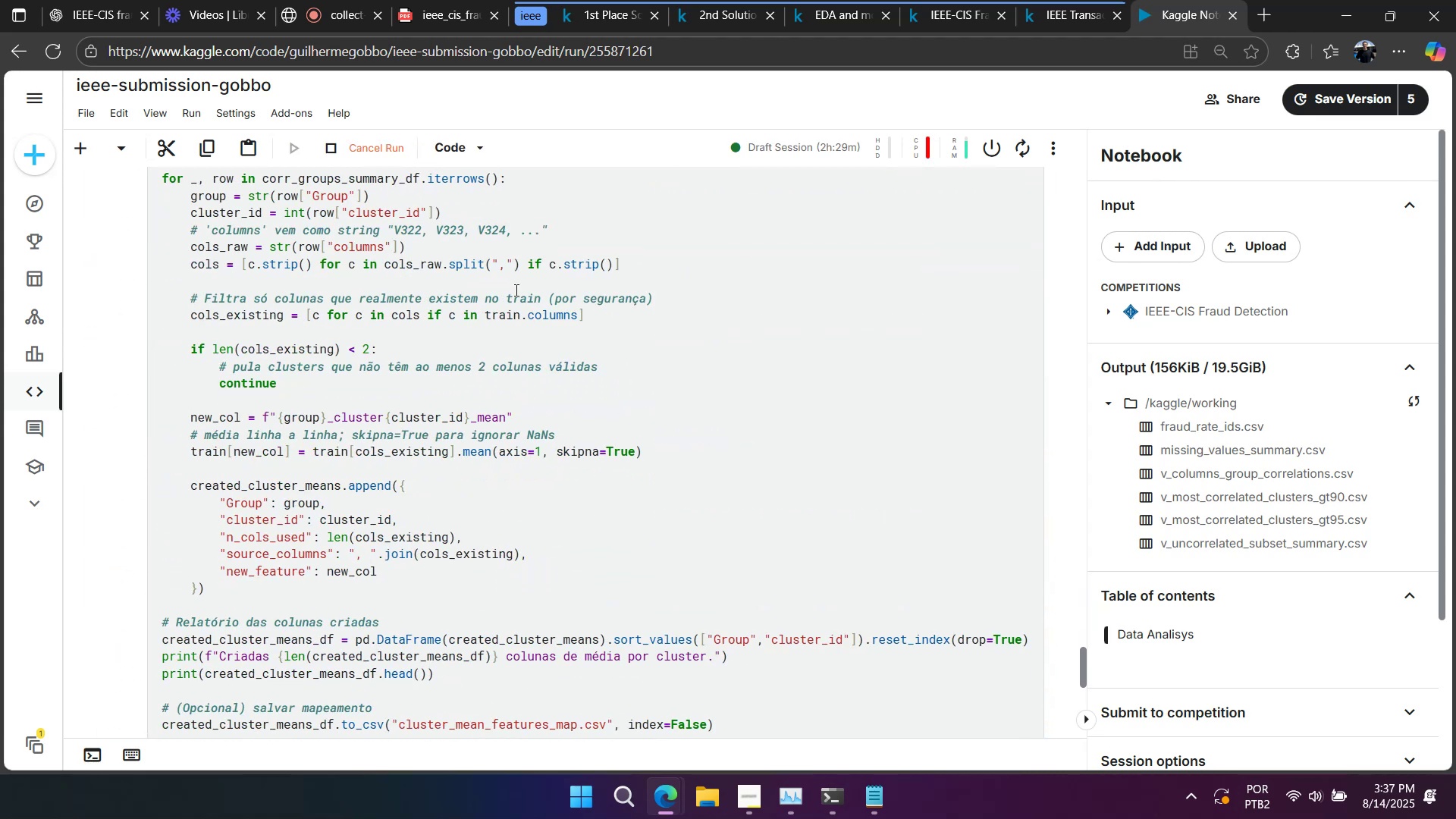 
scroll: coordinate [527, 313], scroll_direction: down, amount: 8.0
 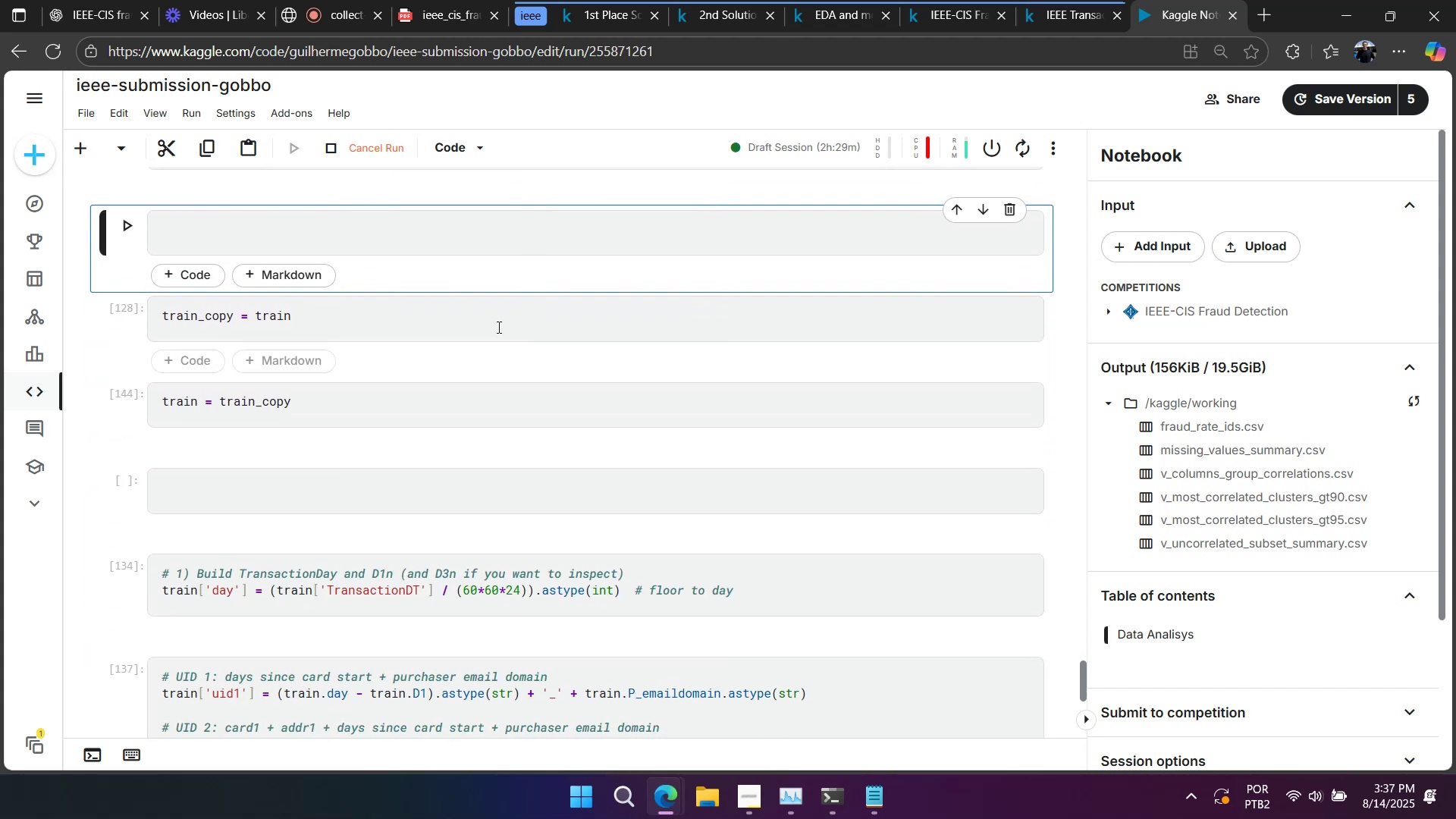 
left_click([497, 327])
 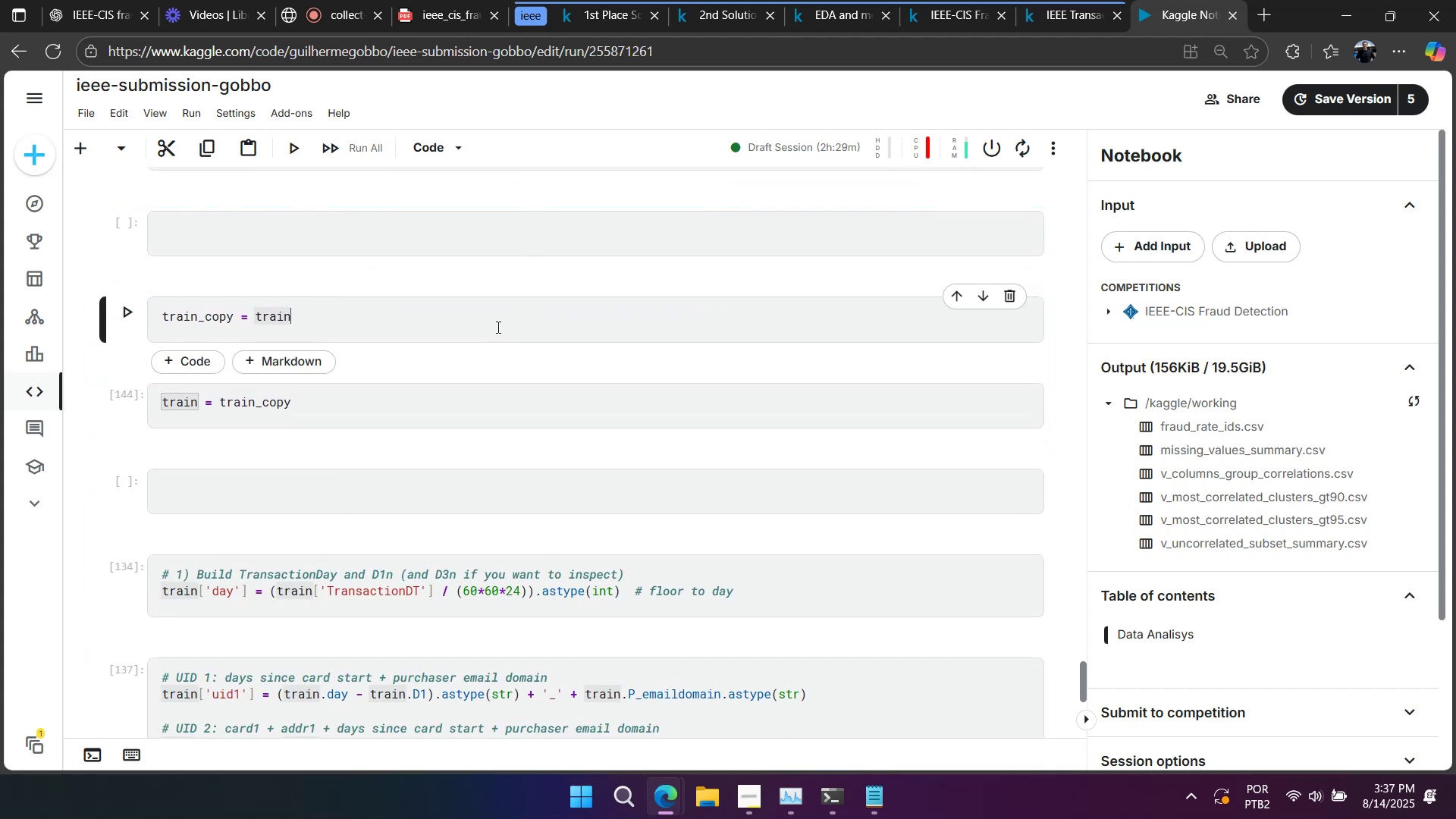 
key(Shift+Enter)
 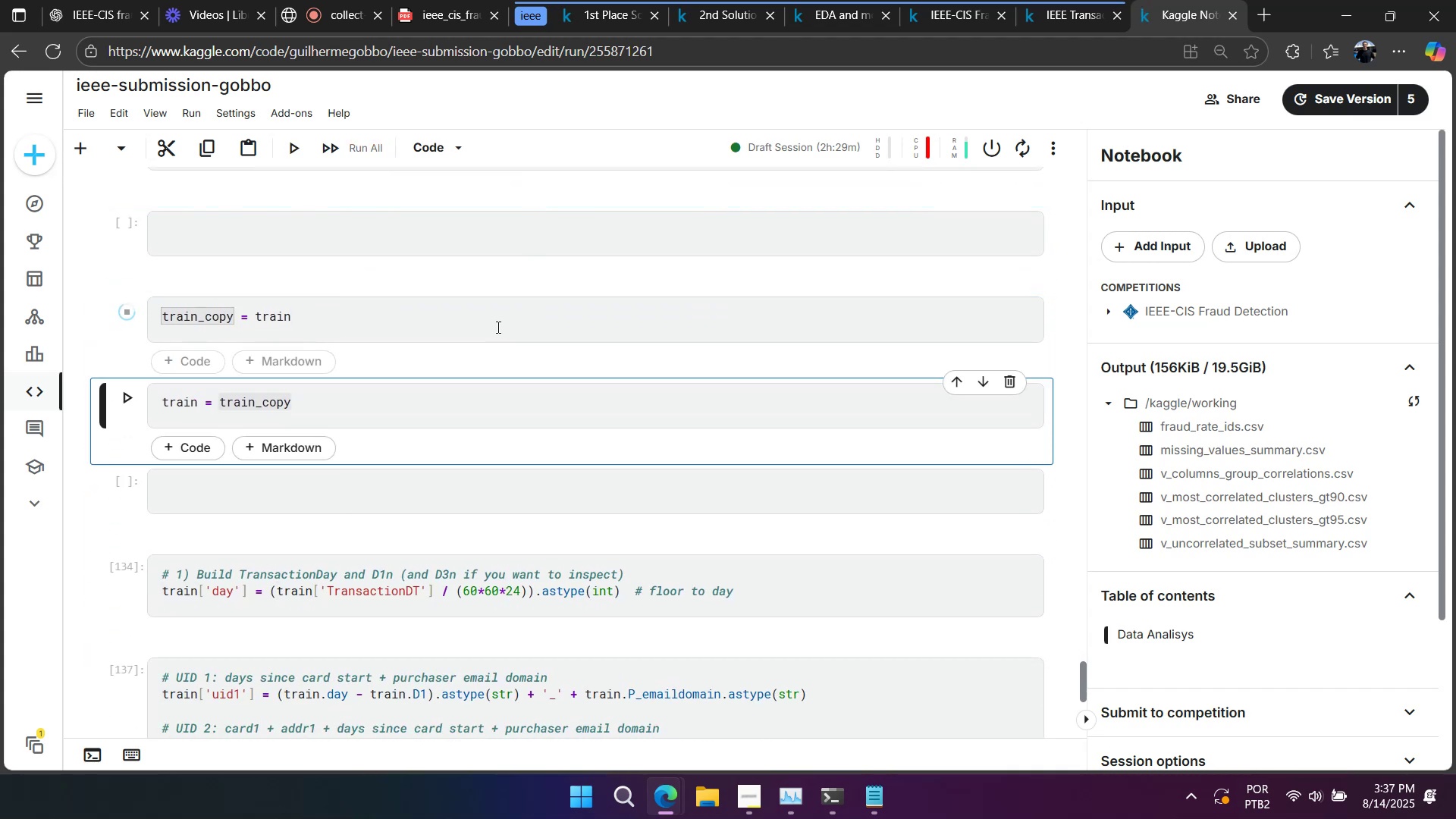 
key(Shift+Enter)
 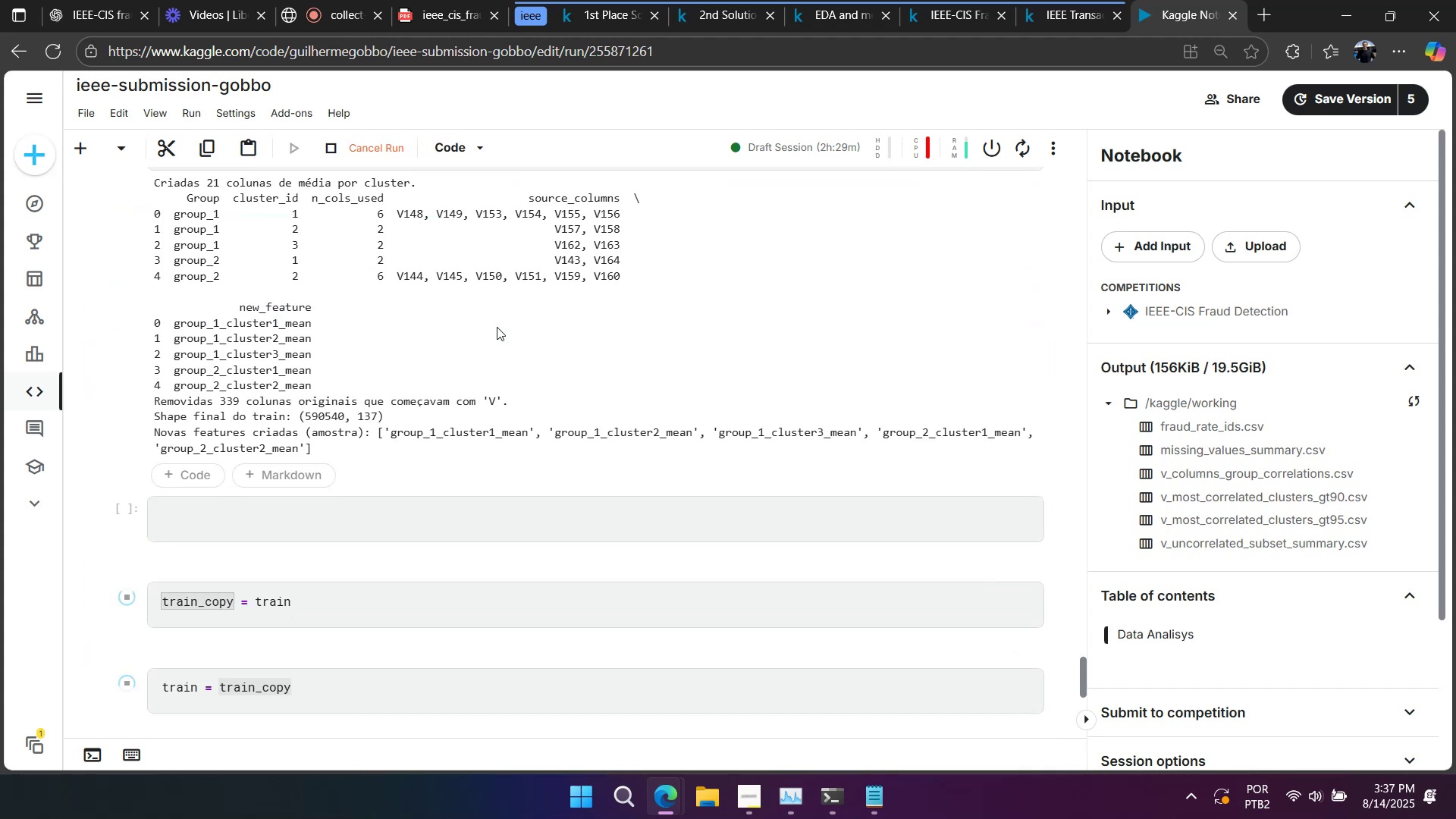 
scroll: coordinate [492, 333], scroll_direction: down, amount: 7.0
 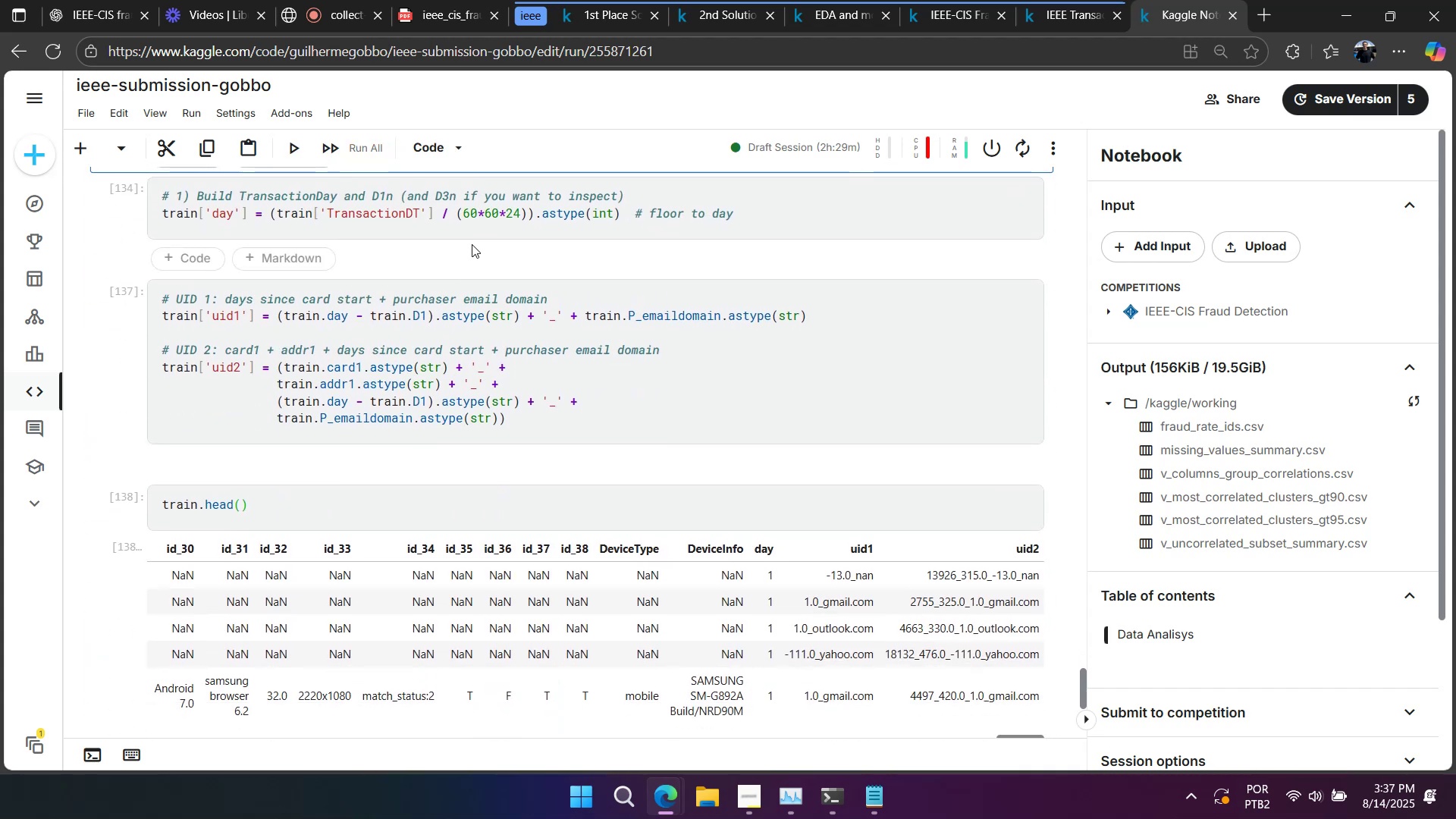 
left_click([471, 224])
 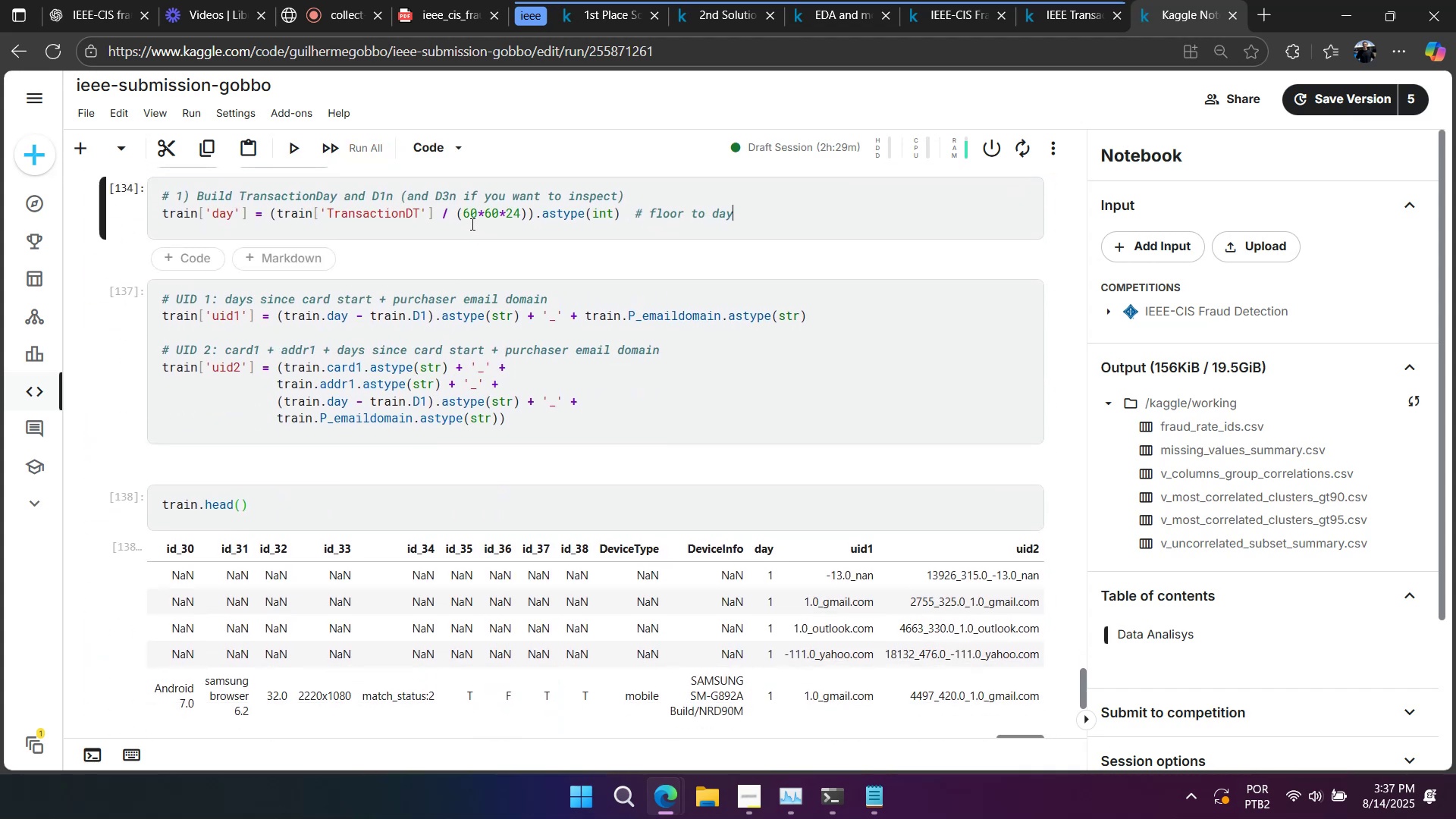 
key(Shift+Enter)
 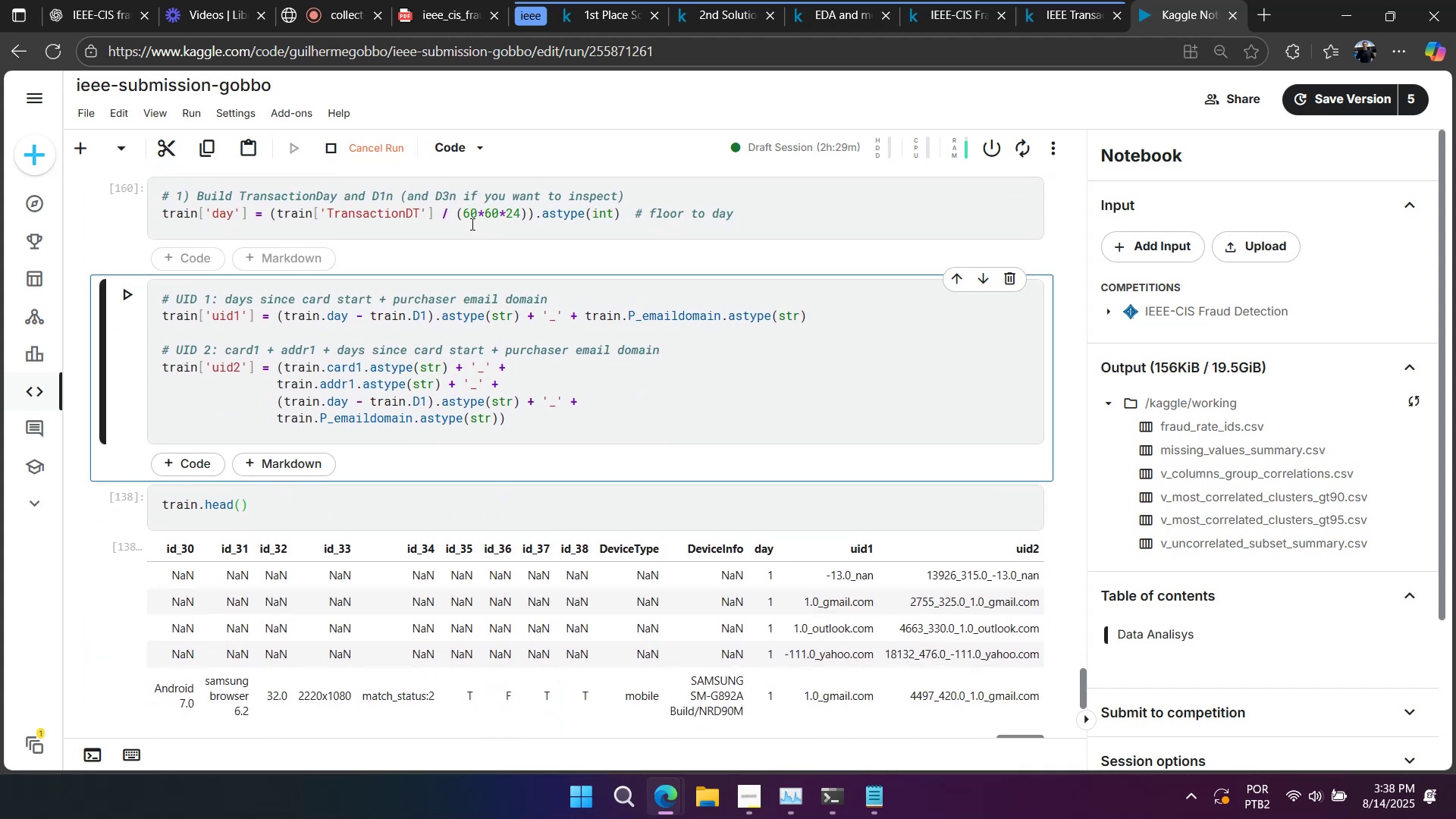 
key(Shift+Enter)
 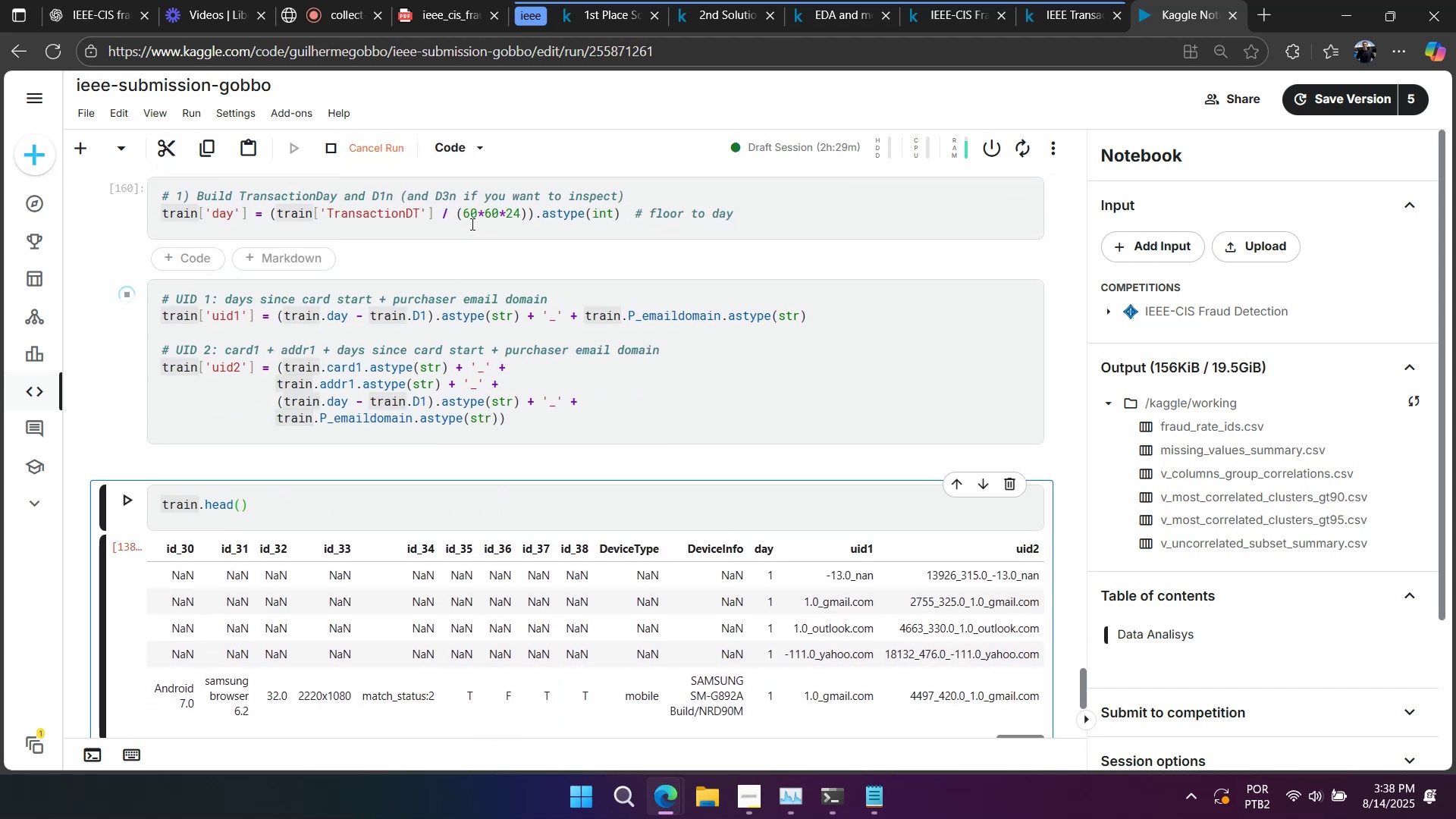 
key(Shift+Enter)
 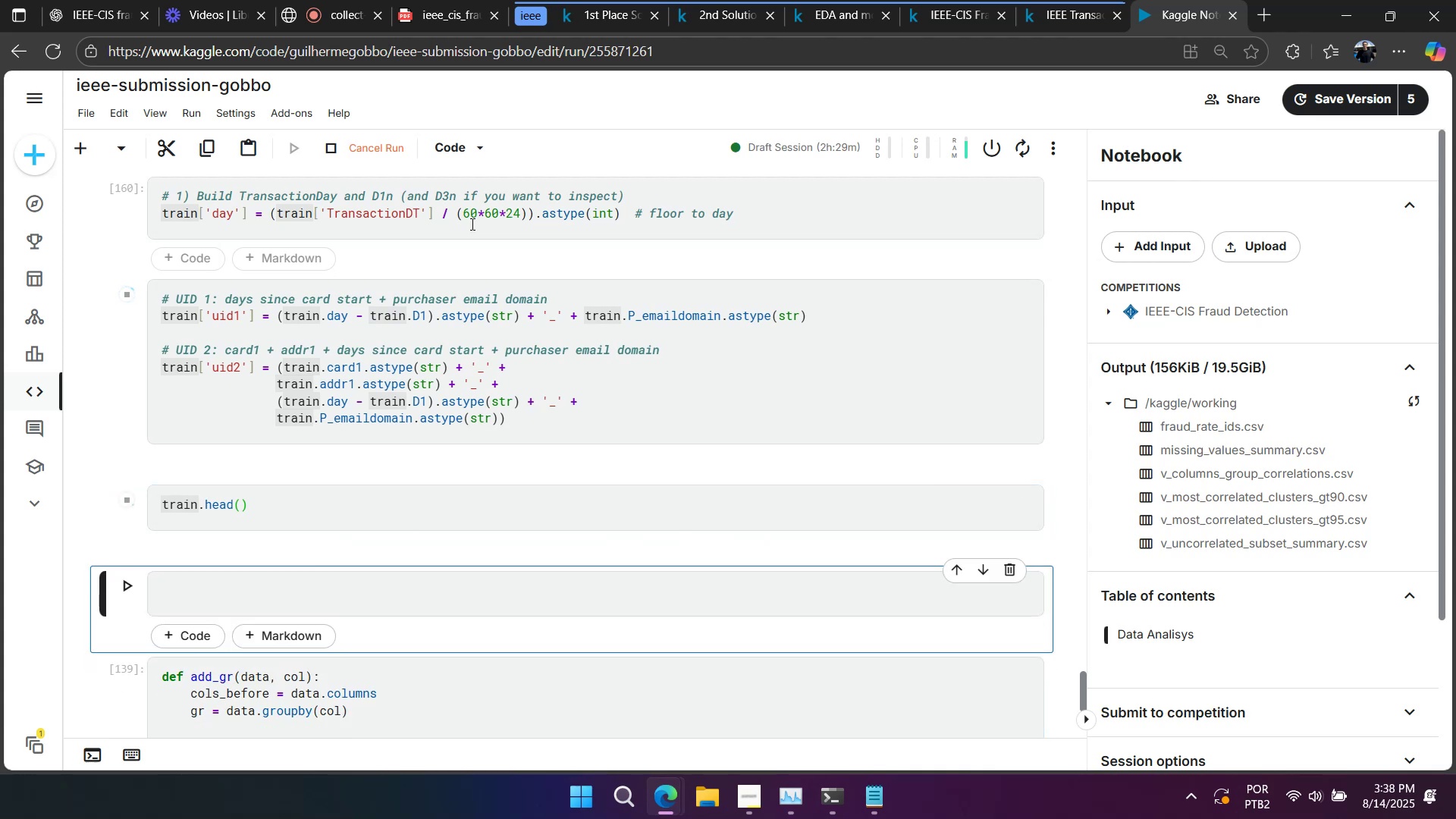 
scroll: coordinate [490, 286], scroll_direction: down, amount: 2.0
 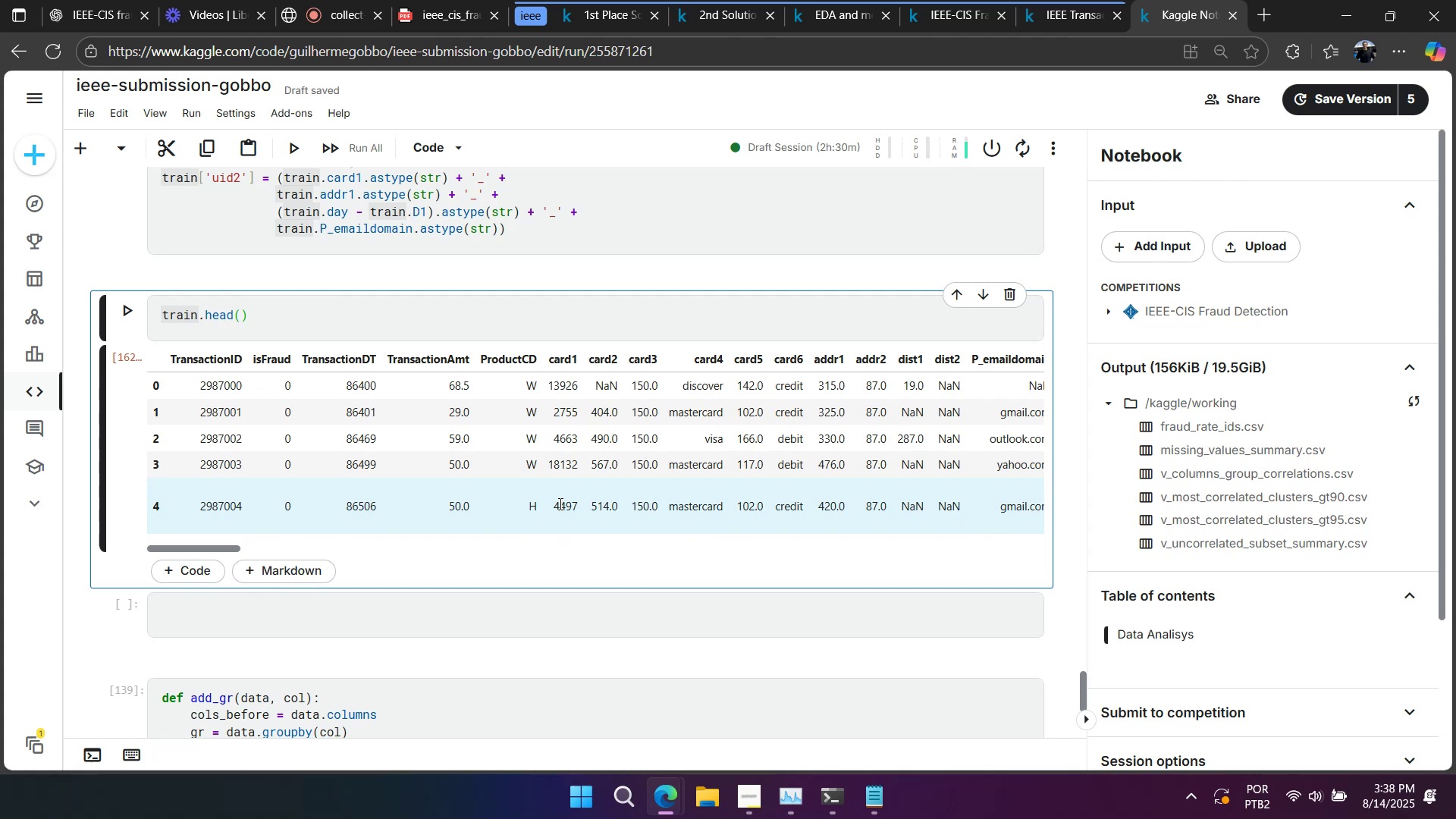 
wait(53.46)
 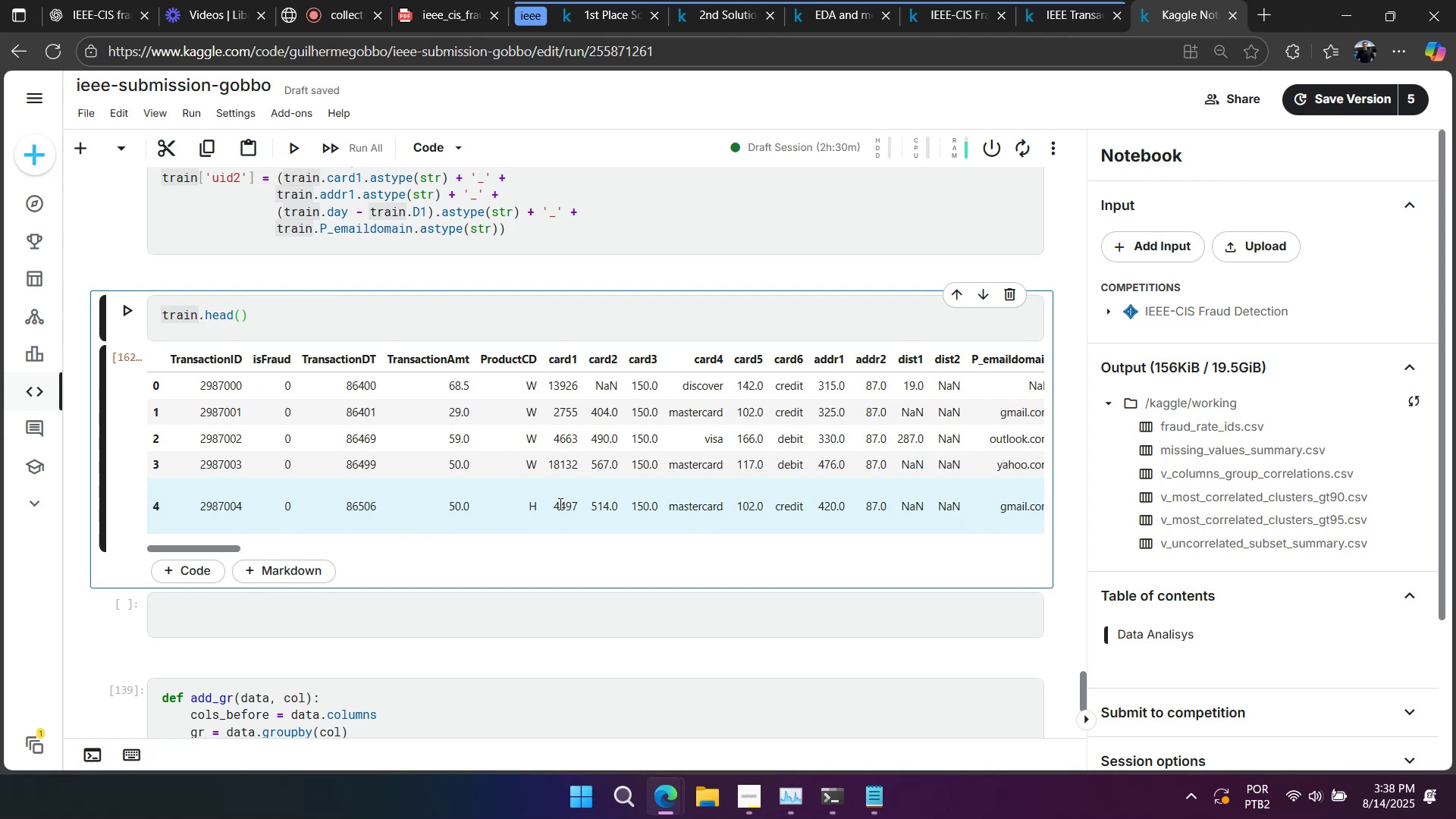 
scroll: coordinate [593, 433], scroll_direction: down, amount: 1.0
 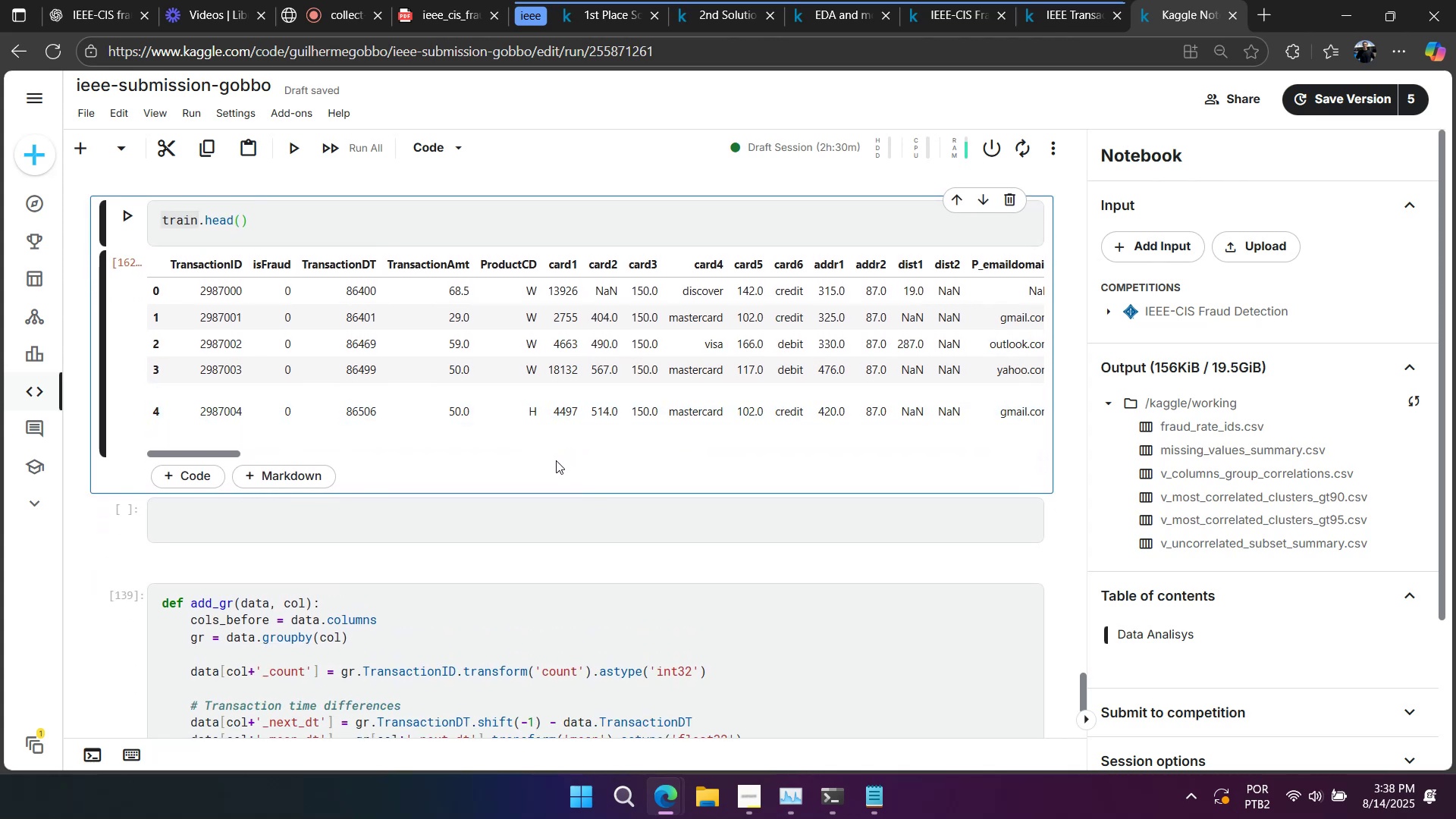 
right_click([642, 449])
 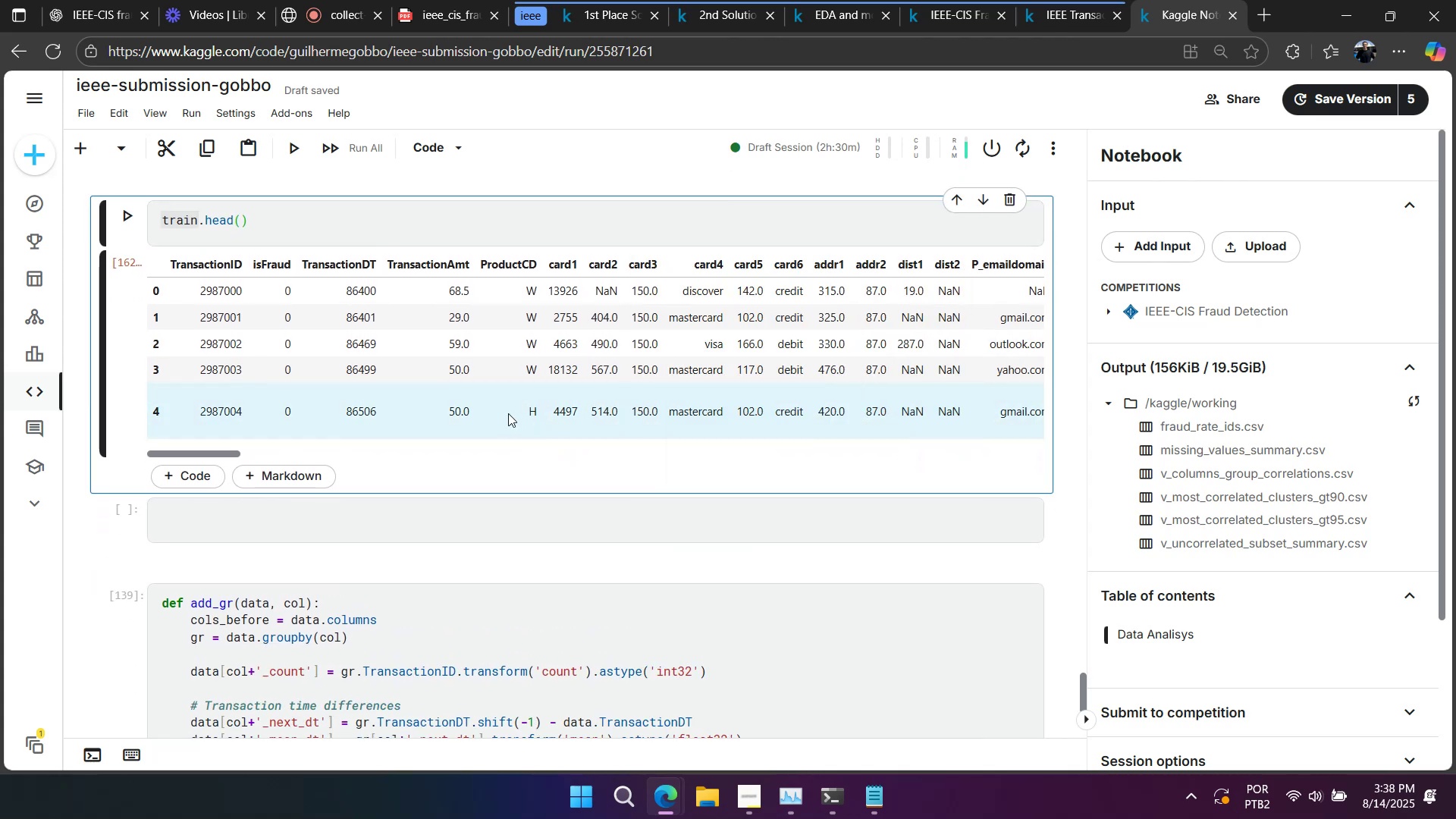 
scroll: coordinate [516, 449], scroll_direction: down, amount: 5.0
 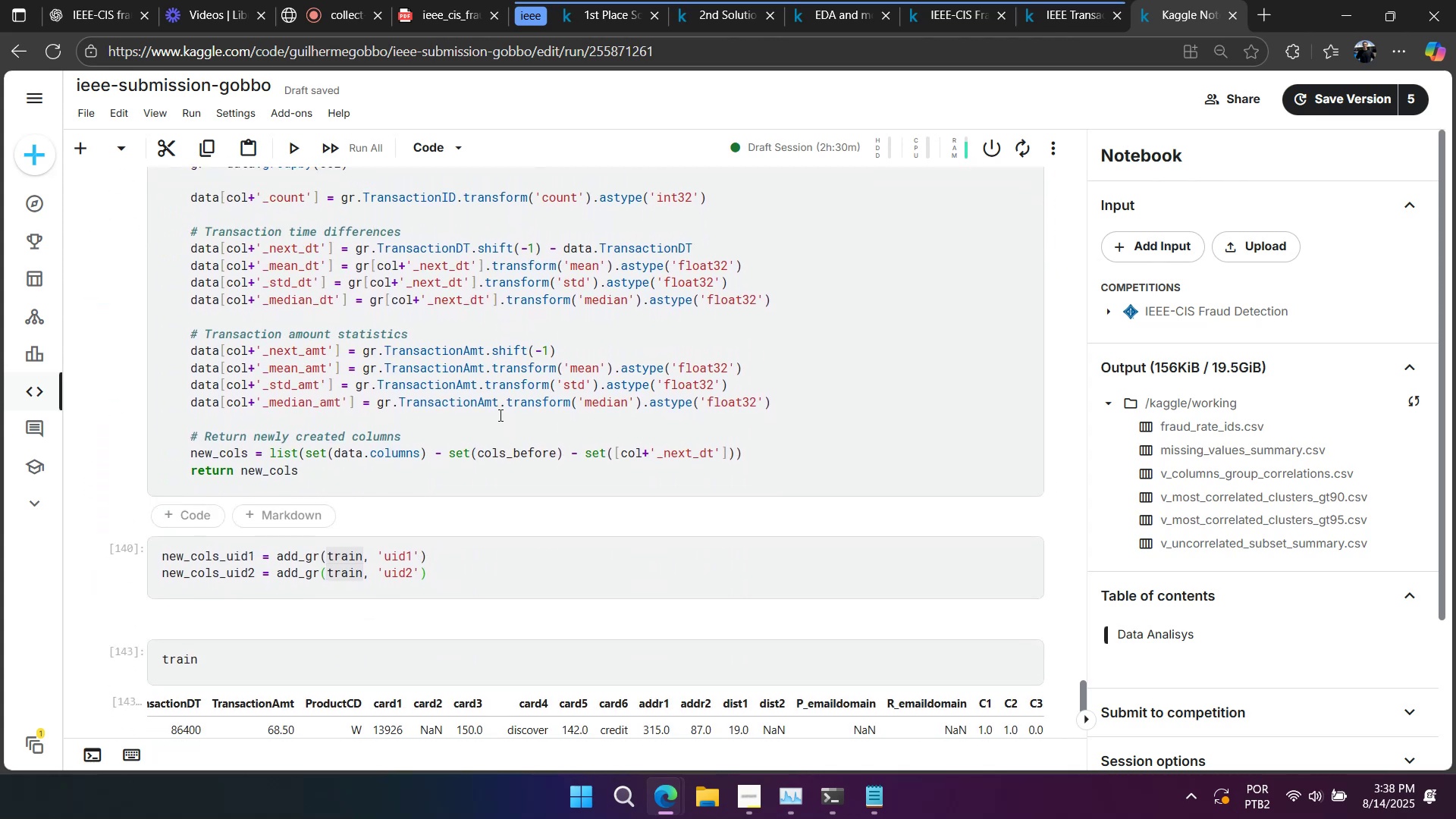 
left_click([487, 397])
 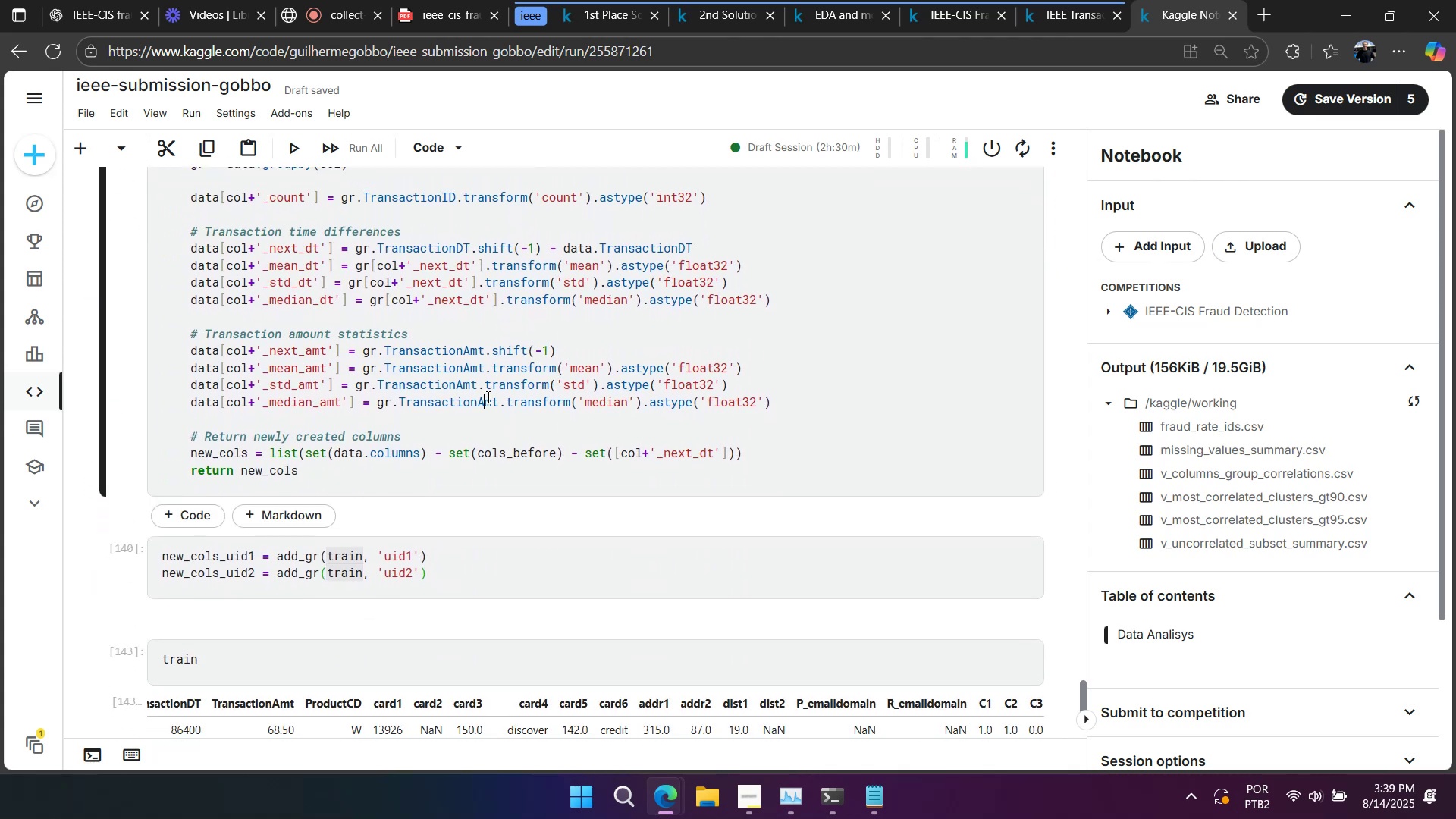 
scroll: coordinate [482, 438], scroll_direction: down, amount: 4.0
 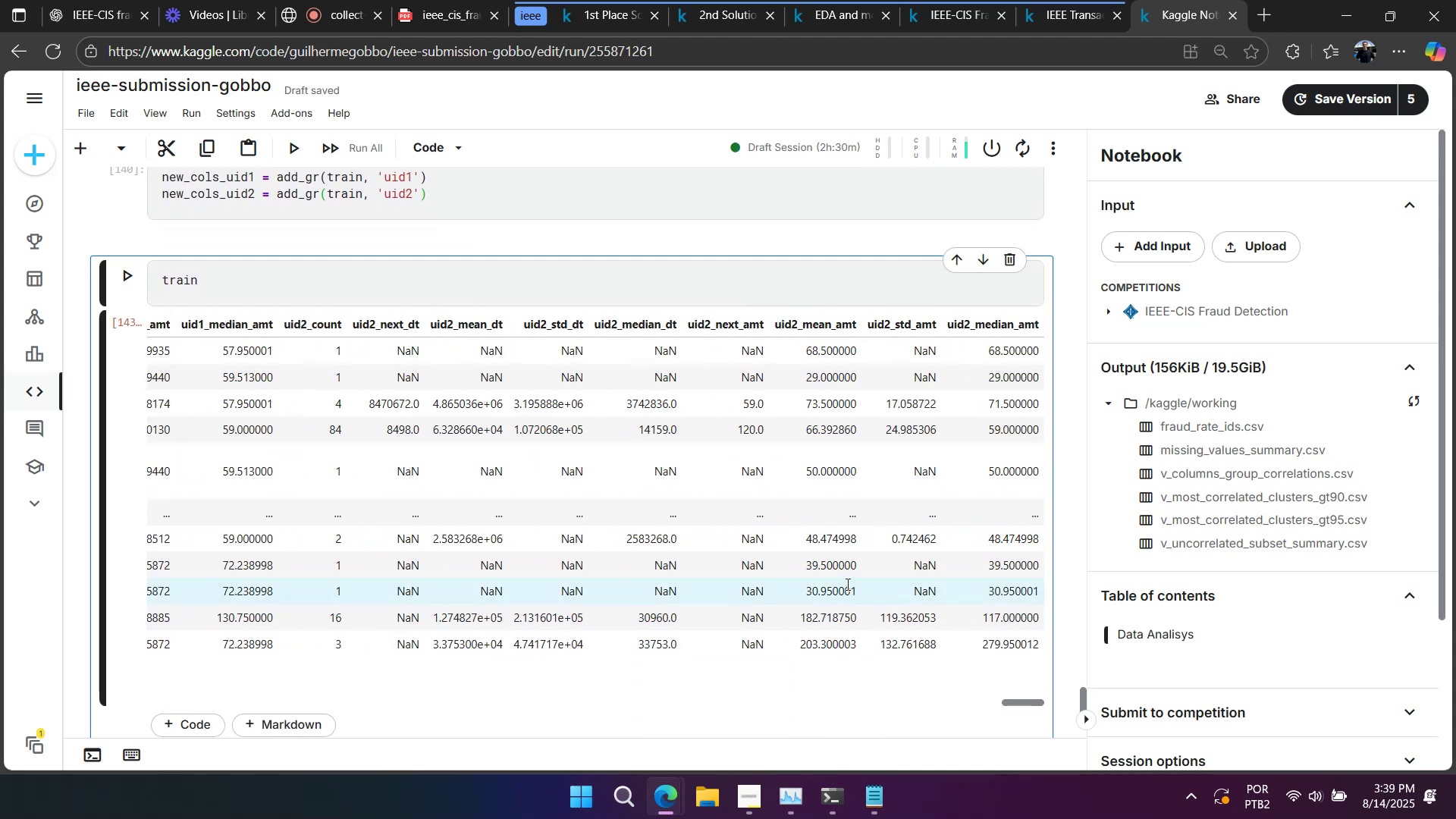 
wait(7.06)
 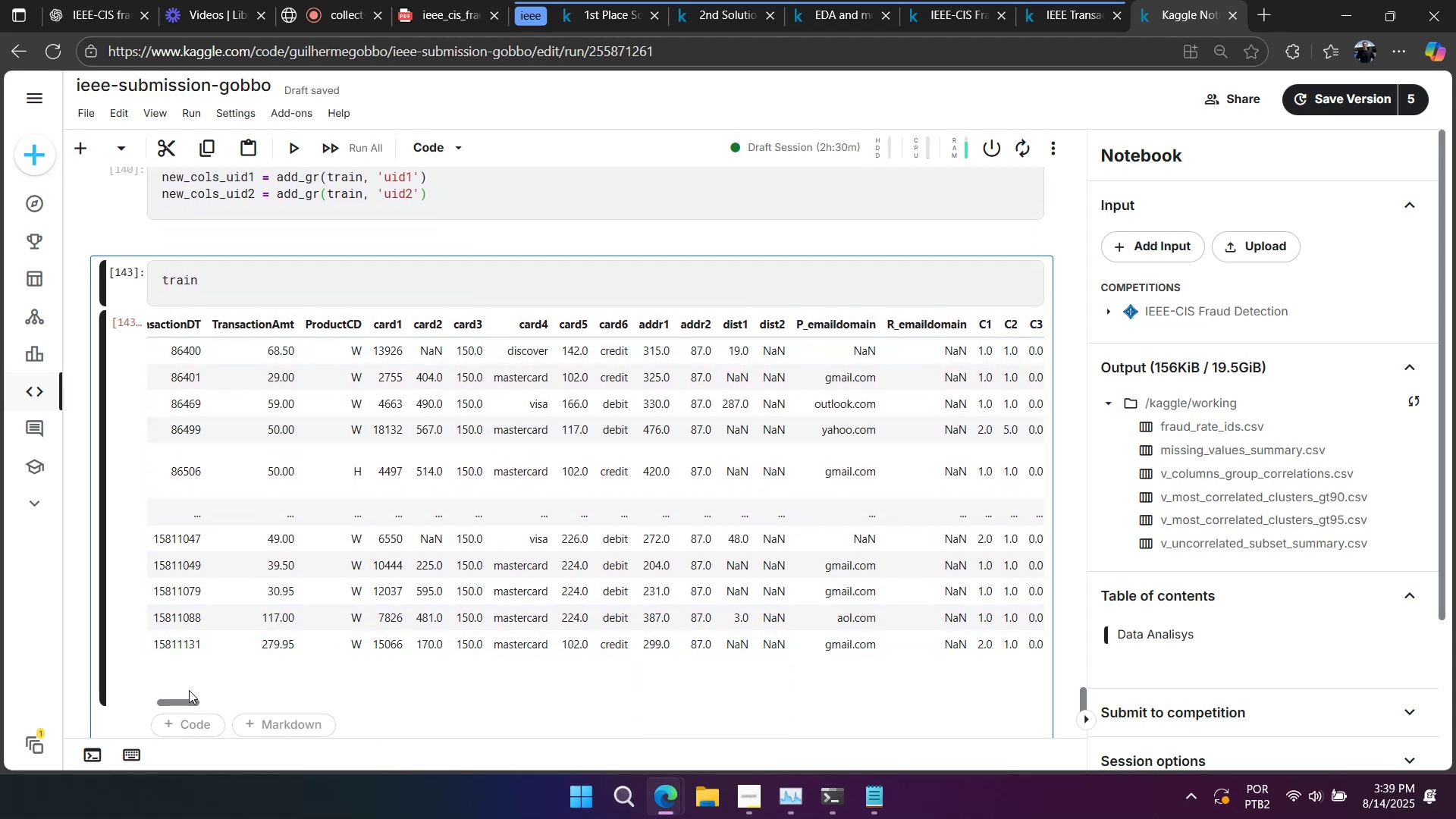 
scroll: coordinate [842, 585], scroll_direction: up, amount: 11.0
 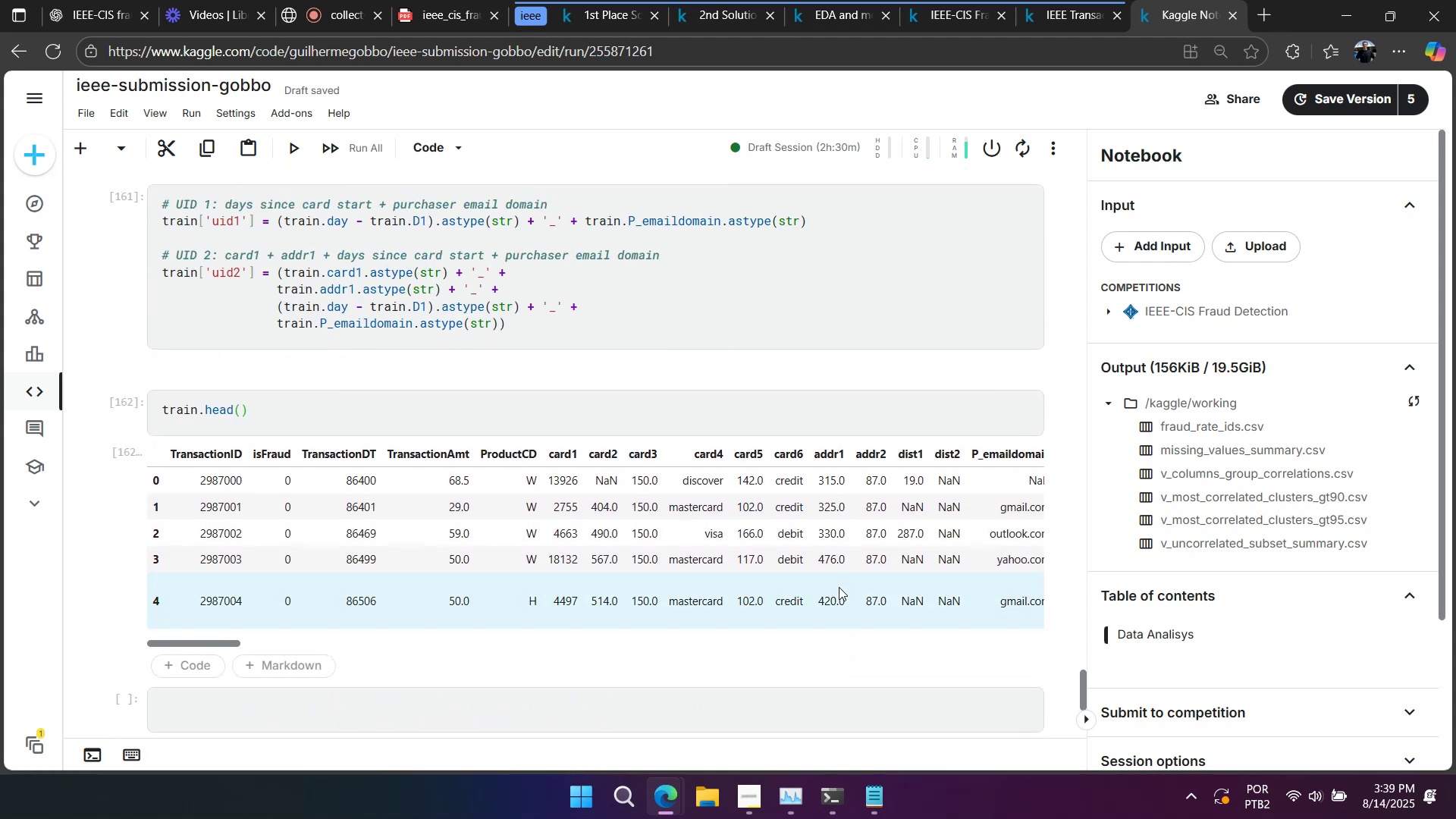 
scroll: coordinate [814, 608], scroll_direction: down, amount: 1.0
 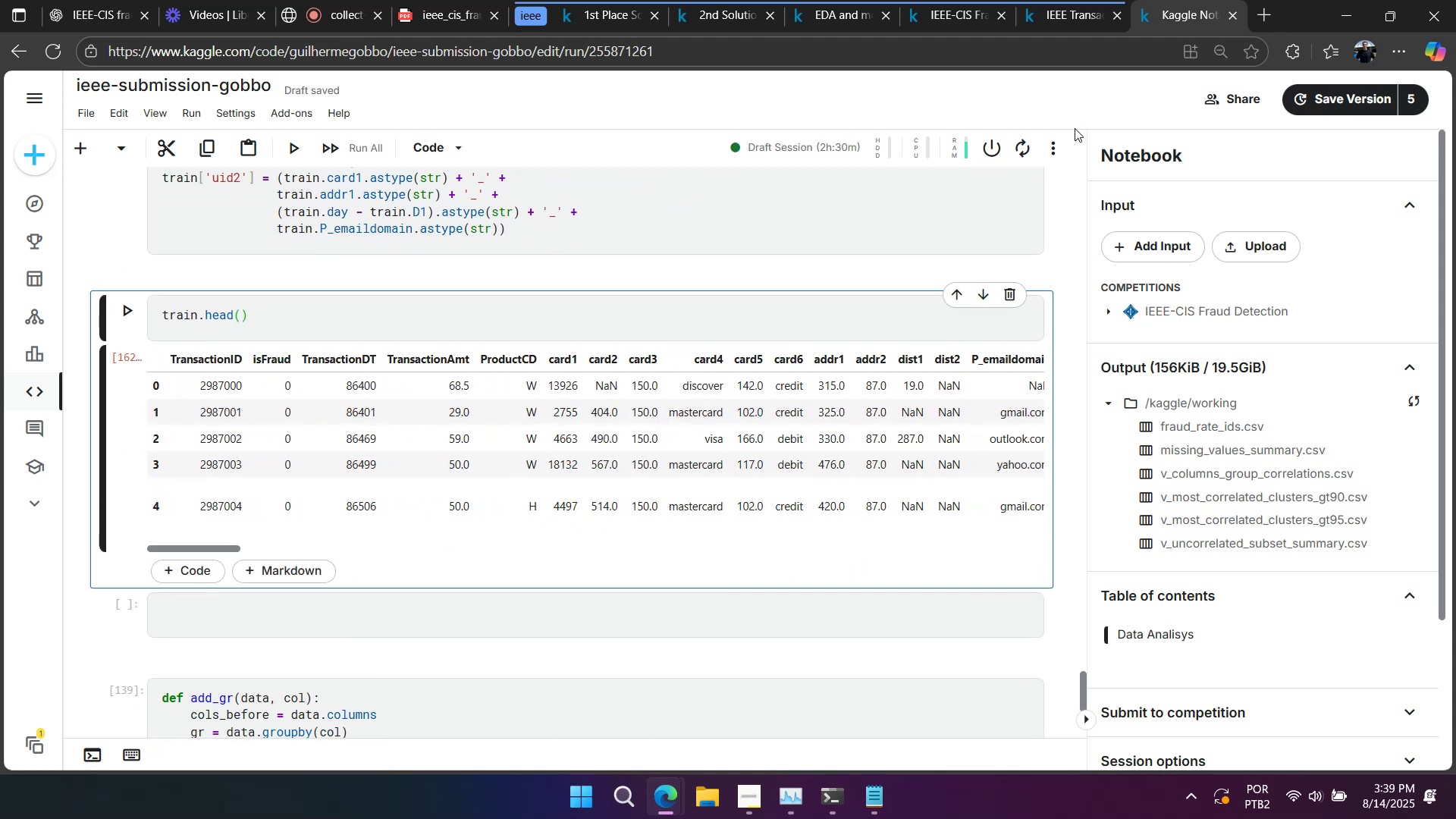 
wait(7.33)
 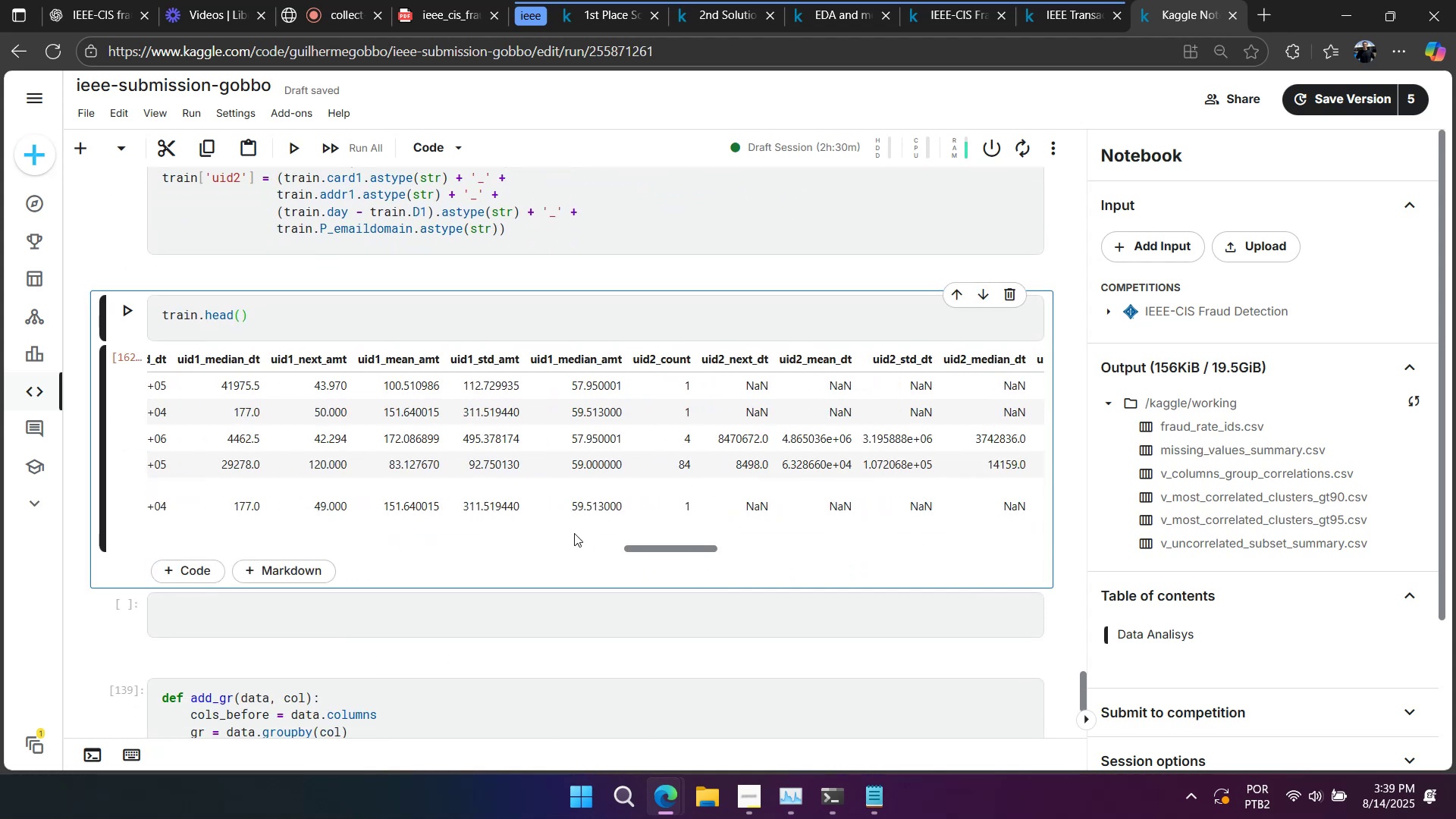 
scroll: coordinate [468, 401], scroll_direction: down, amount: 2.0
 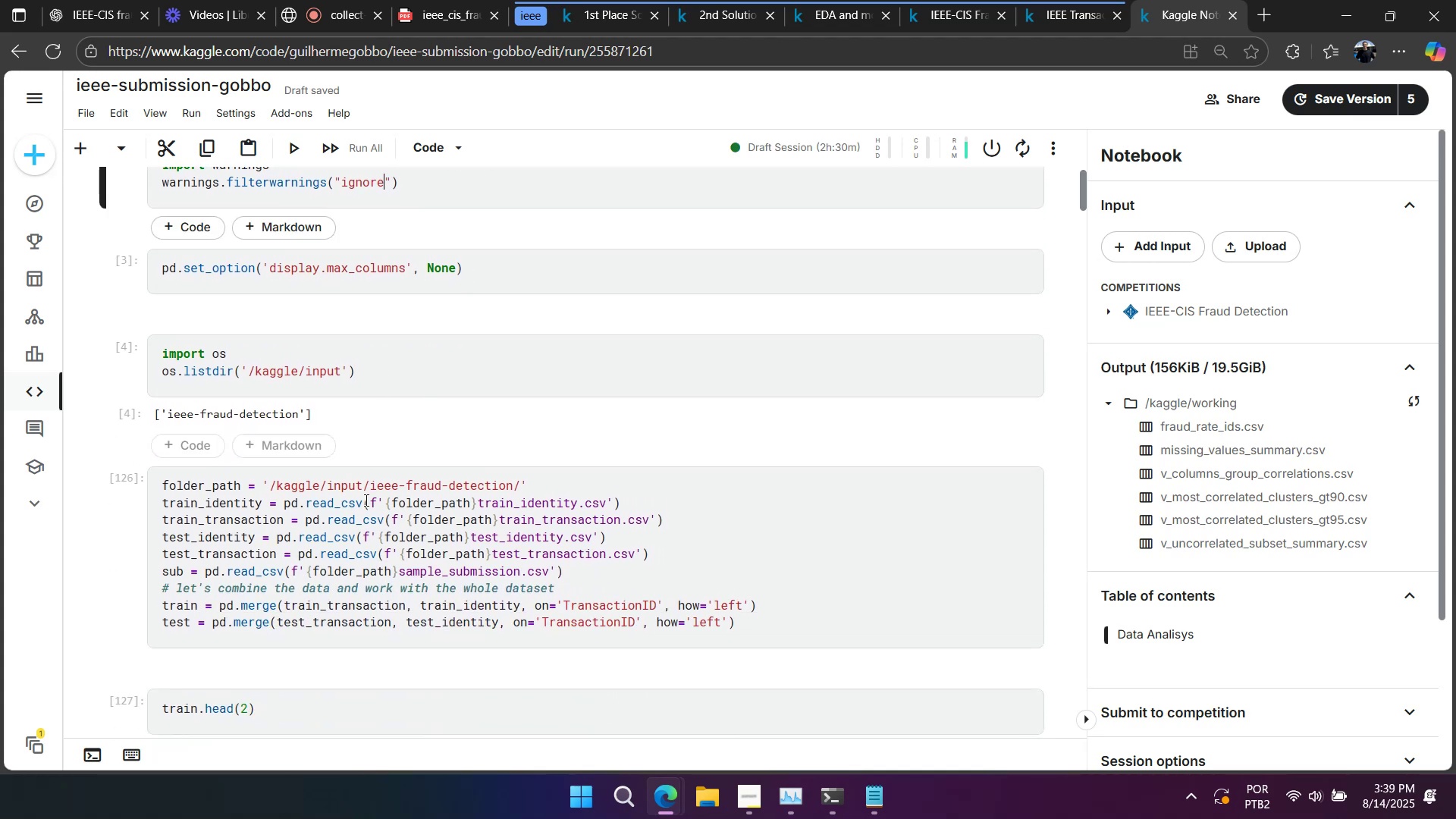 
left_click([362, 376])
 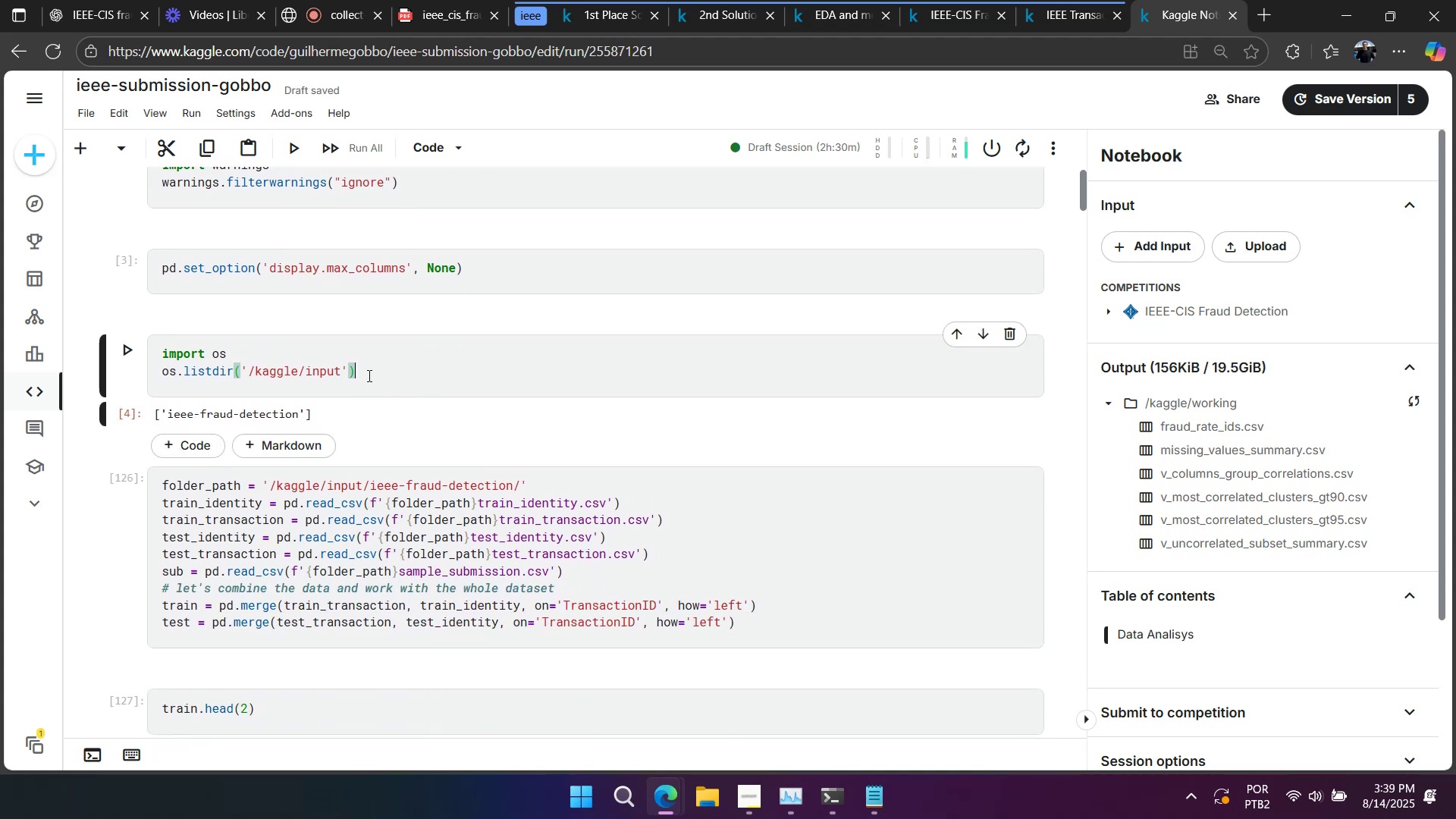 
hold_key(key=ShiftLeft, duration=0.89)
 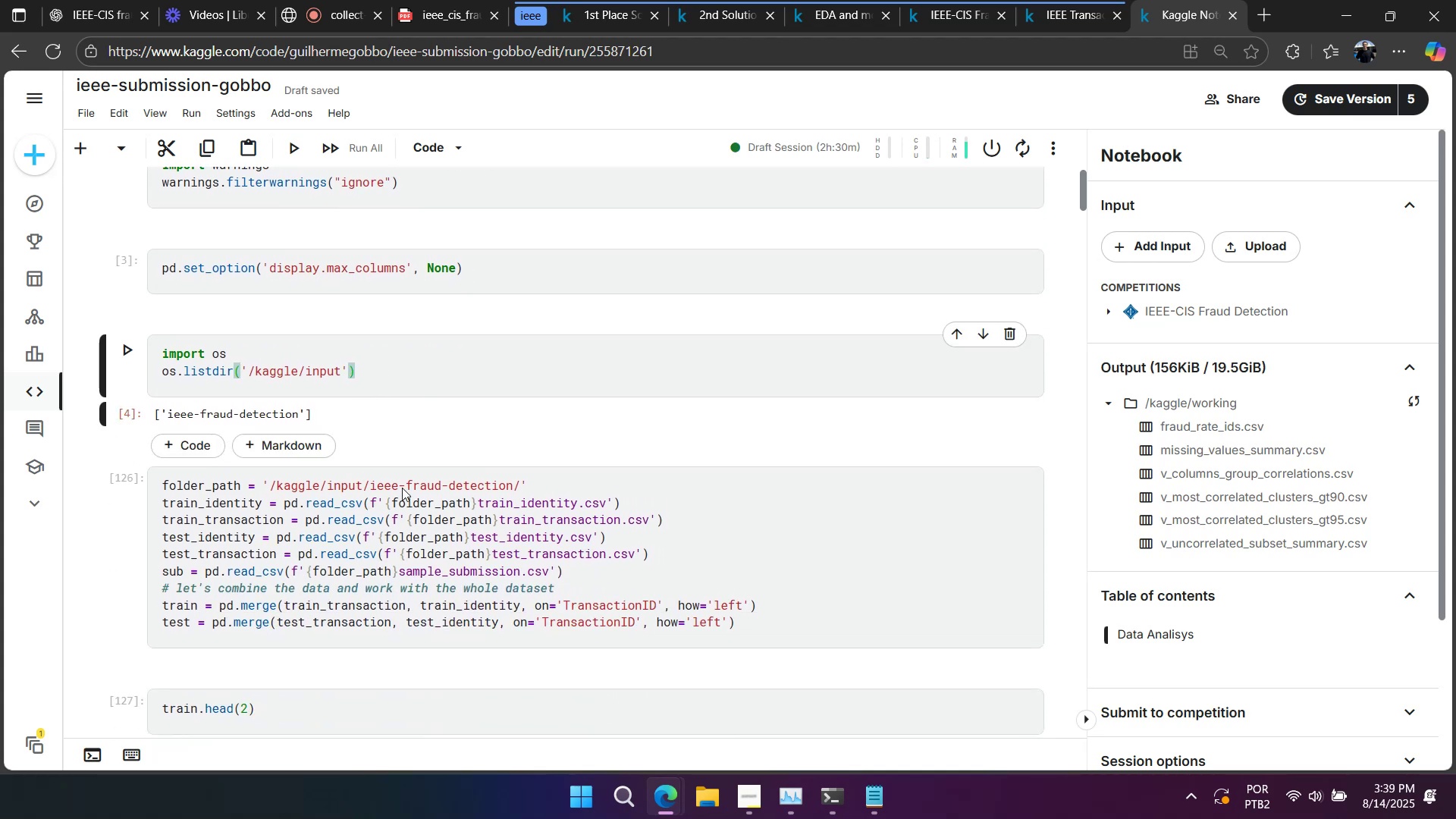 
left_click([419, 530])
 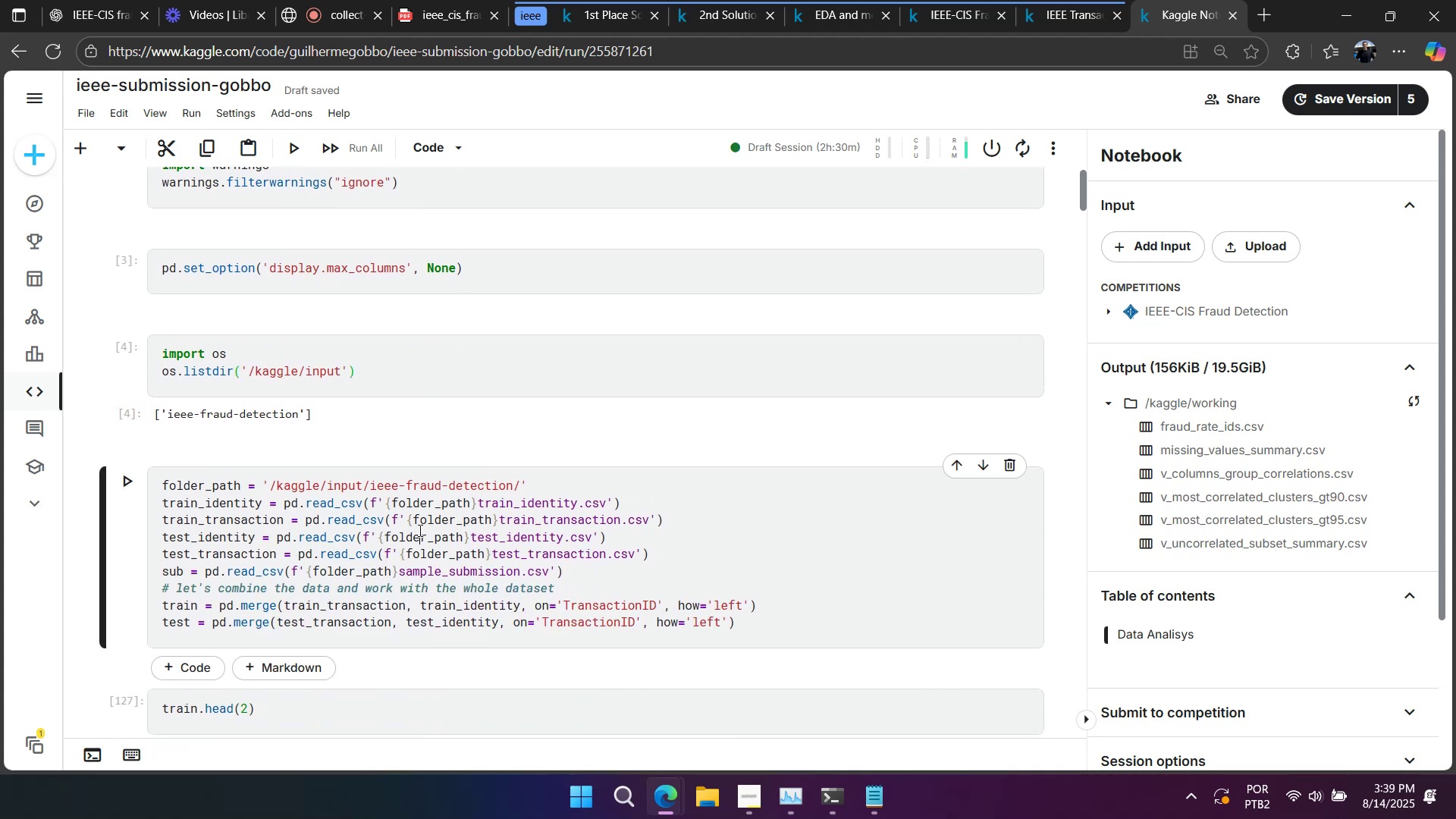 
key(Shift+Enter)
 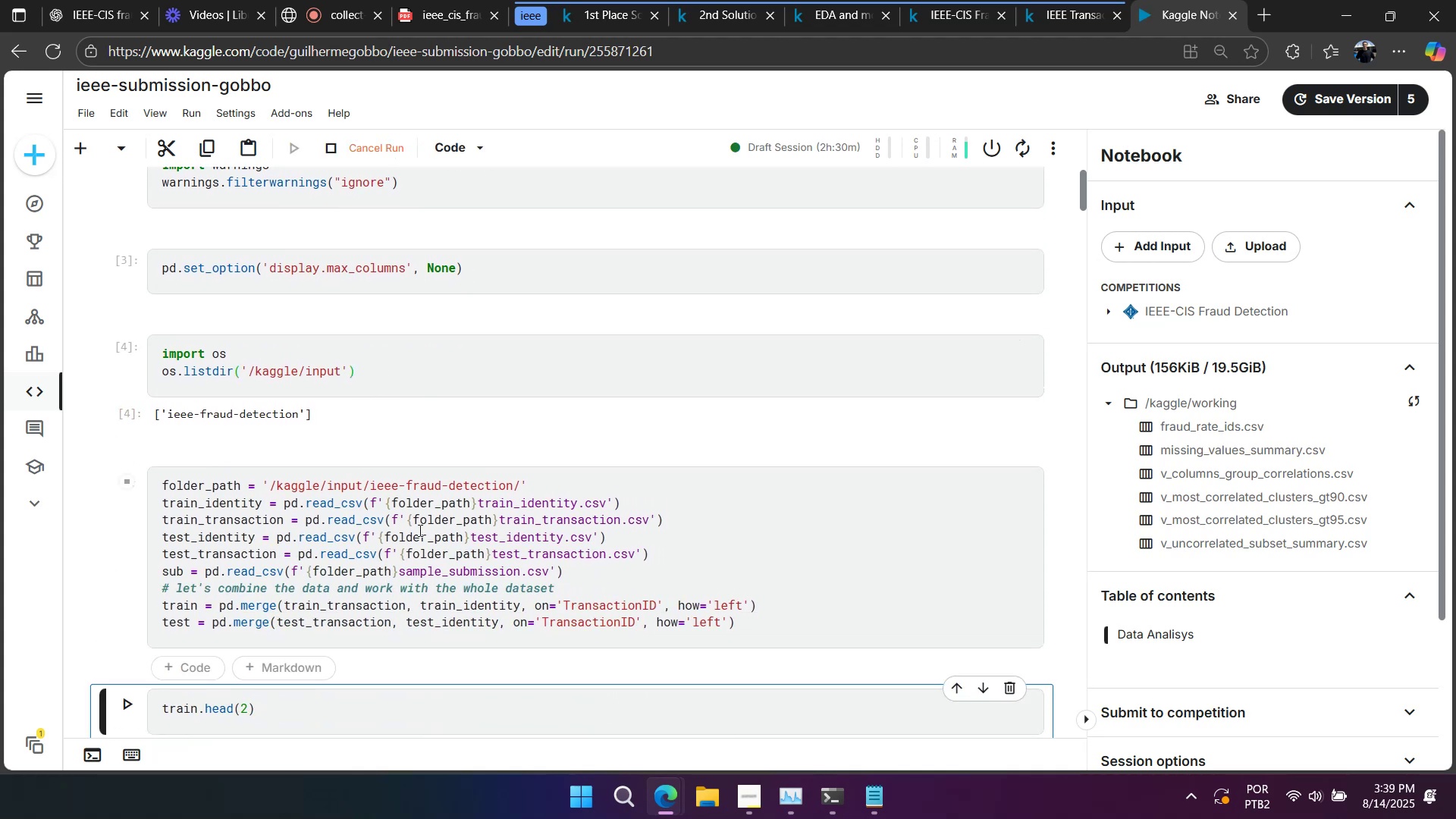 
scroll: coordinate [449, 518], scroll_direction: down, amount: 2.0
 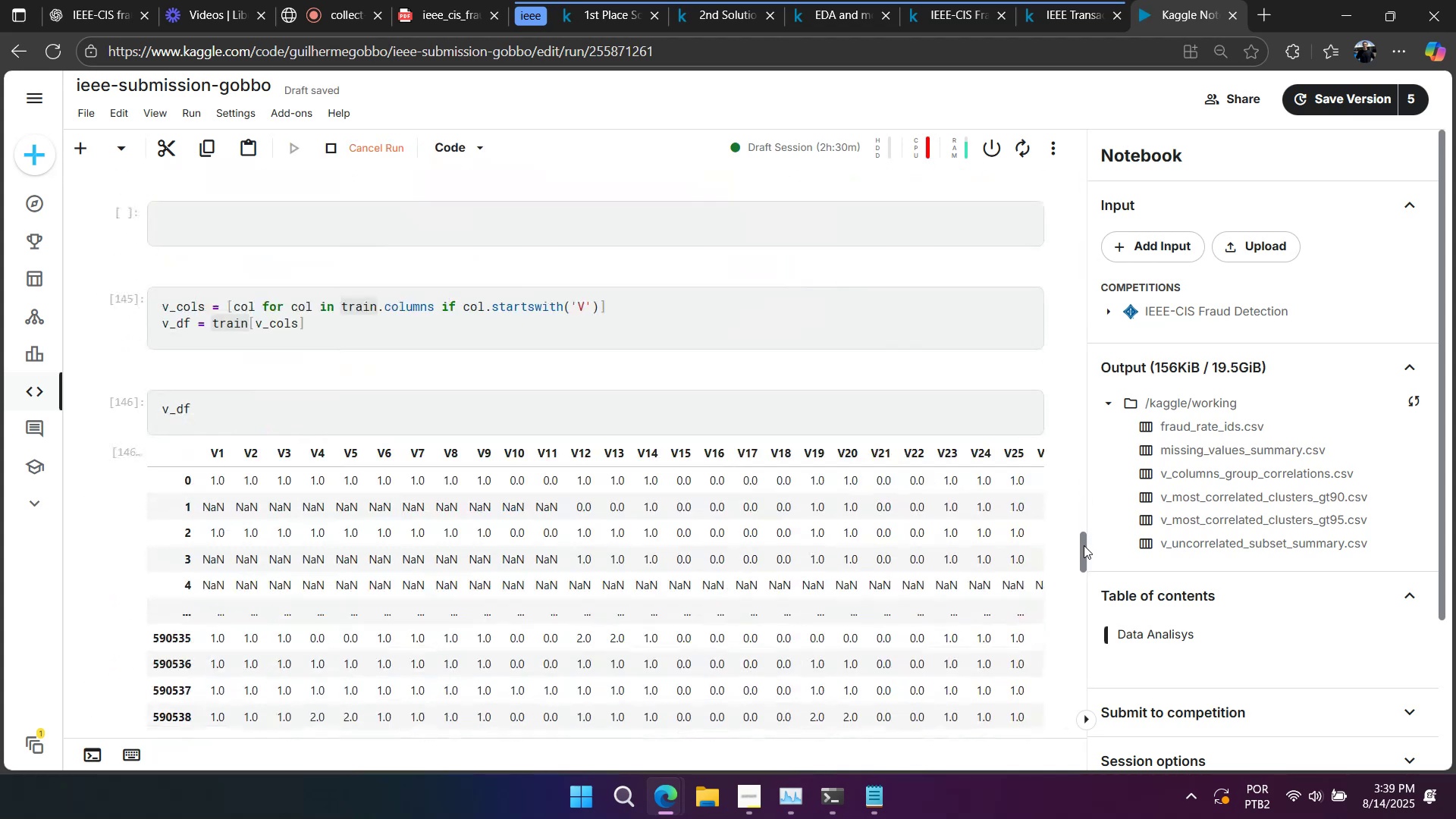 
wait(5.79)
 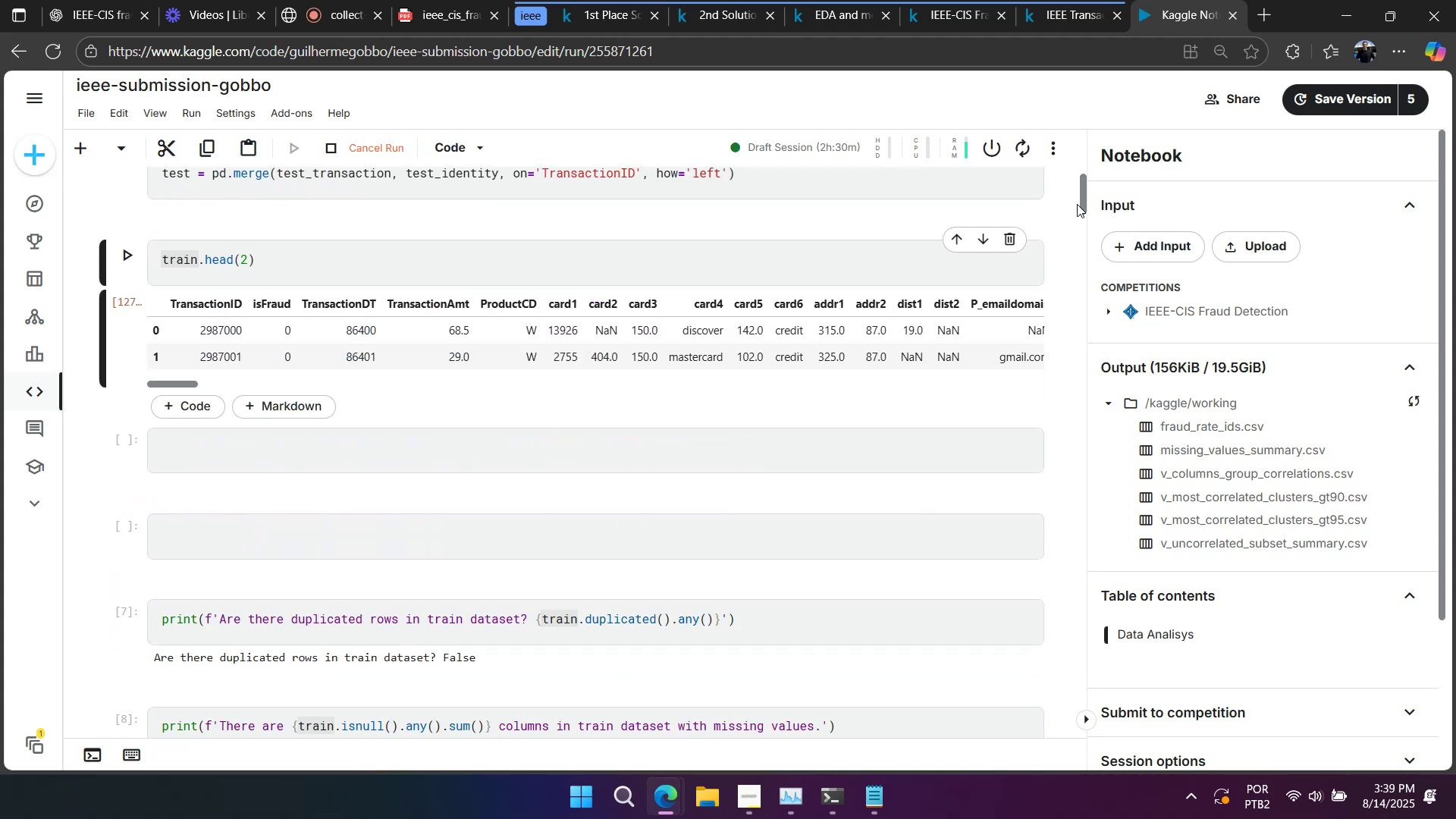 
left_click([569, 485])
 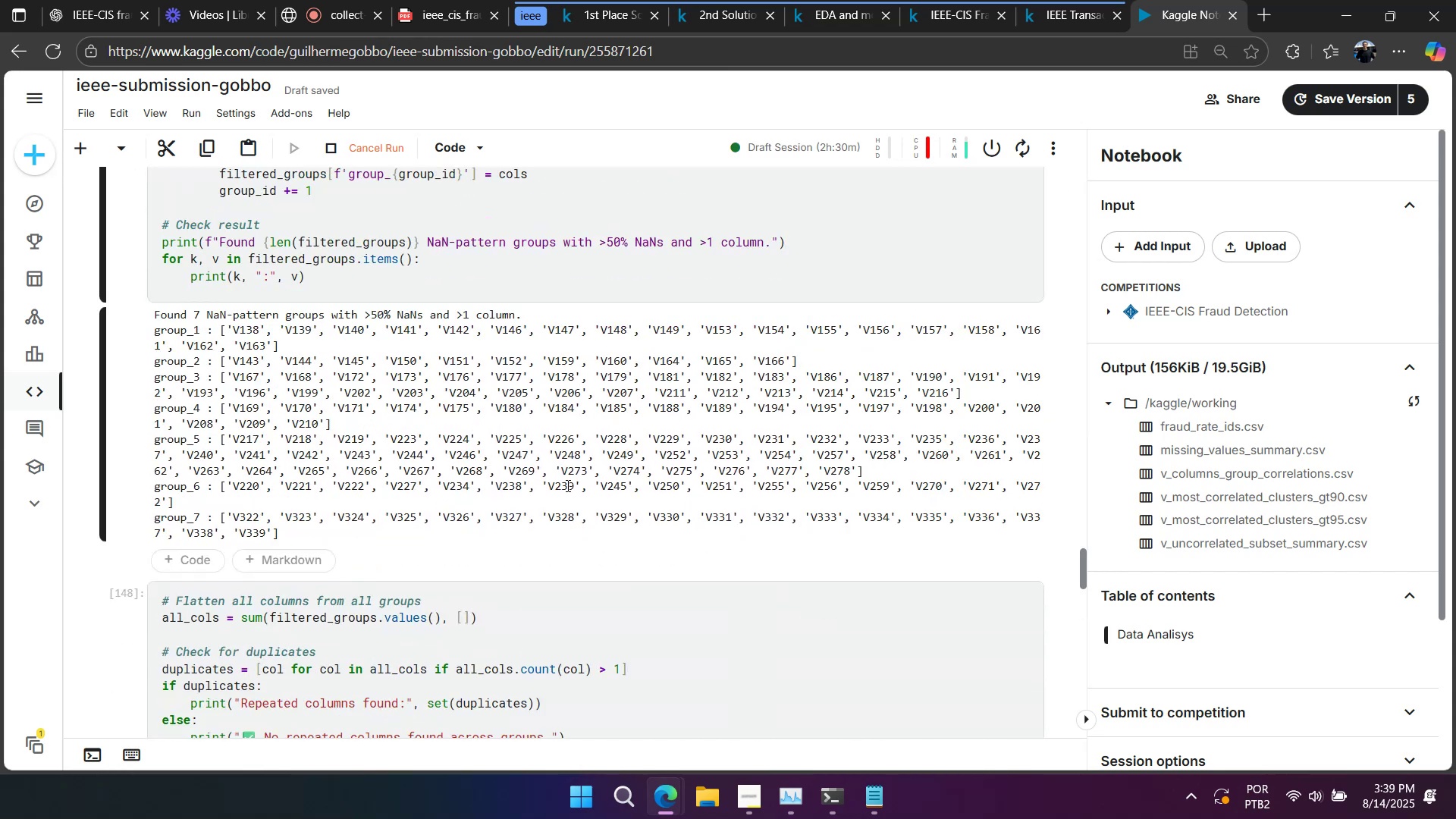 
scroll: coordinate [551, 411], scroll_direction: down, amount: 13.0
 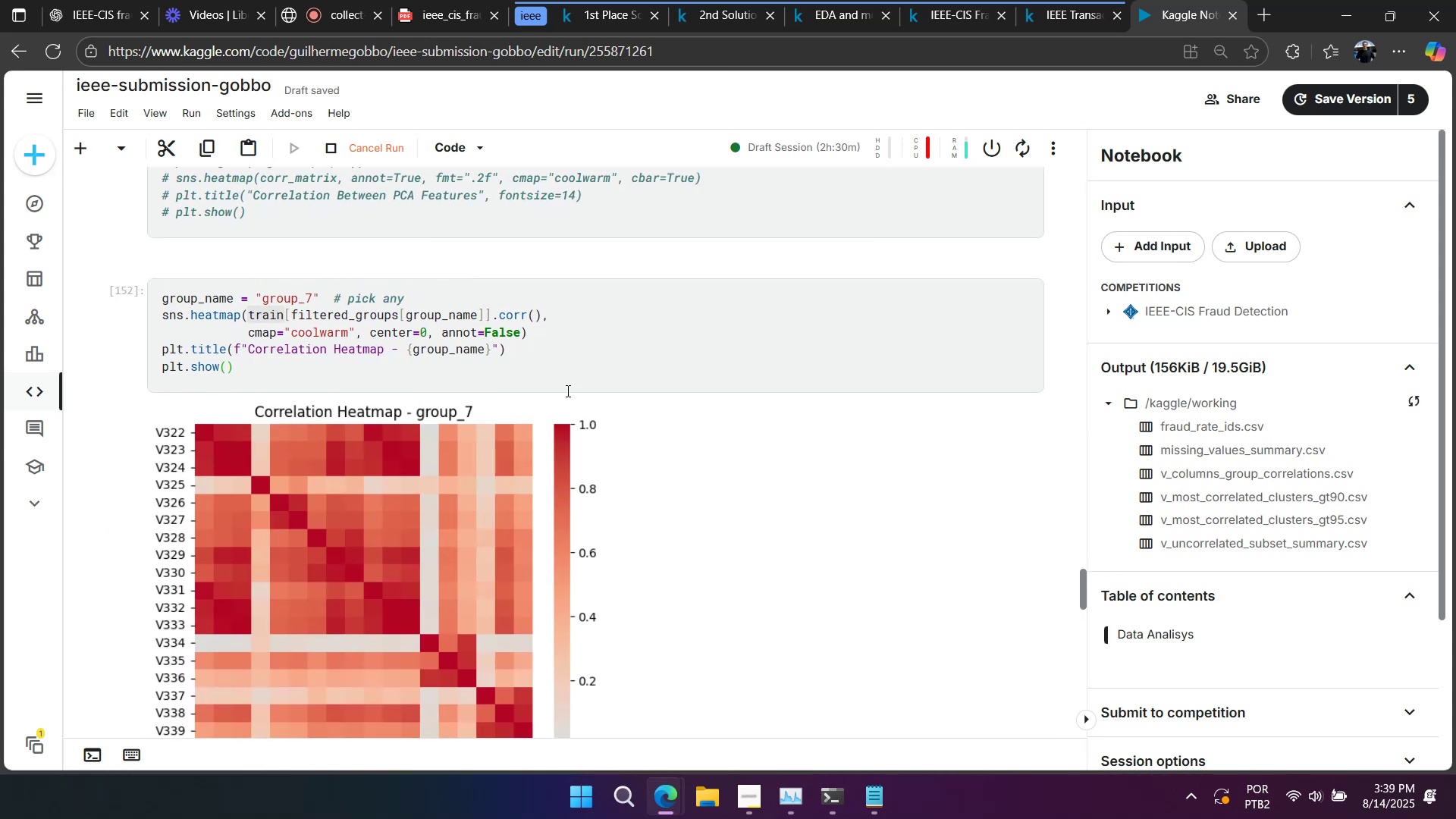 
left_click([575, 372])
 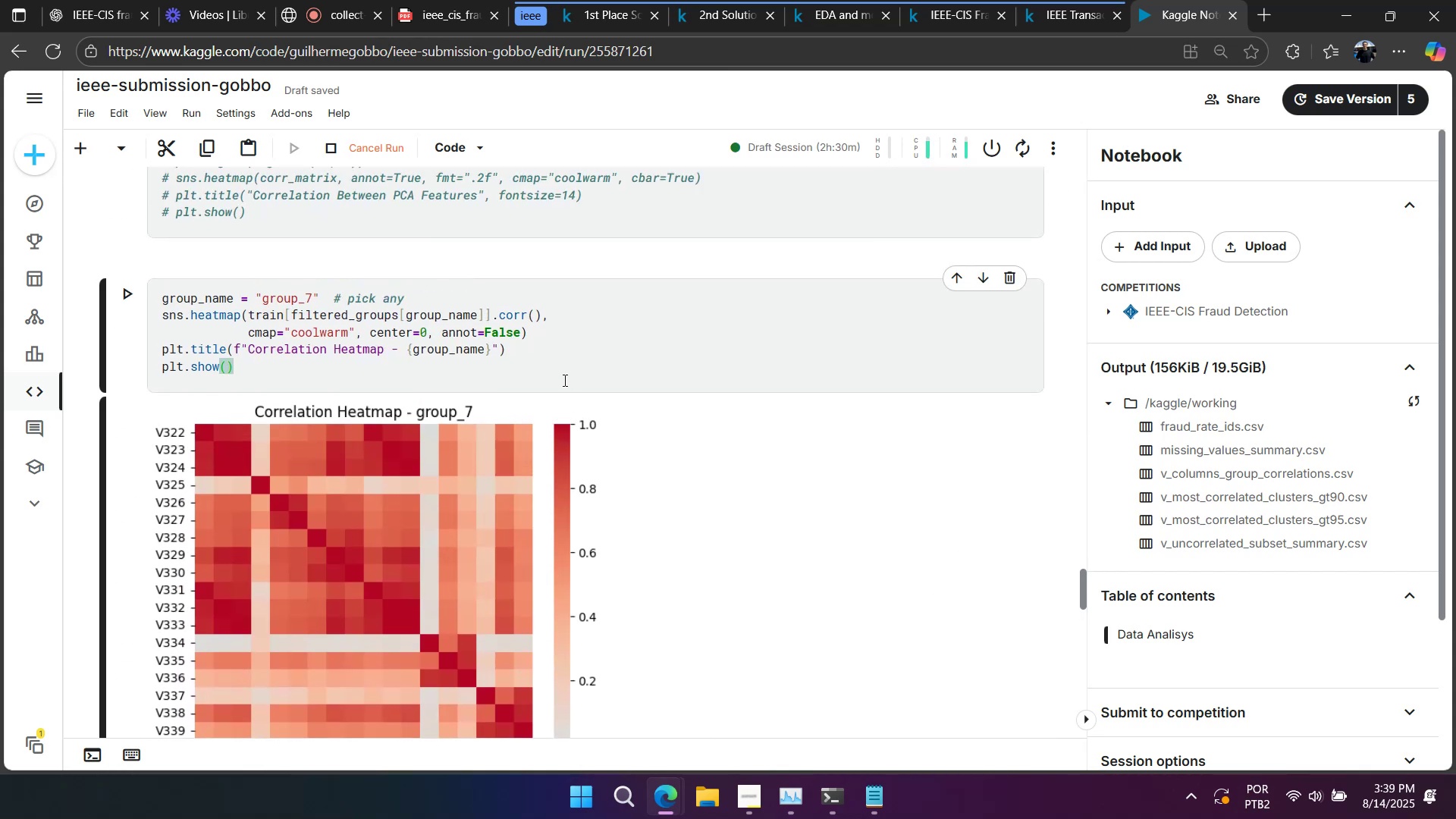 
scroll: coordinate [543, 396], scroll_direction: up, amount: 7.0
 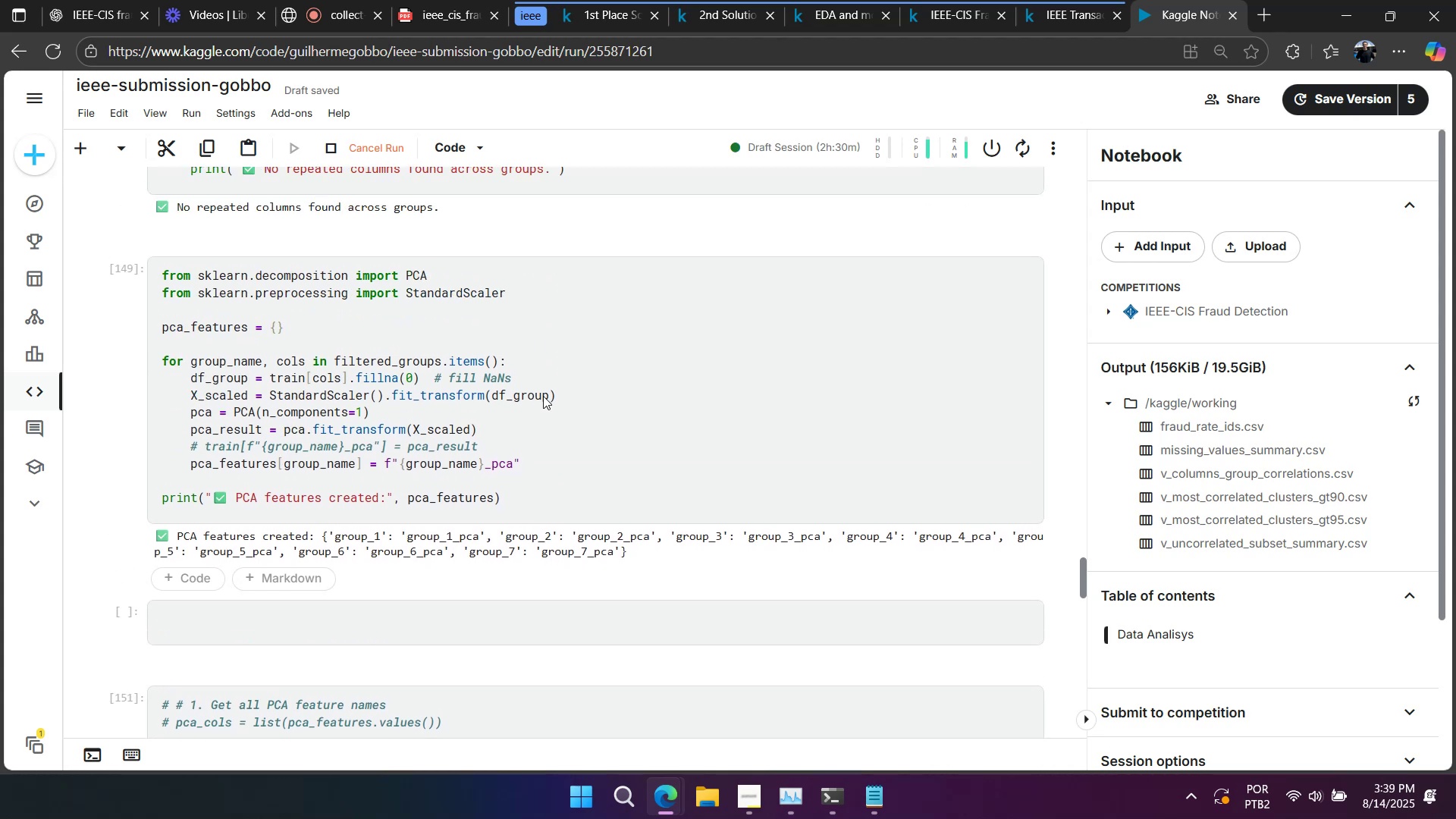 
scroll: coordinate [539, 399], scroll_direction: down, amount: 5.0
 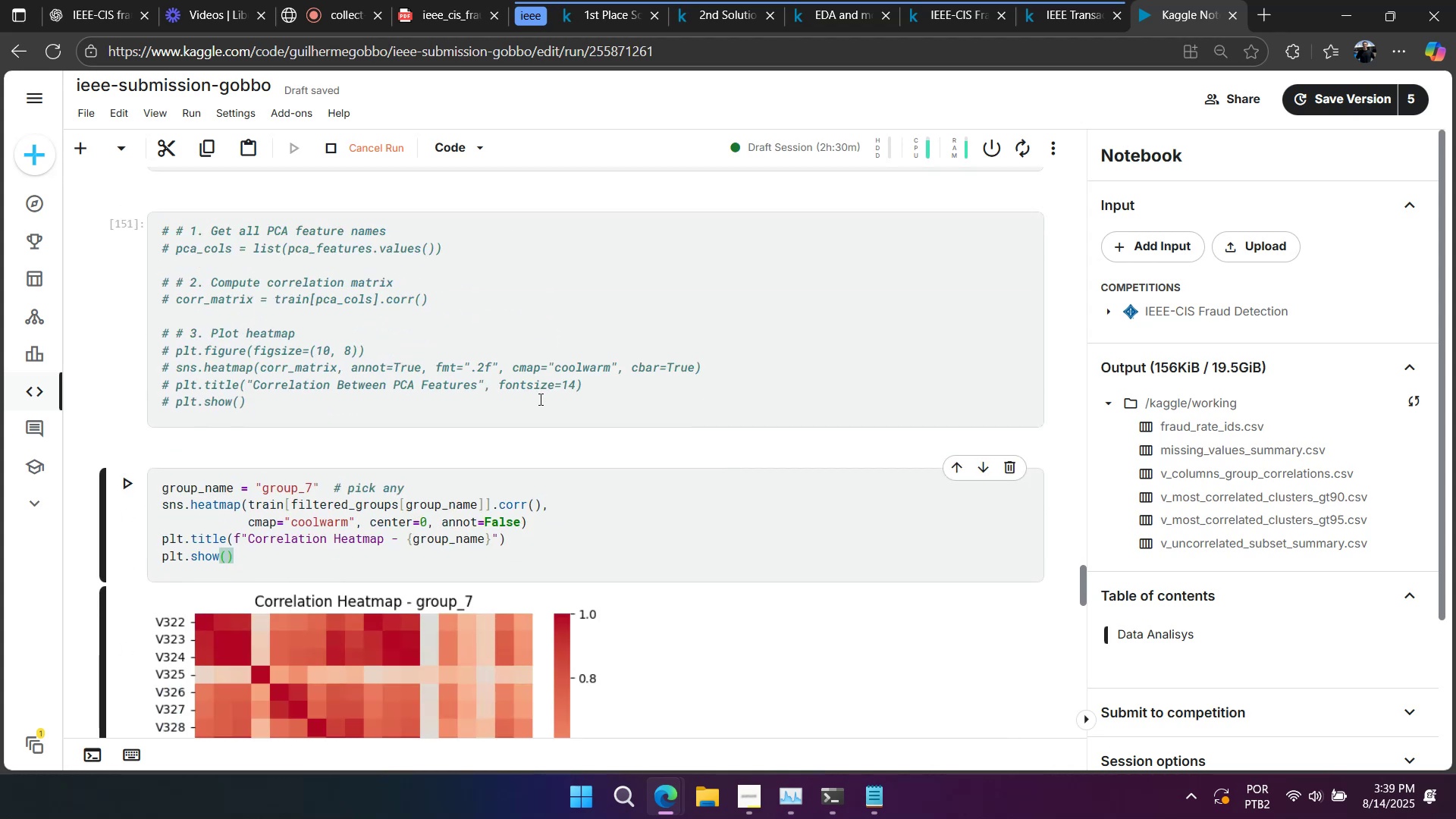 
scroll: coordinate [533, 401], scroll_direction: up, amount: 16.0
 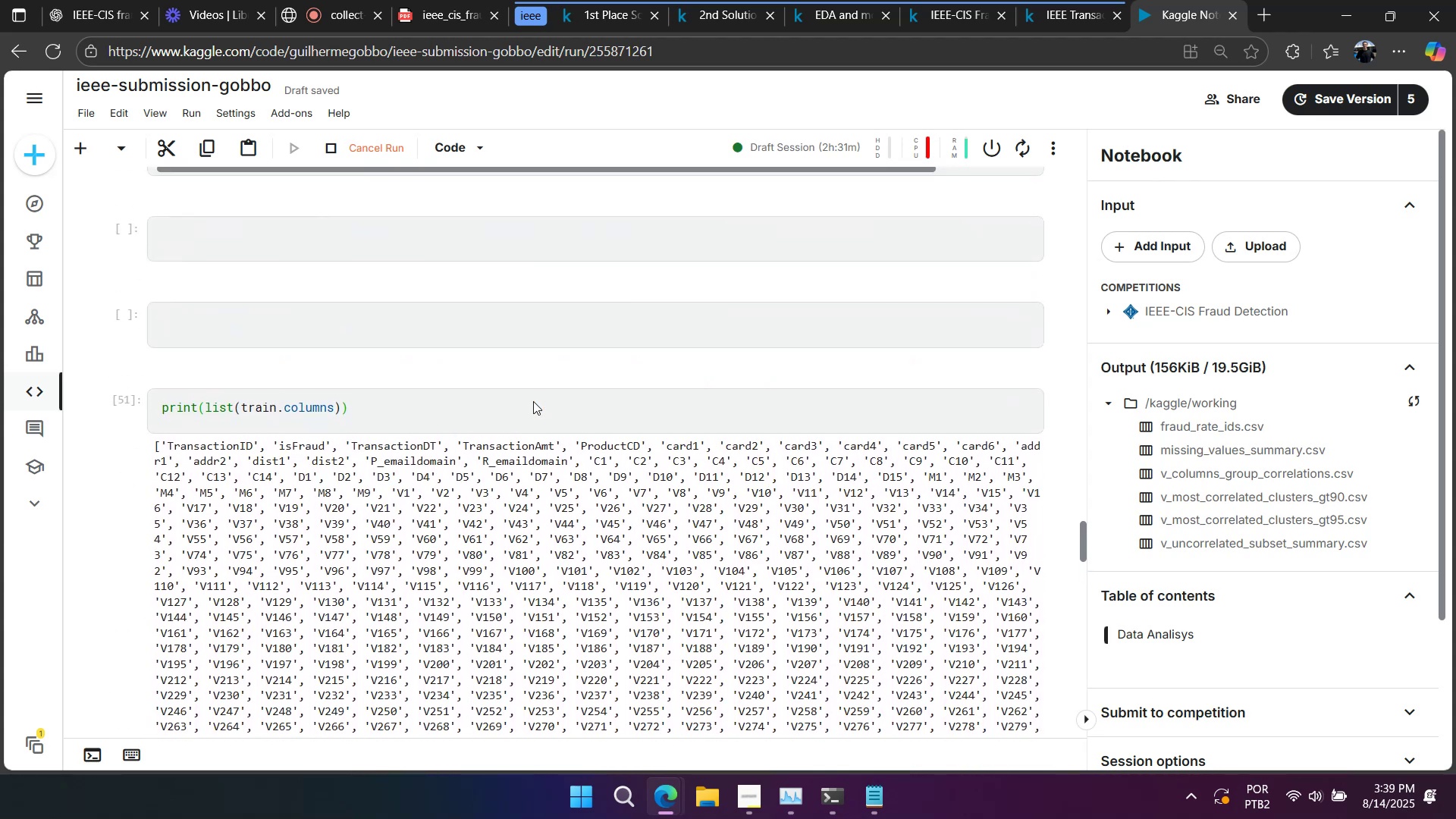 
scroll: coordinate [529, 406], scroll_direction: down, amount: 8.0
 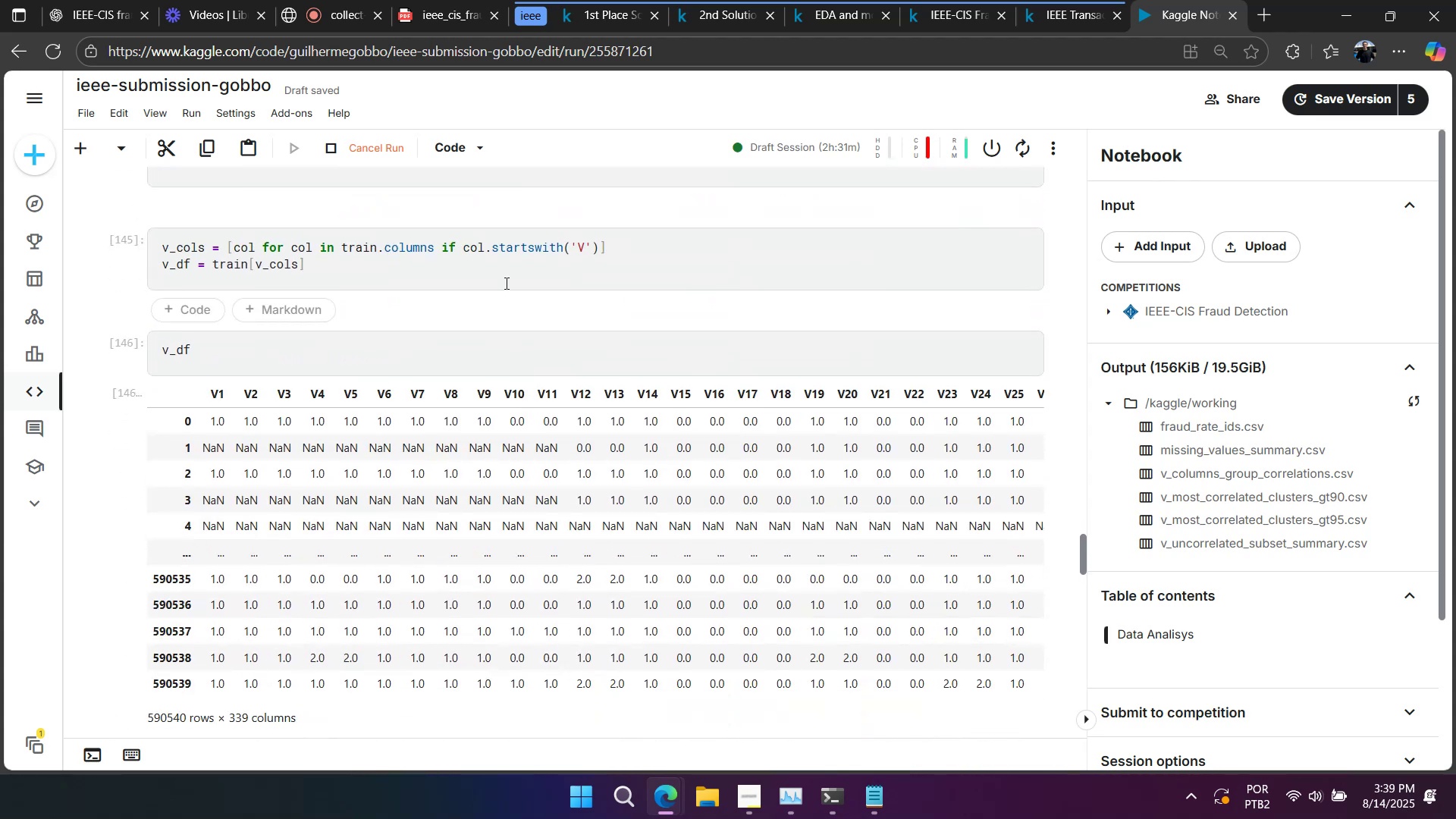 
left_click([510, 263])
 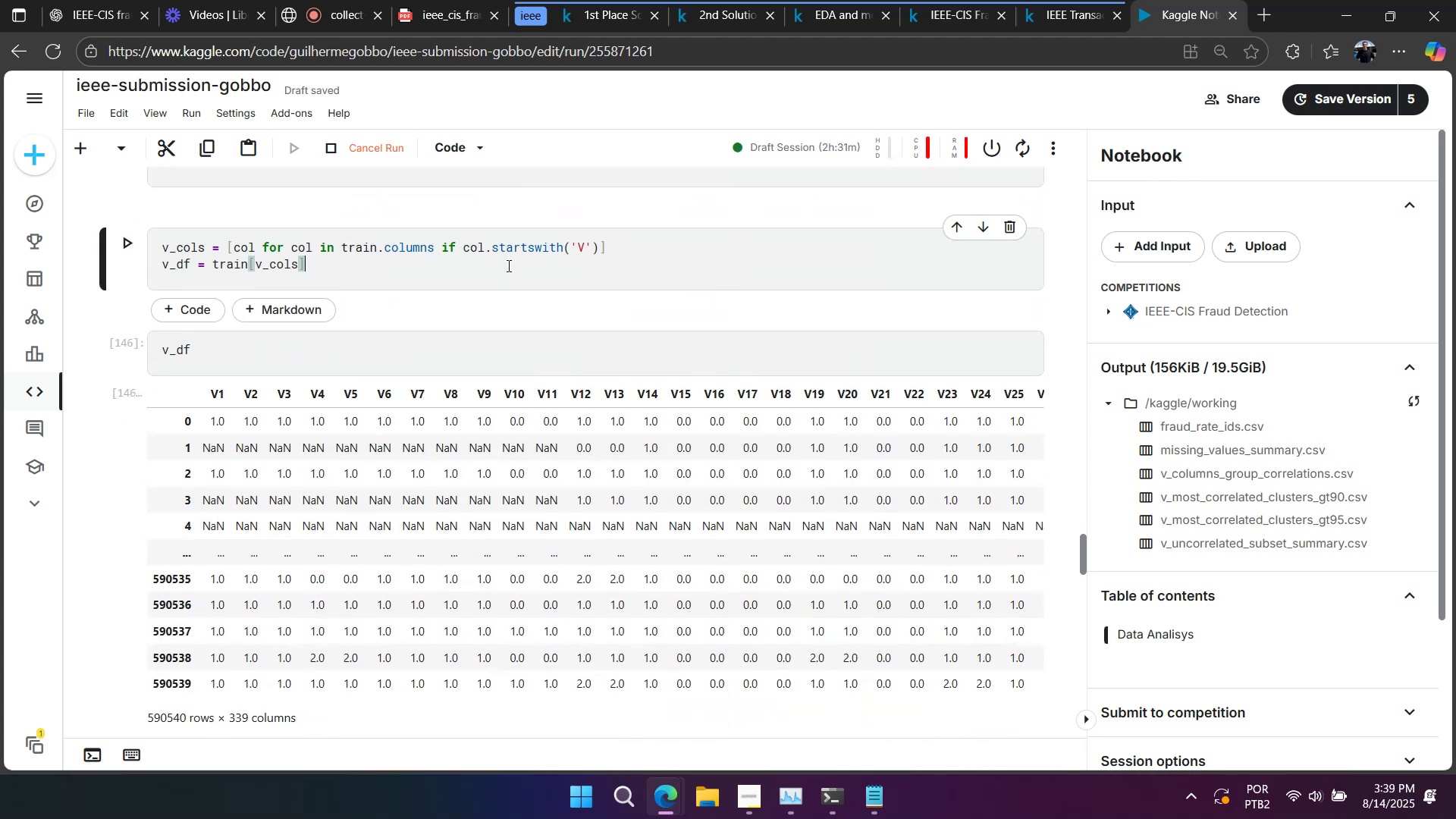 
key(Shift+Enter)
 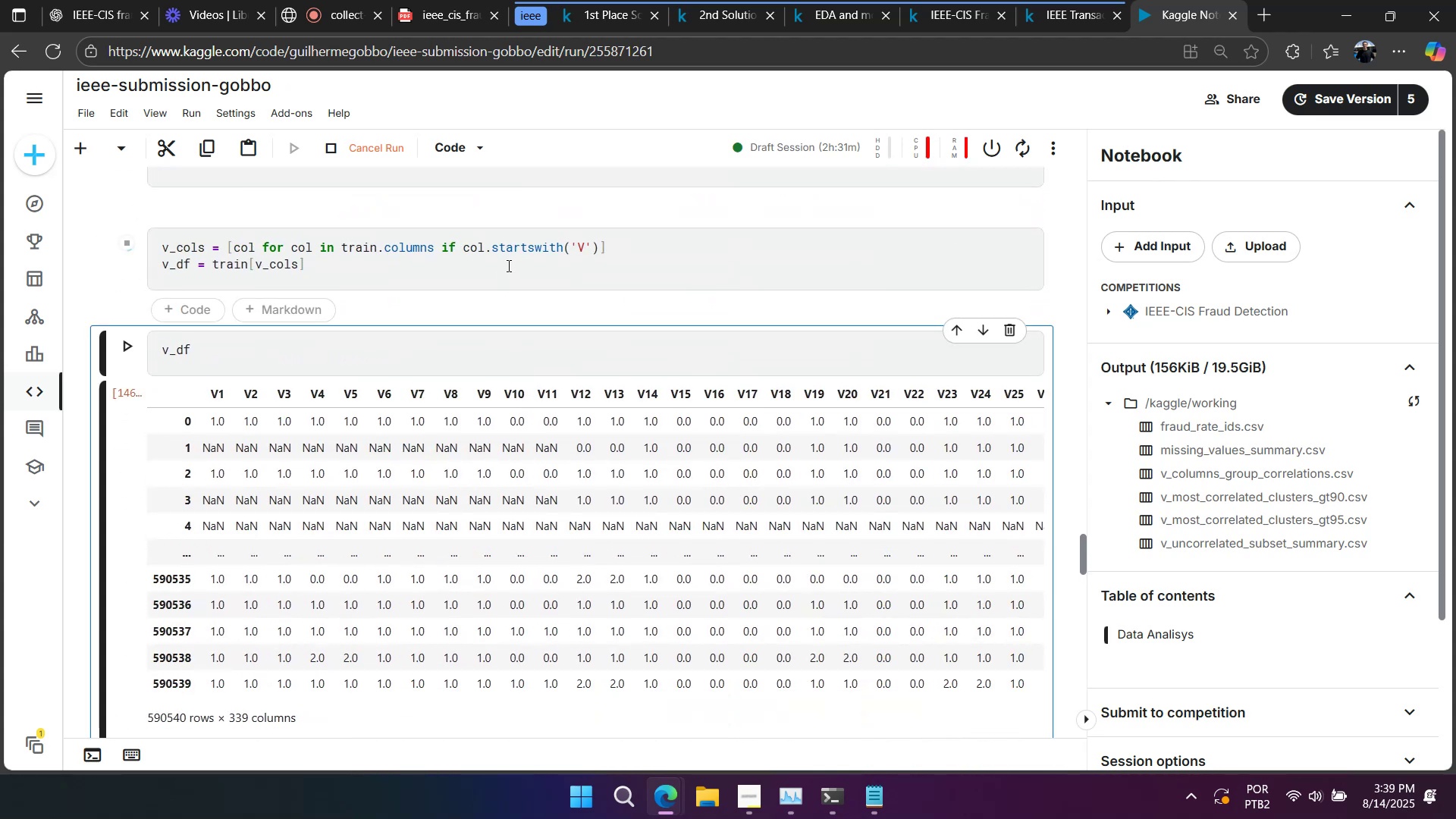 
key(Shift+Enter)
 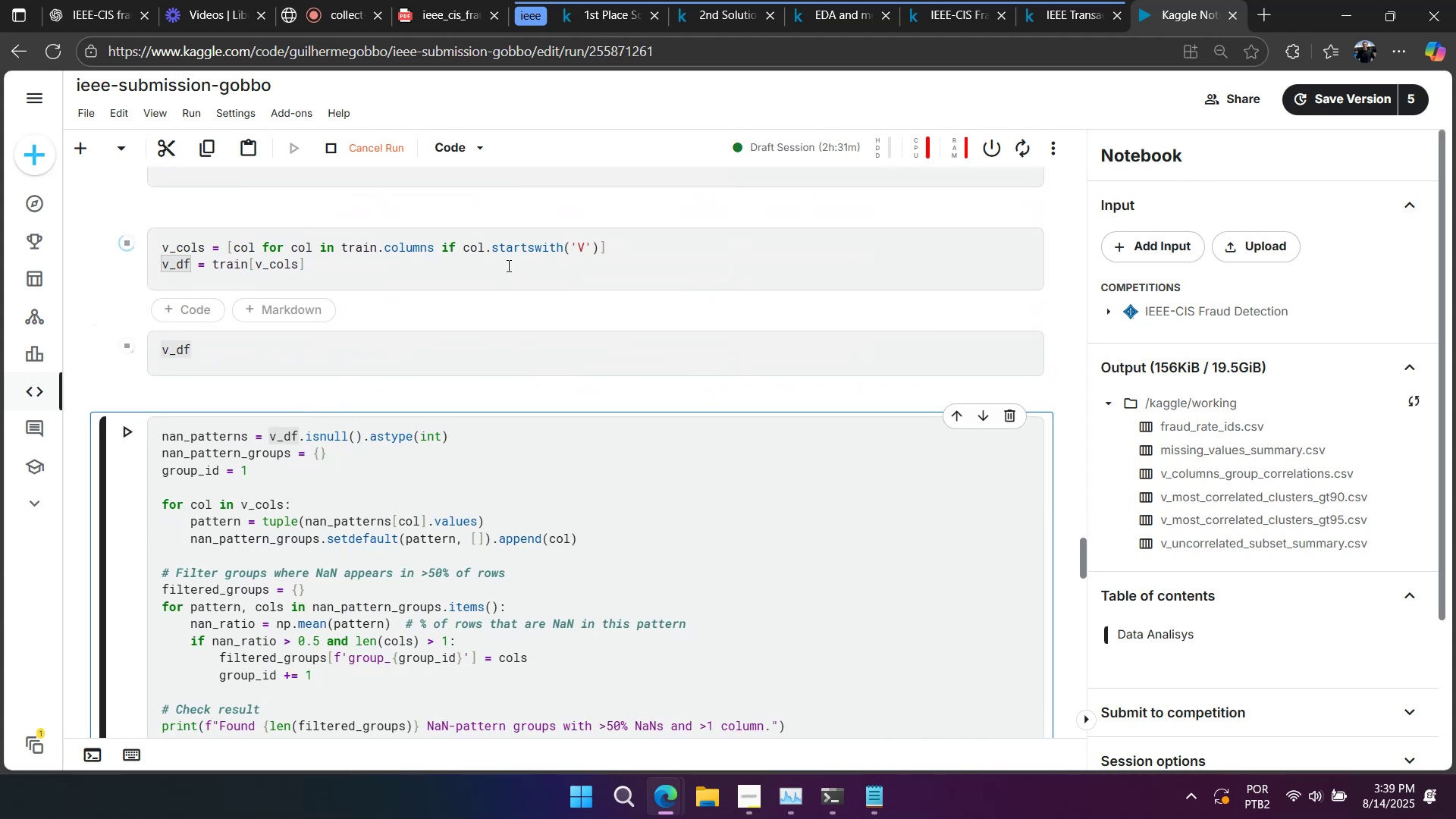 
scroll: coordinate [526, 278], scroll_direction: down, amount: 2.0
 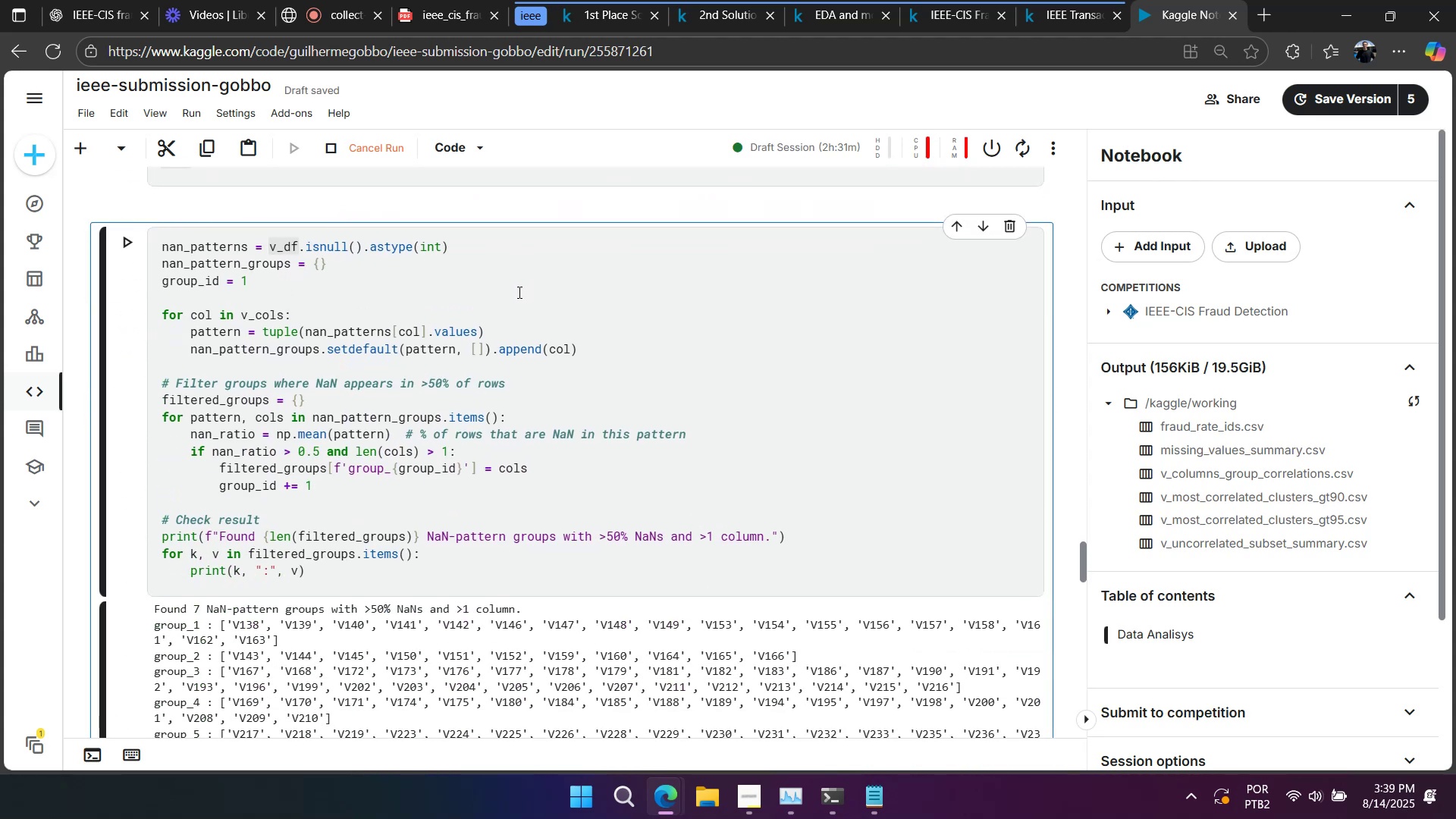 
left_click([501, 302])
 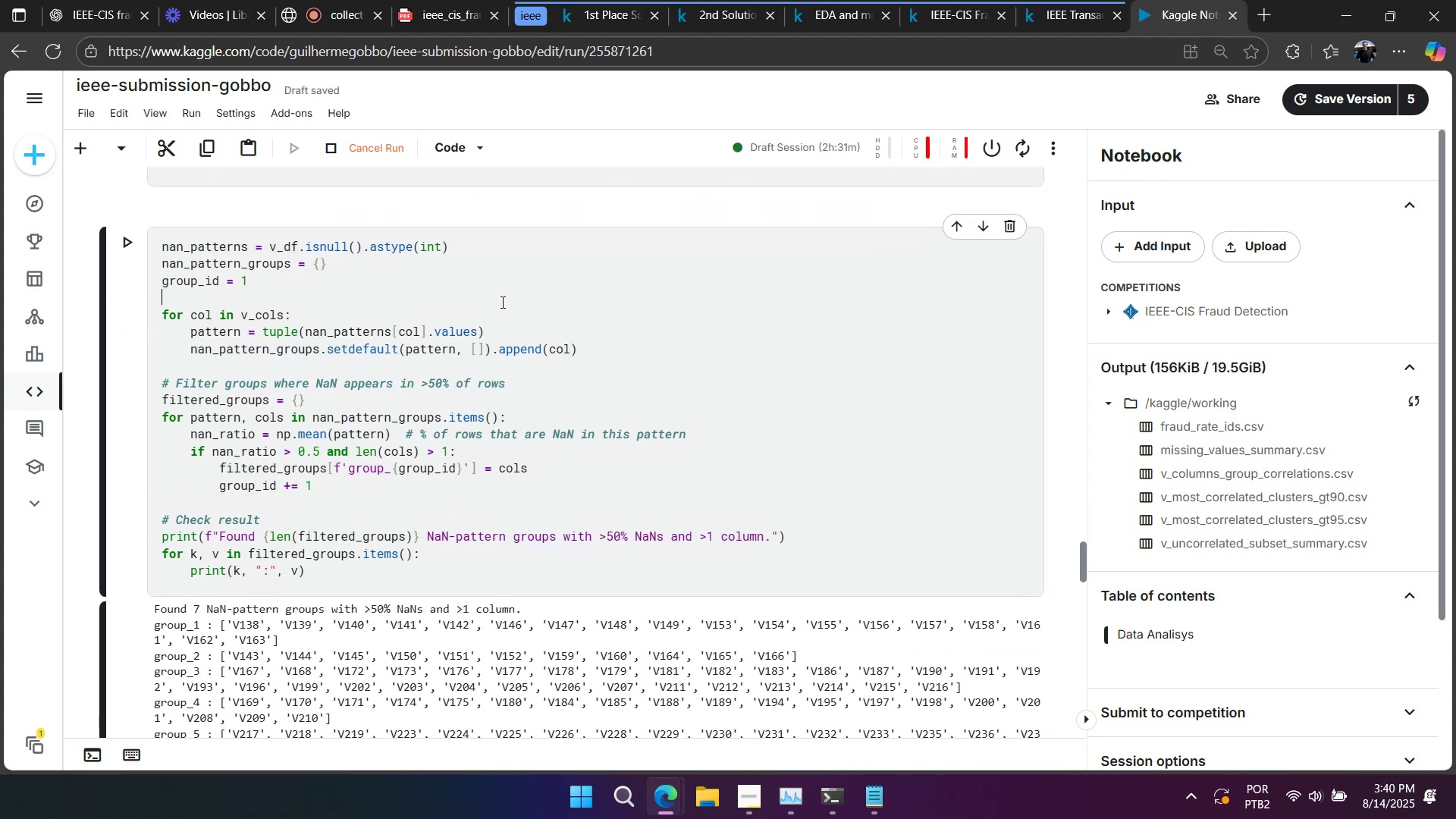 
key(Shift+ShiftRight)
 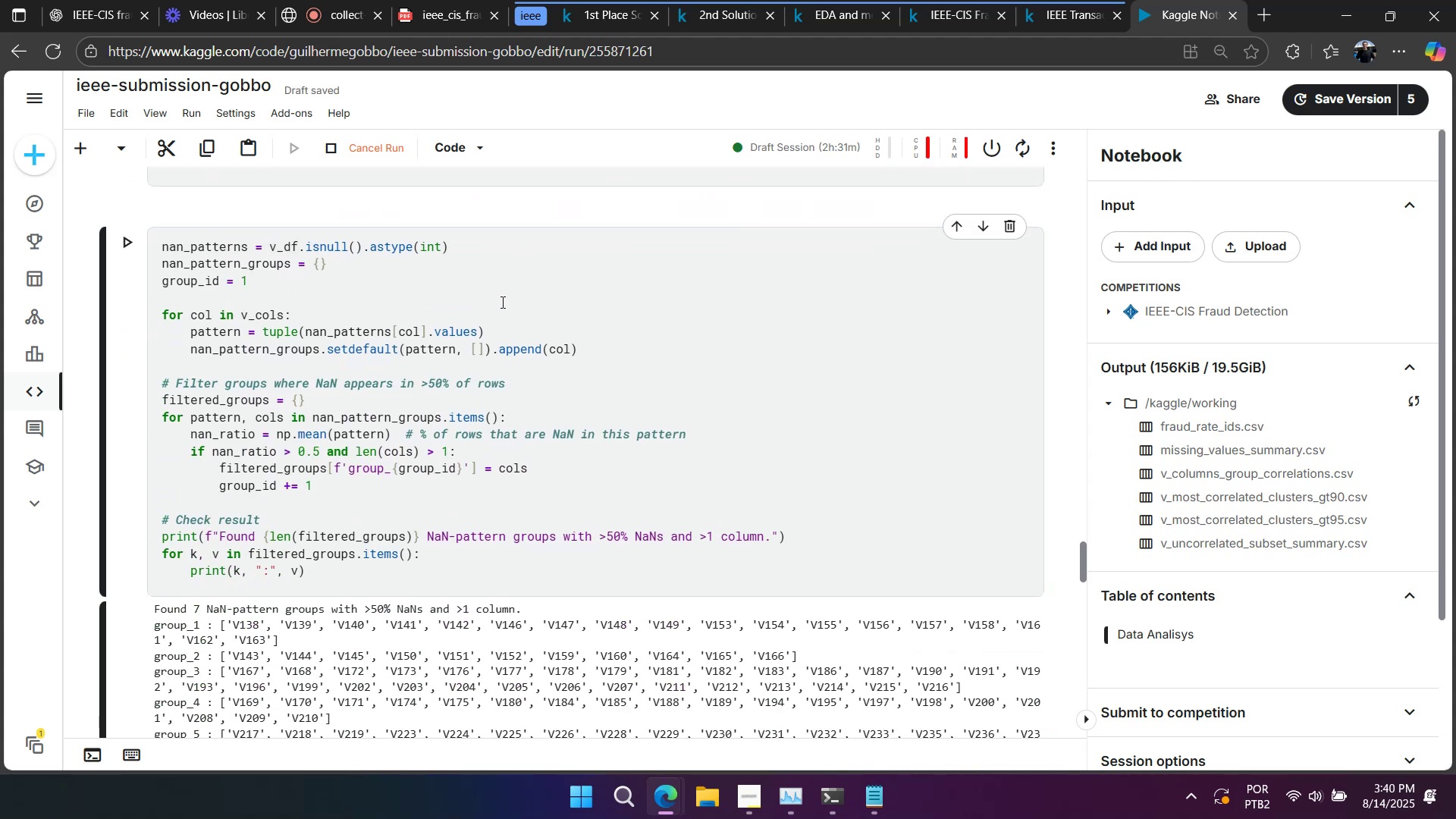 
key(Shift+Enter)
 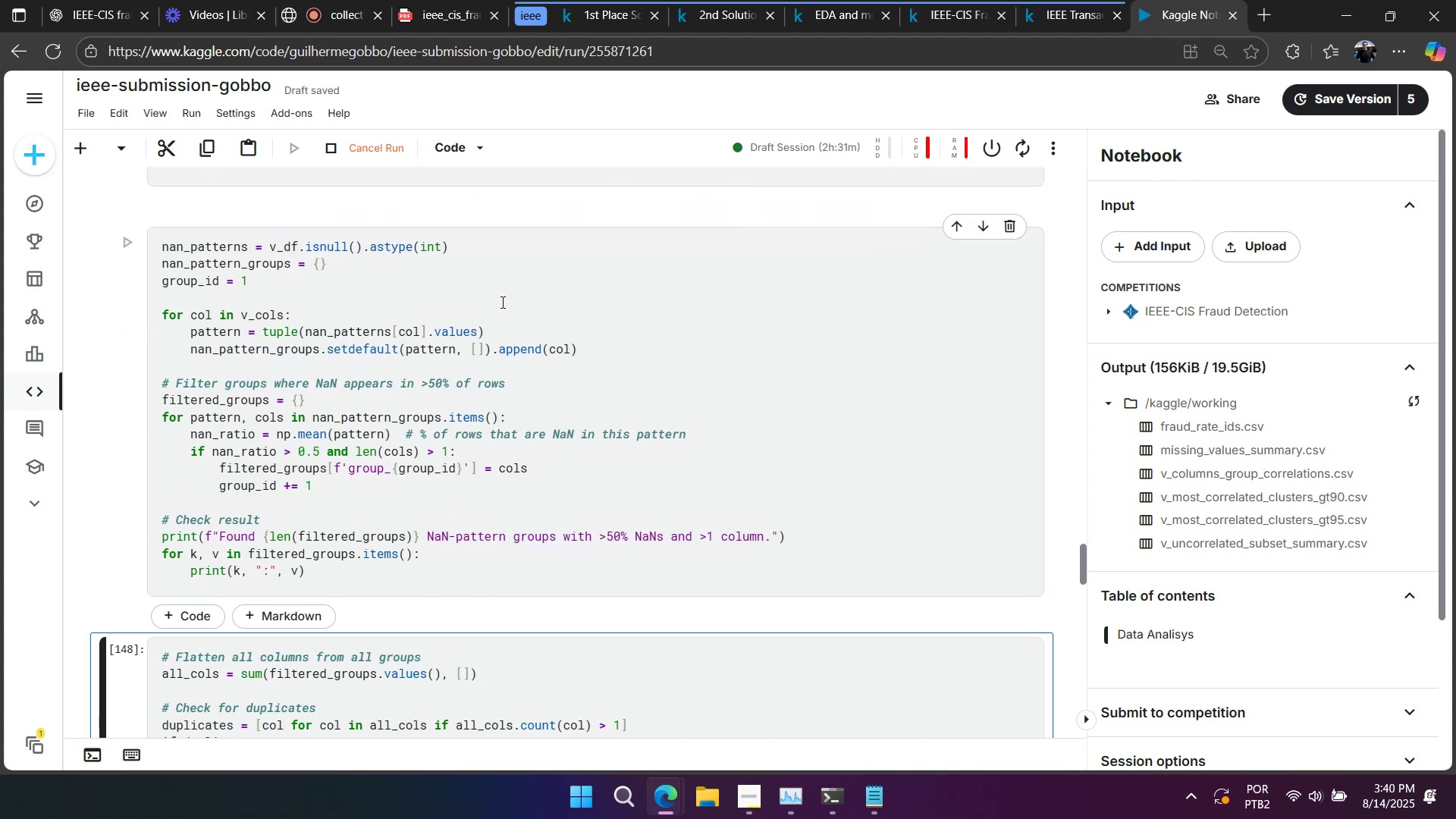 
scroll: coordinate [503, 304], scroll_direction: down, amount: 3.0
 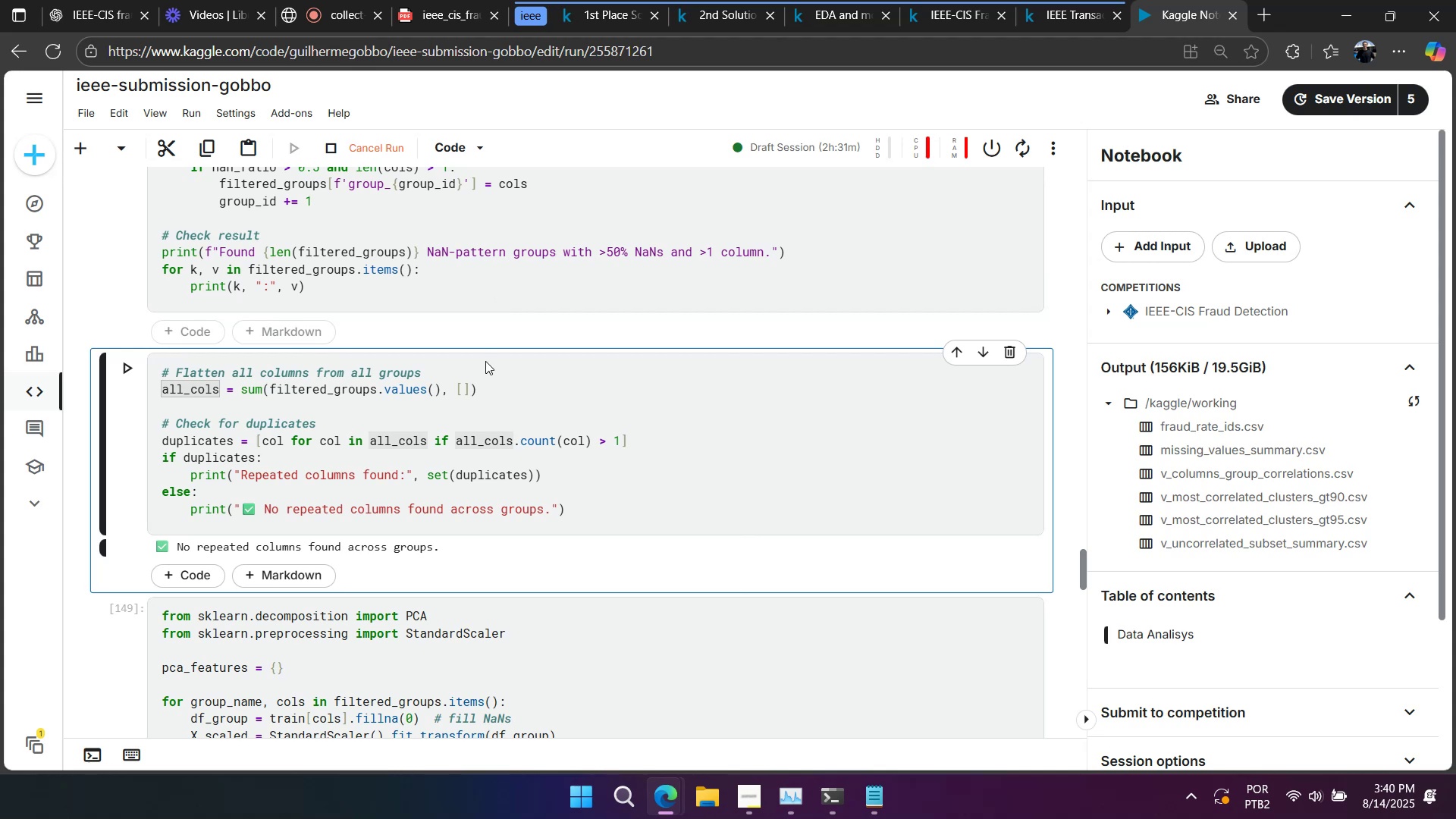 
left_click([479, 378])
 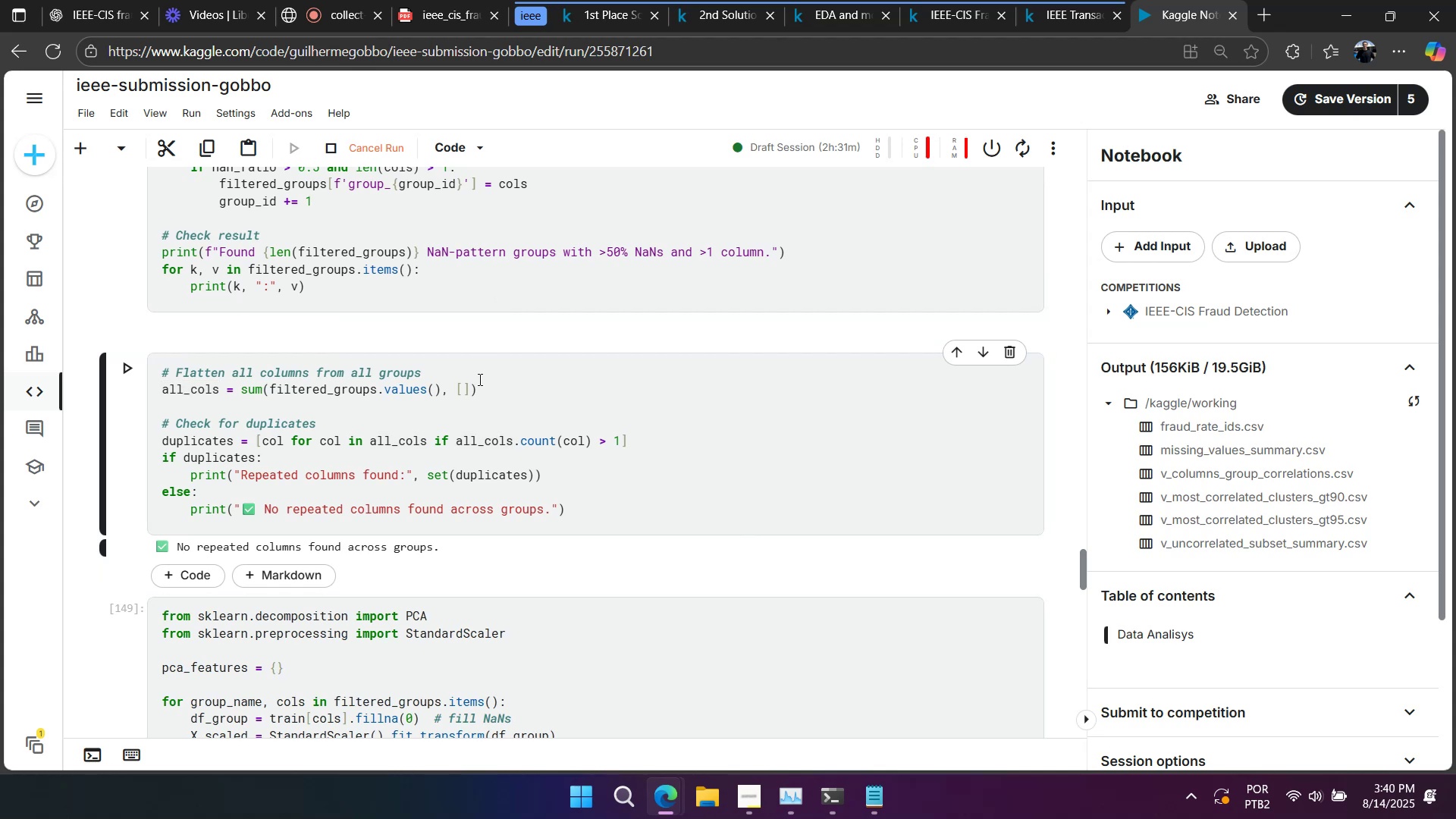 
key(Shift+ShiftRight)
 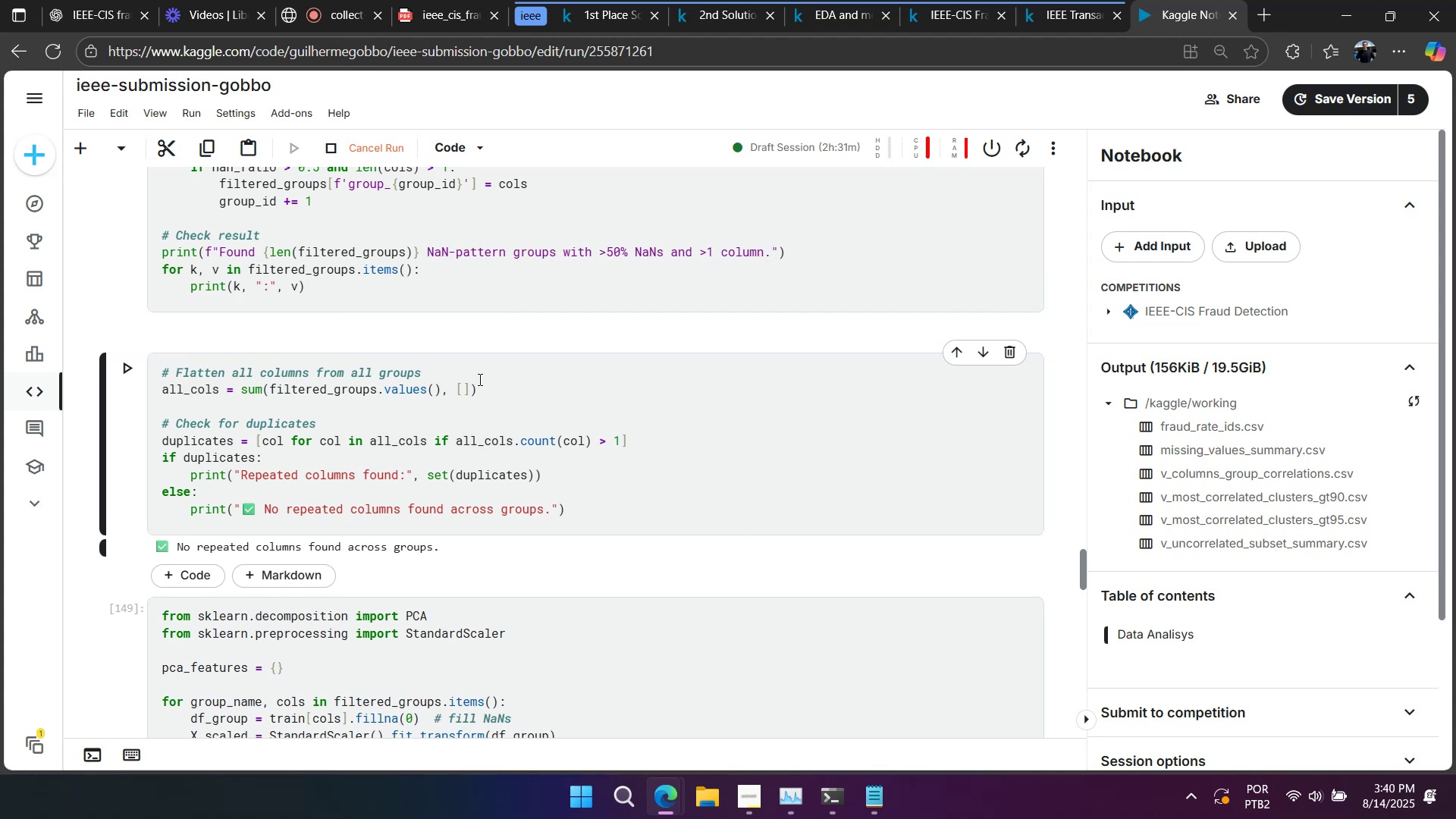 
key(Shift+Enter)
 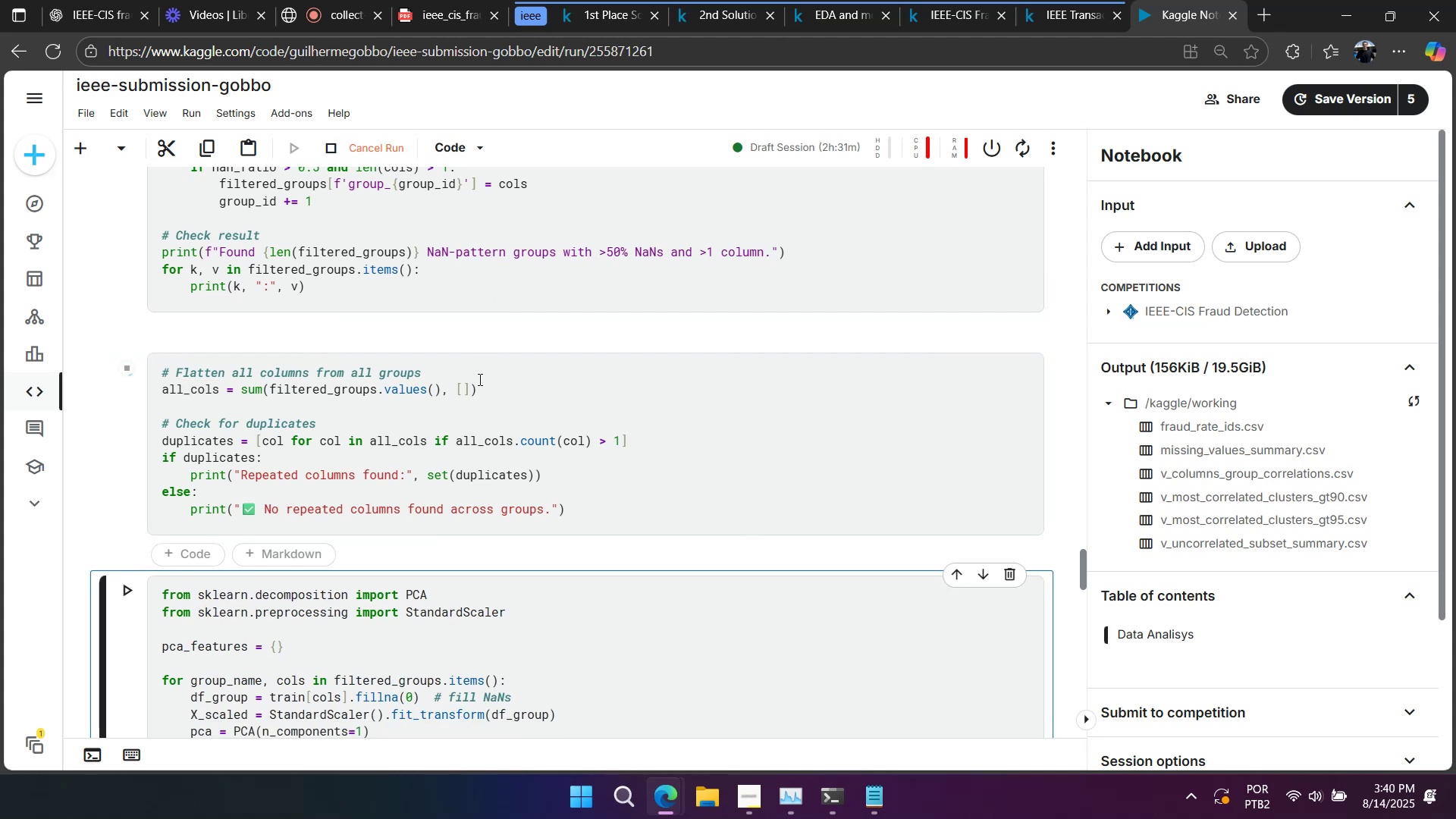 
scroll: coordinate [479, 379], scroll_direction: down, amount: 3.0
 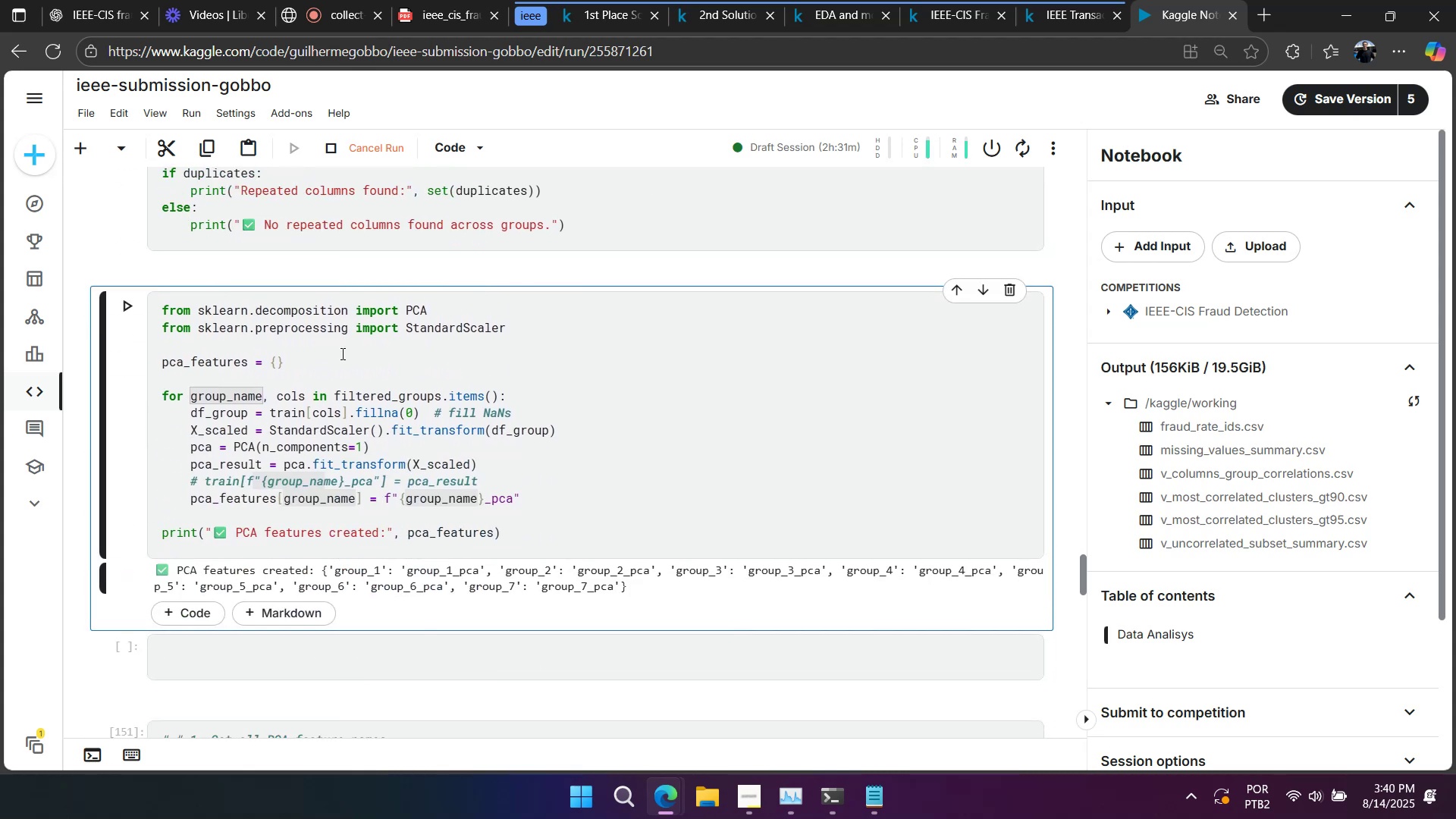 
double_click([200, 356])
 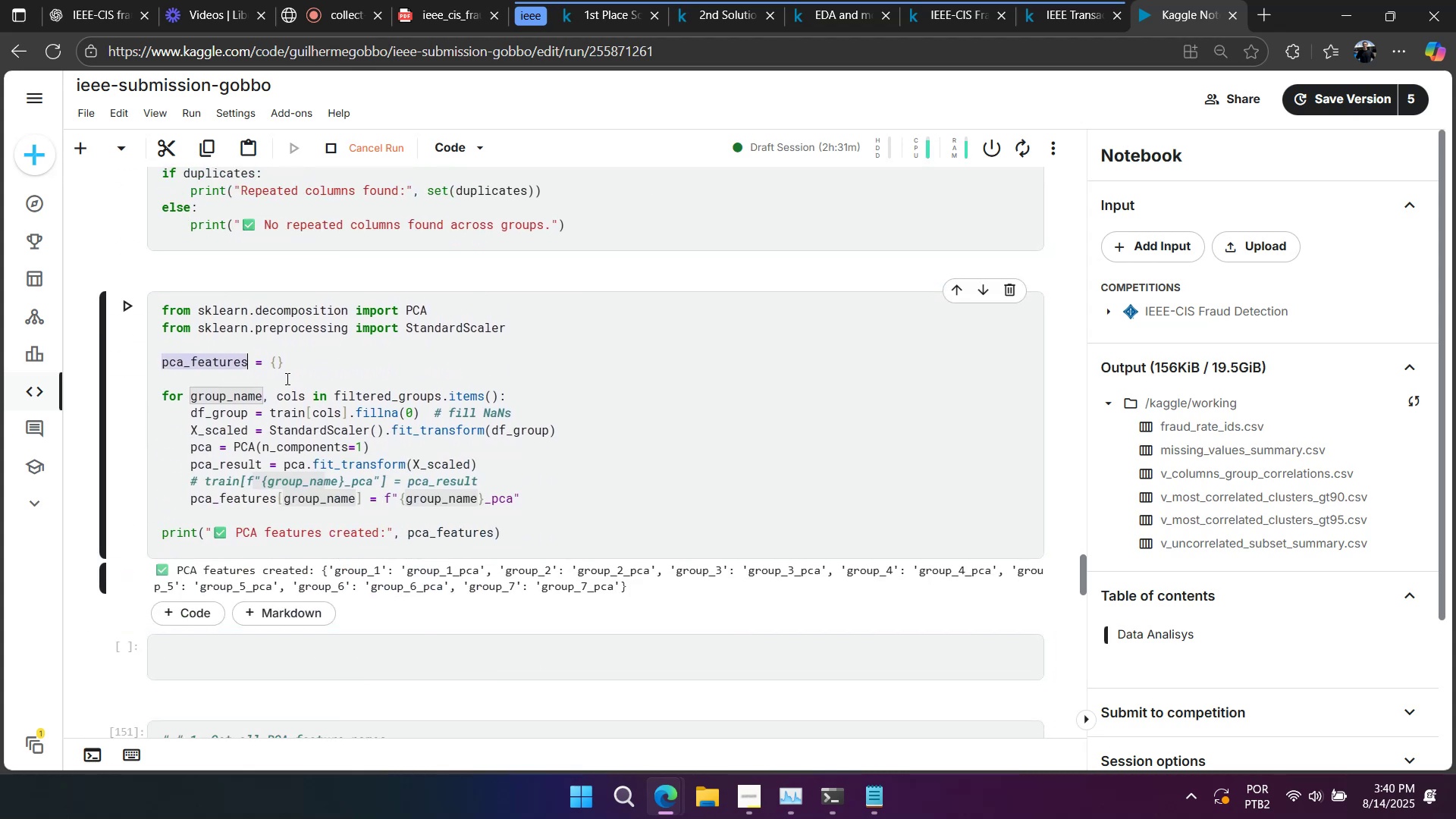 
scroll: coordinate [402, 420], scroll_direction: down, amount: 6.0
 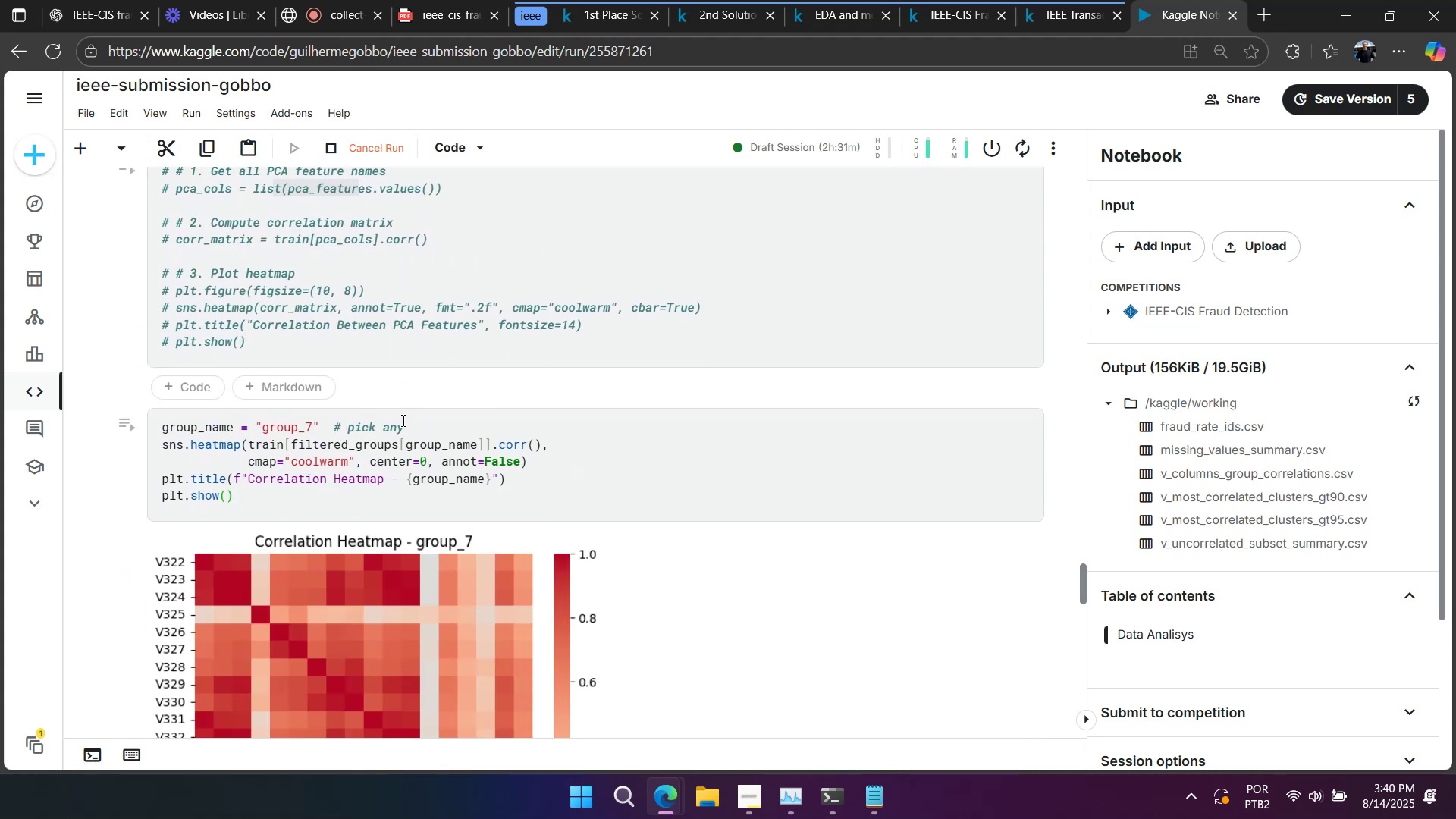 
scroll: coordinate [402, 420], scroll_direction: up, amount: 5.0
 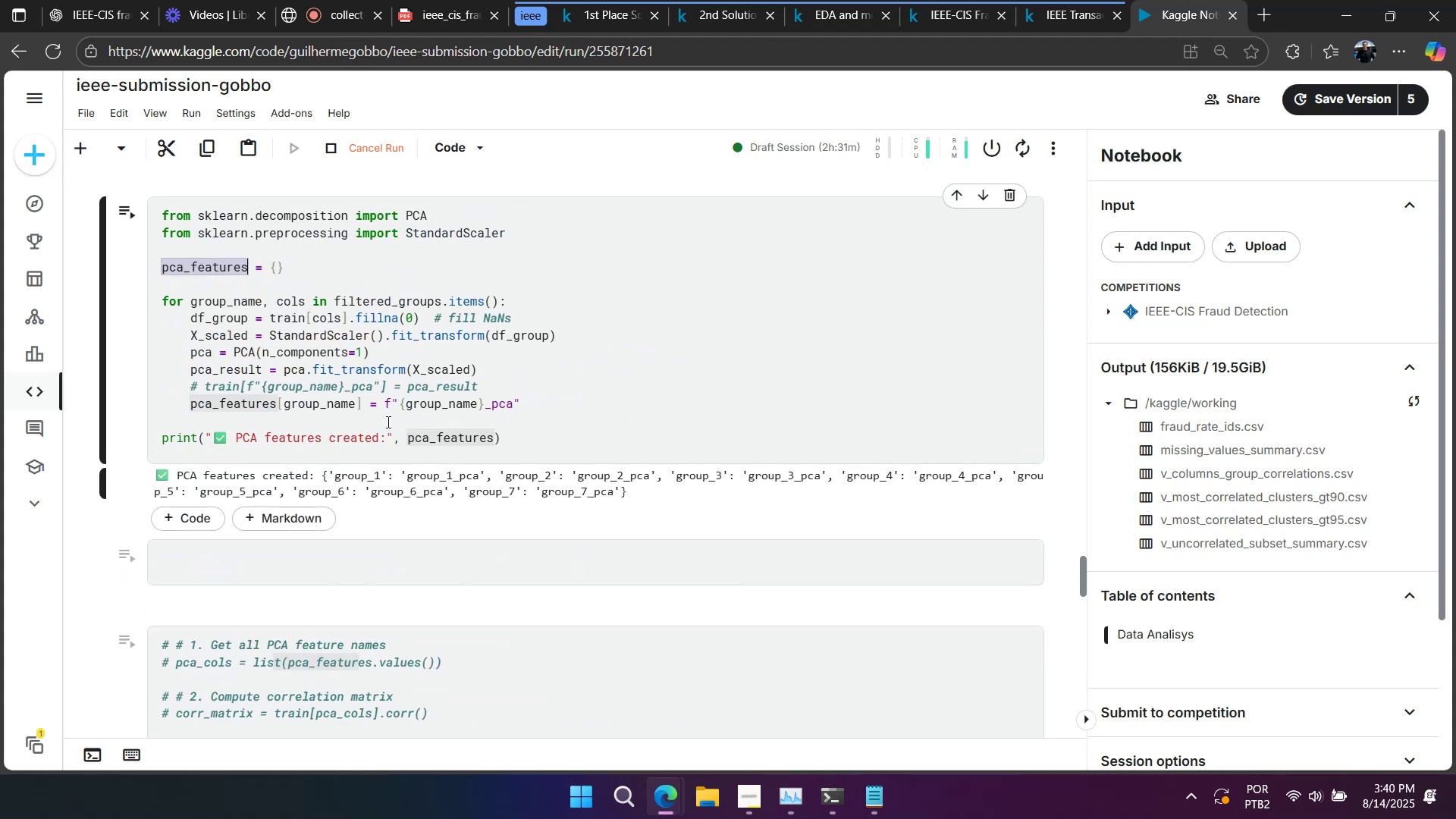 
left_click([384, 422])
 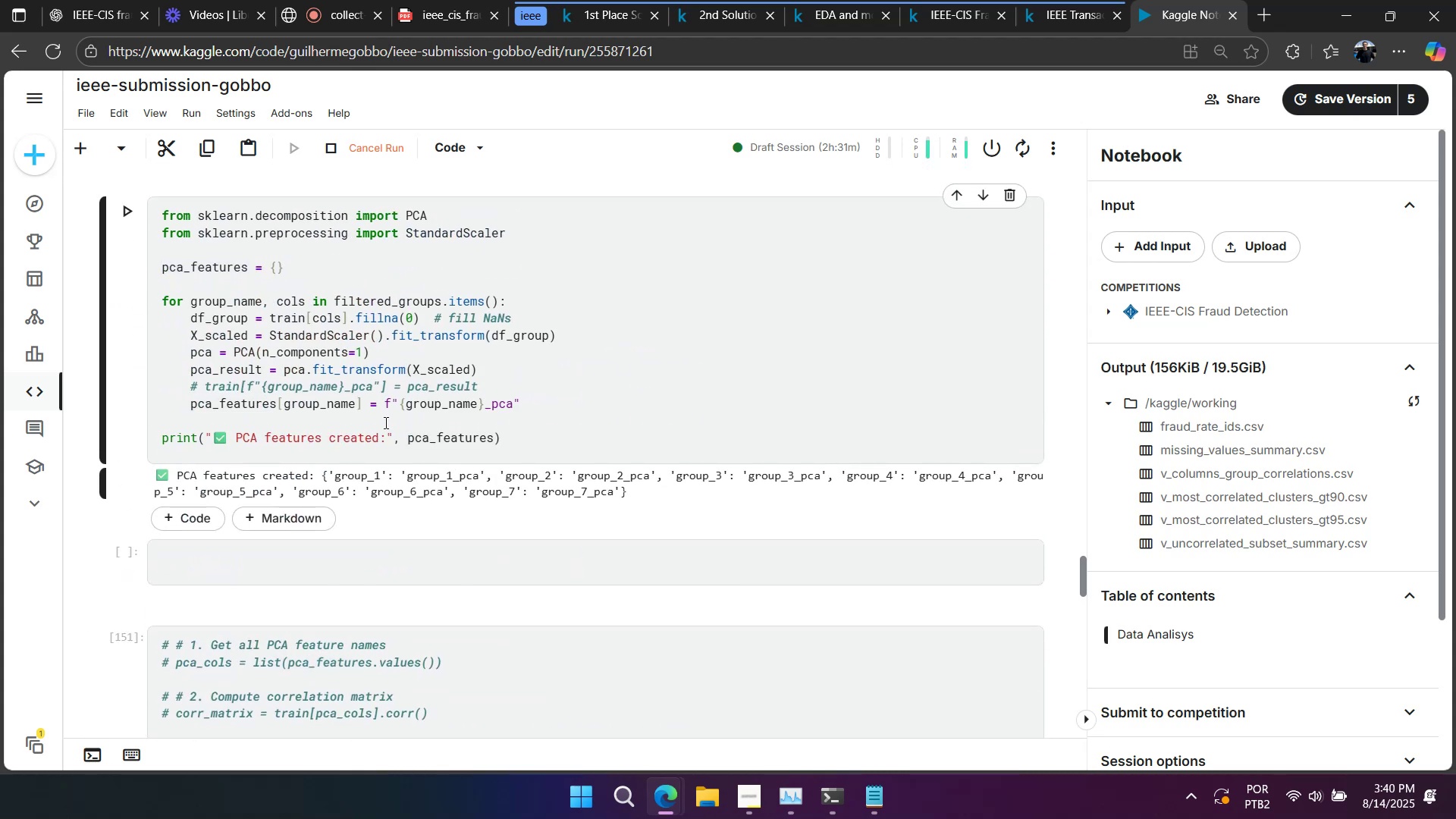 
key(Control+A)
 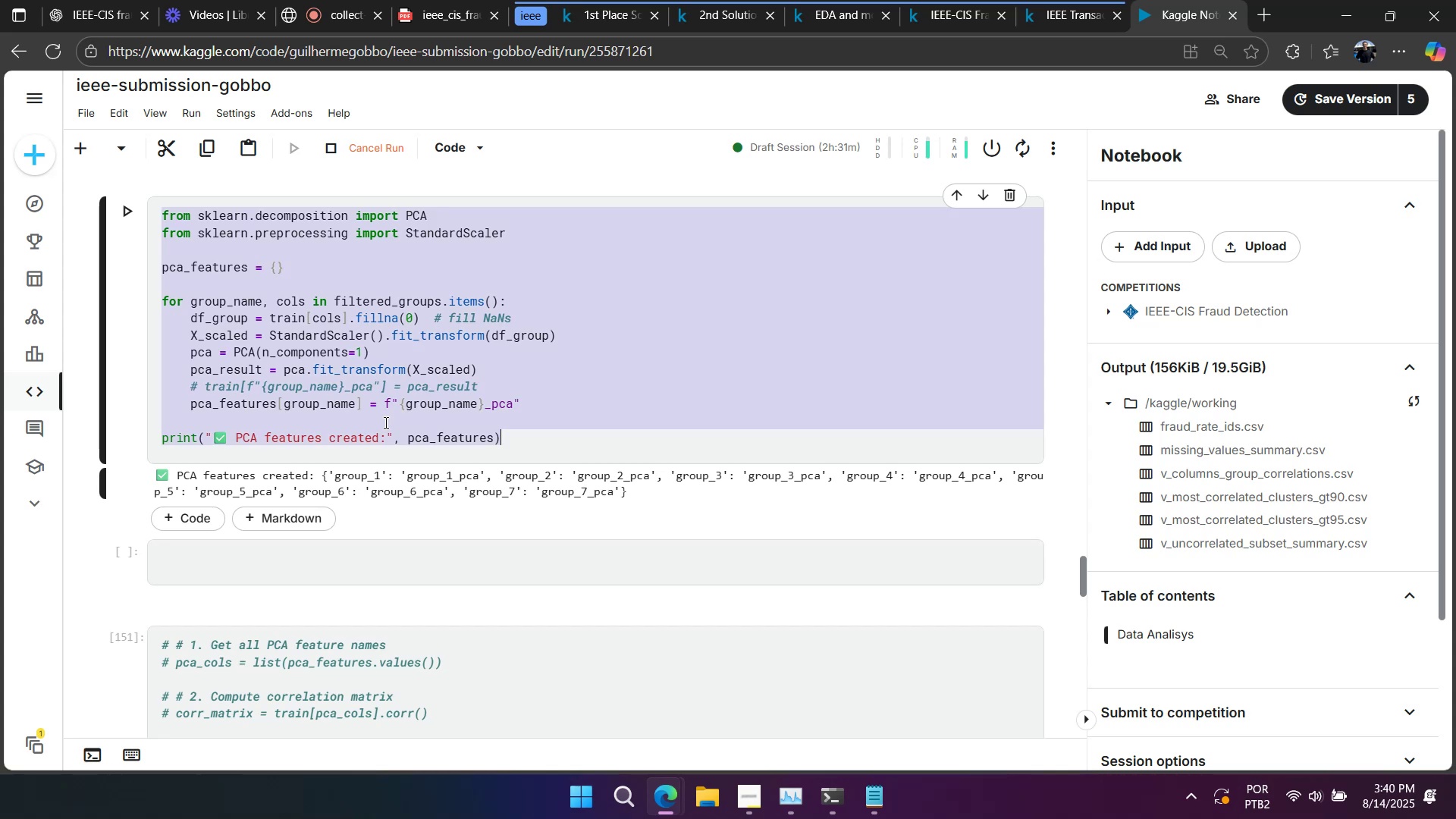 
key(Control+Slash)
 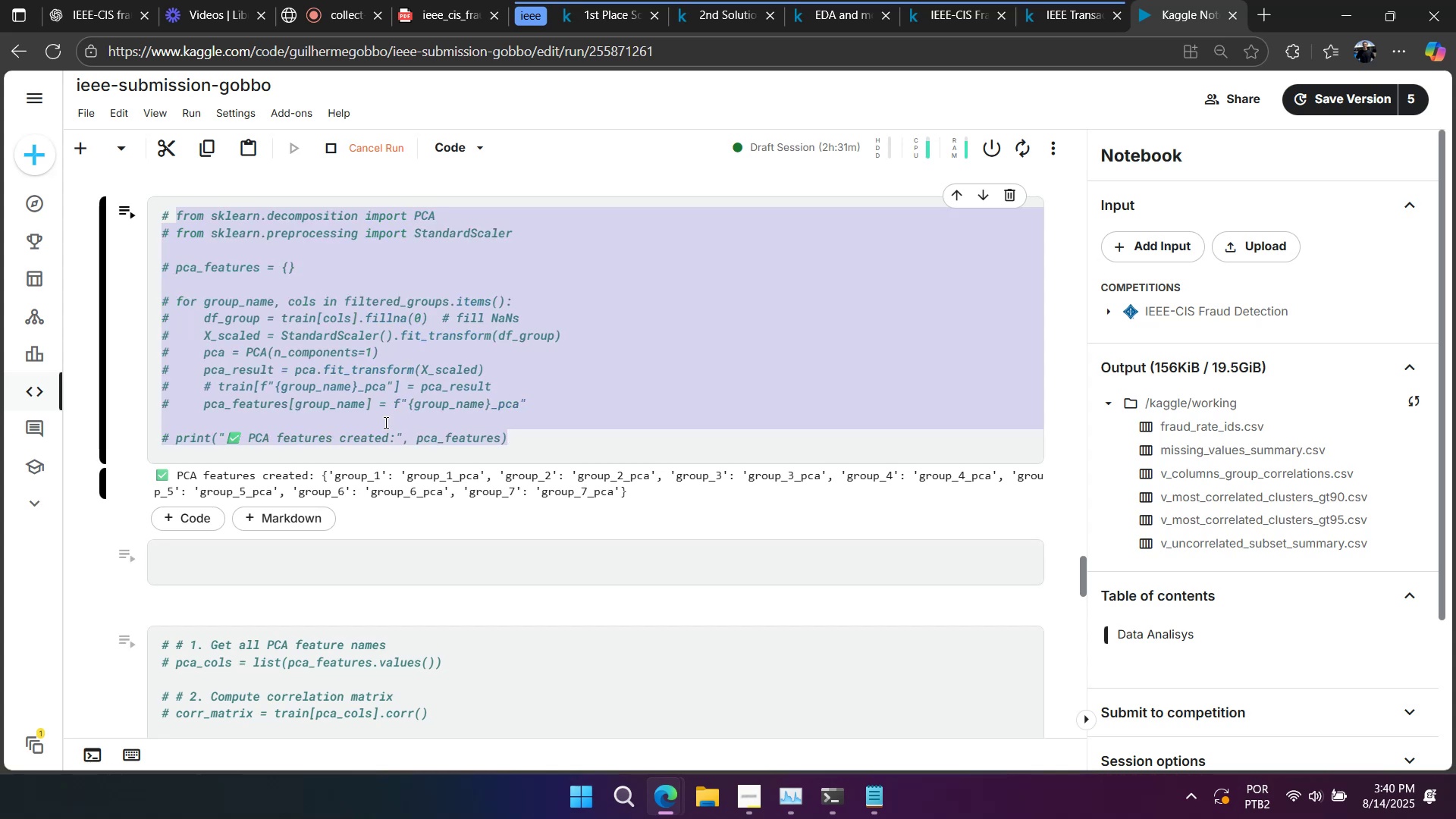 
key(Shift+Enter)
 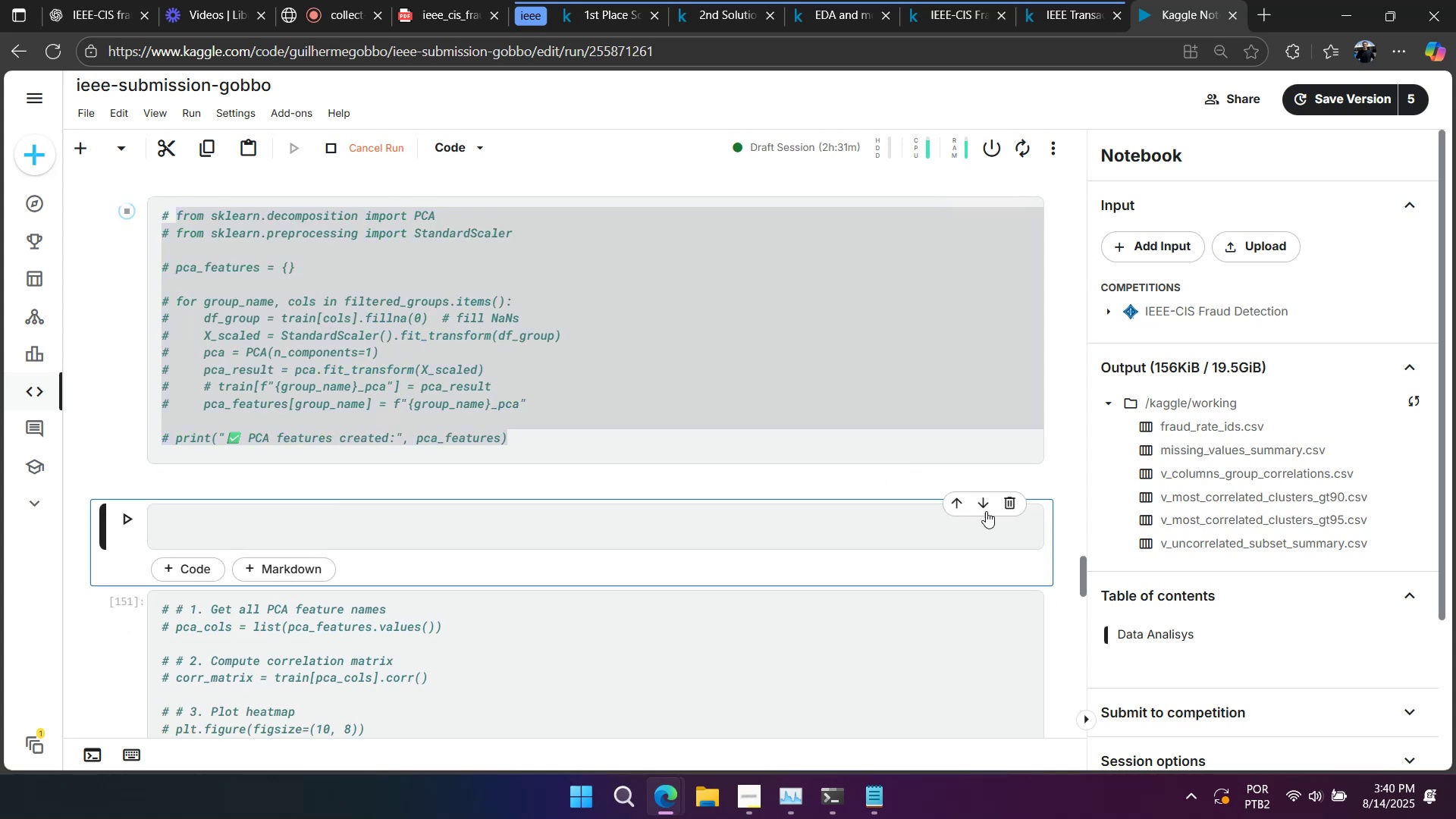 
left_click([1012, 500])
 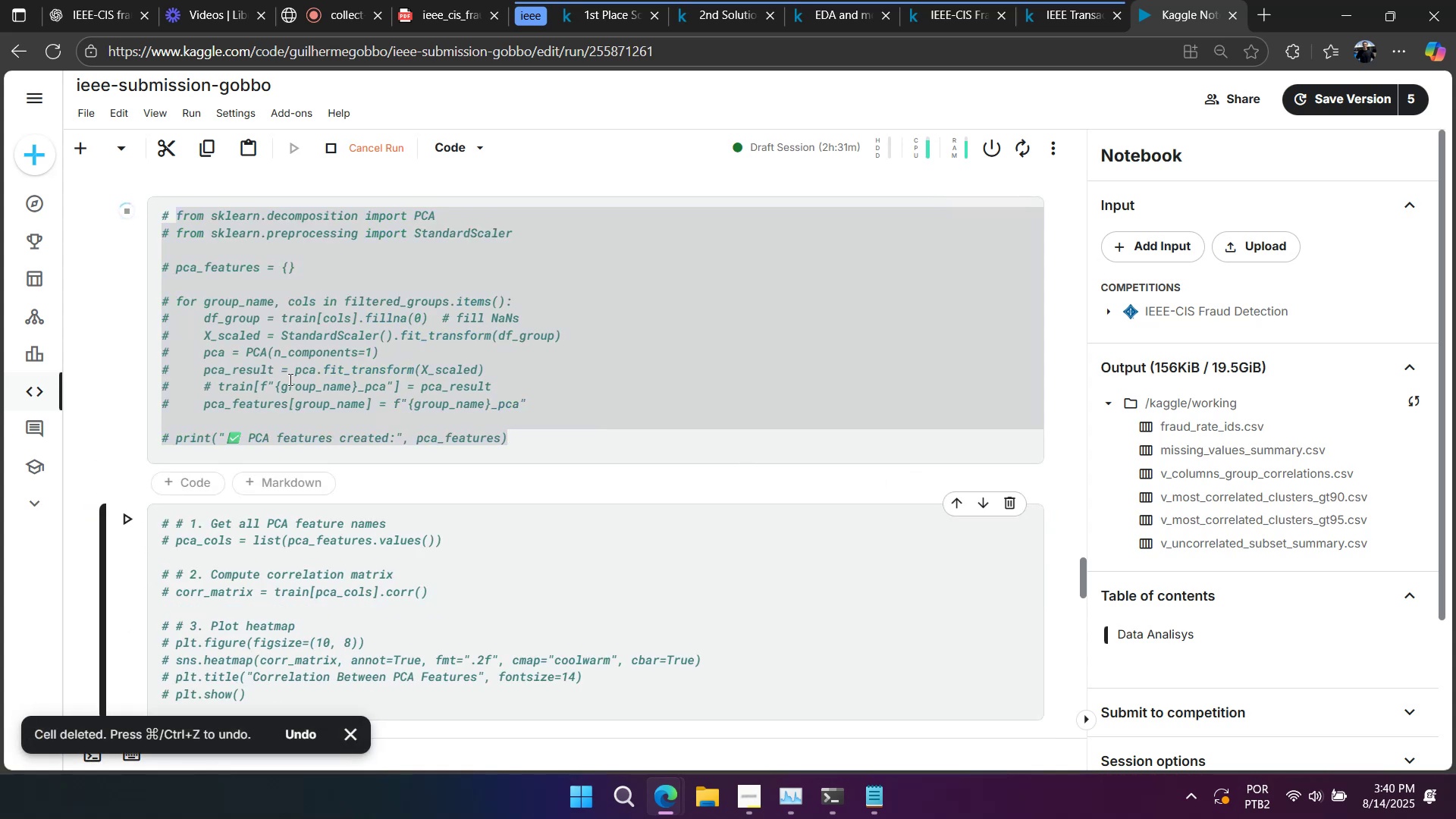 
left_click([289, 379])
 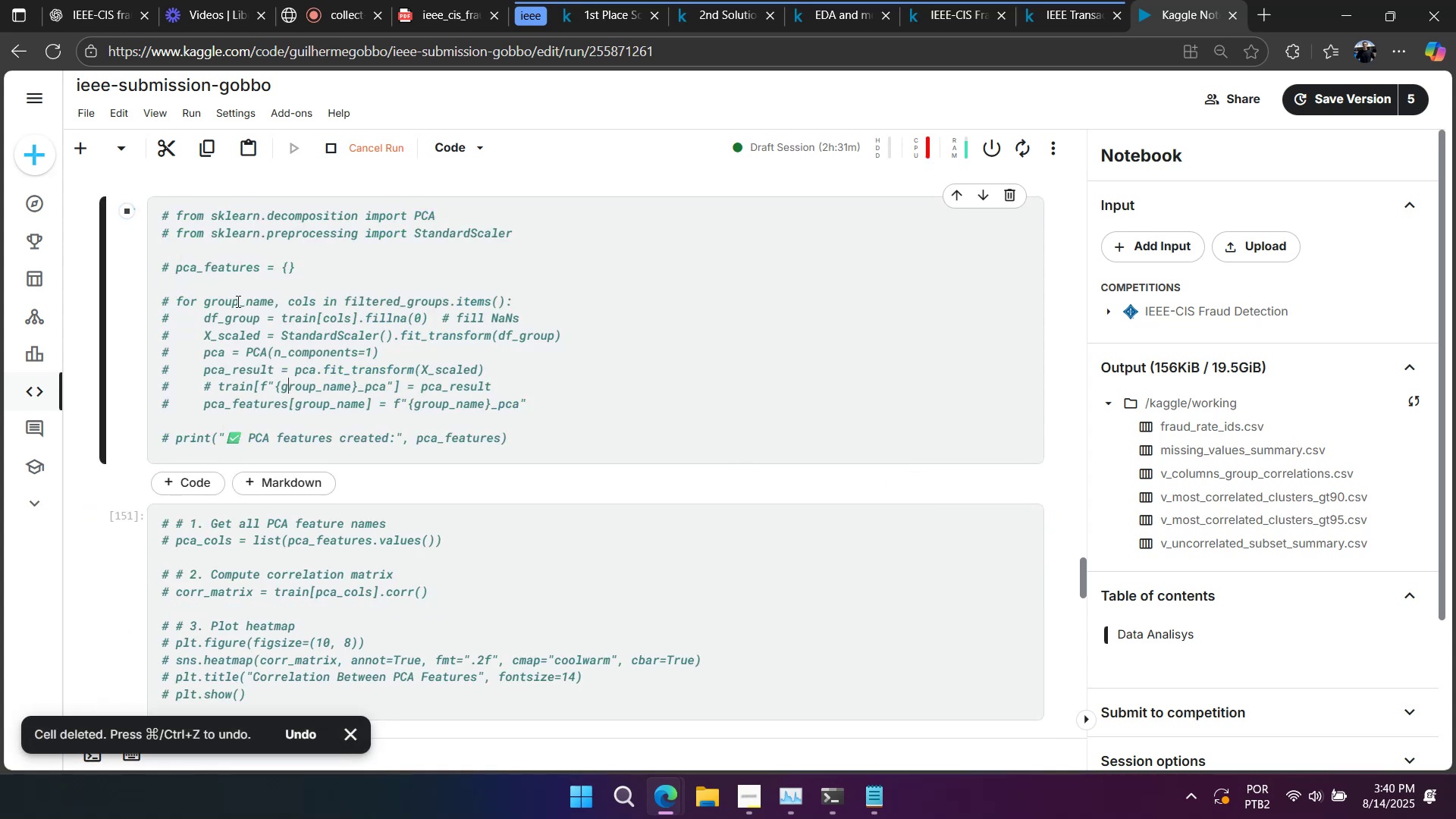 
double_click([232, 273])
 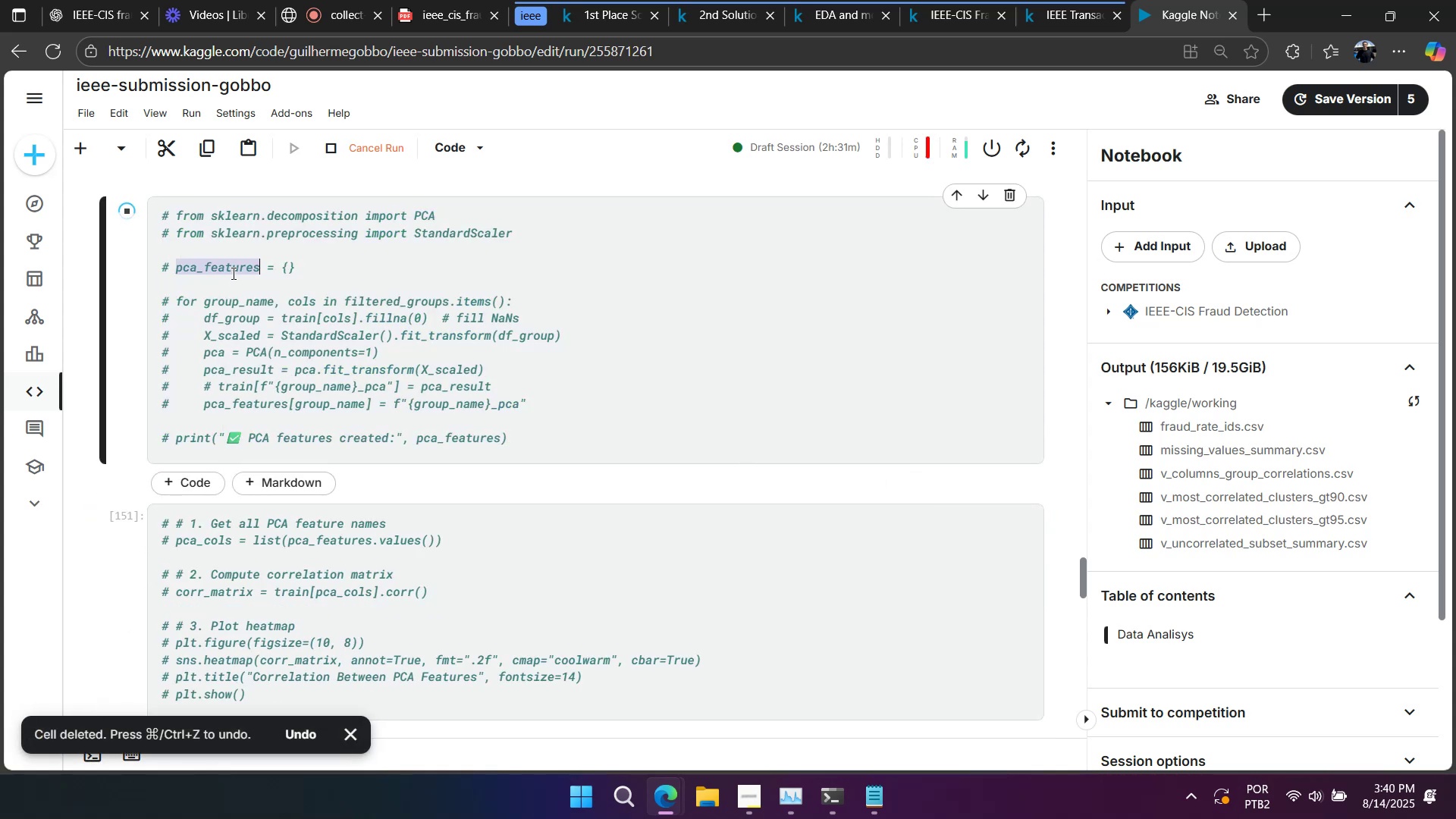 
key(Control+C)
 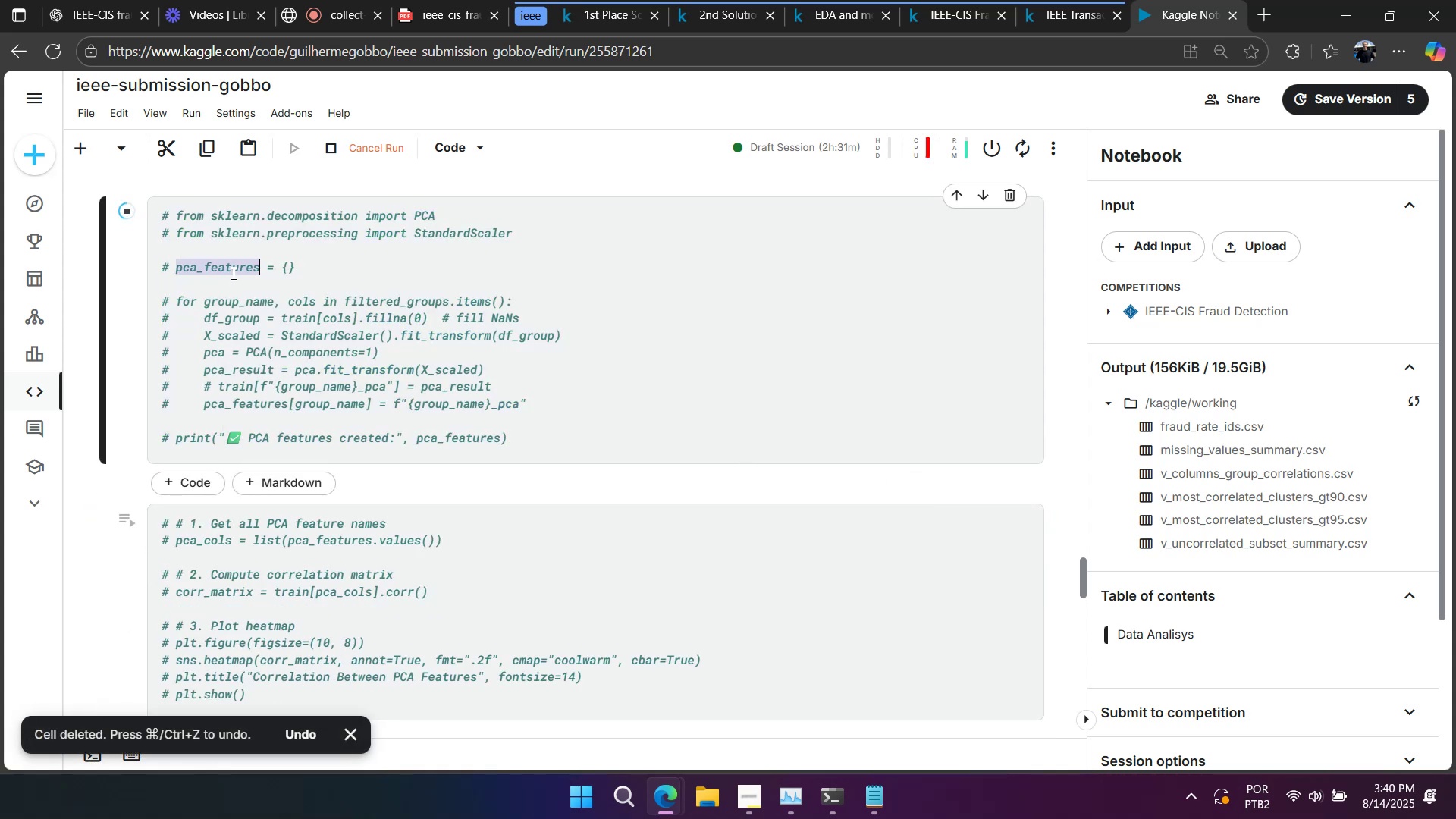 
key(Control+F)
 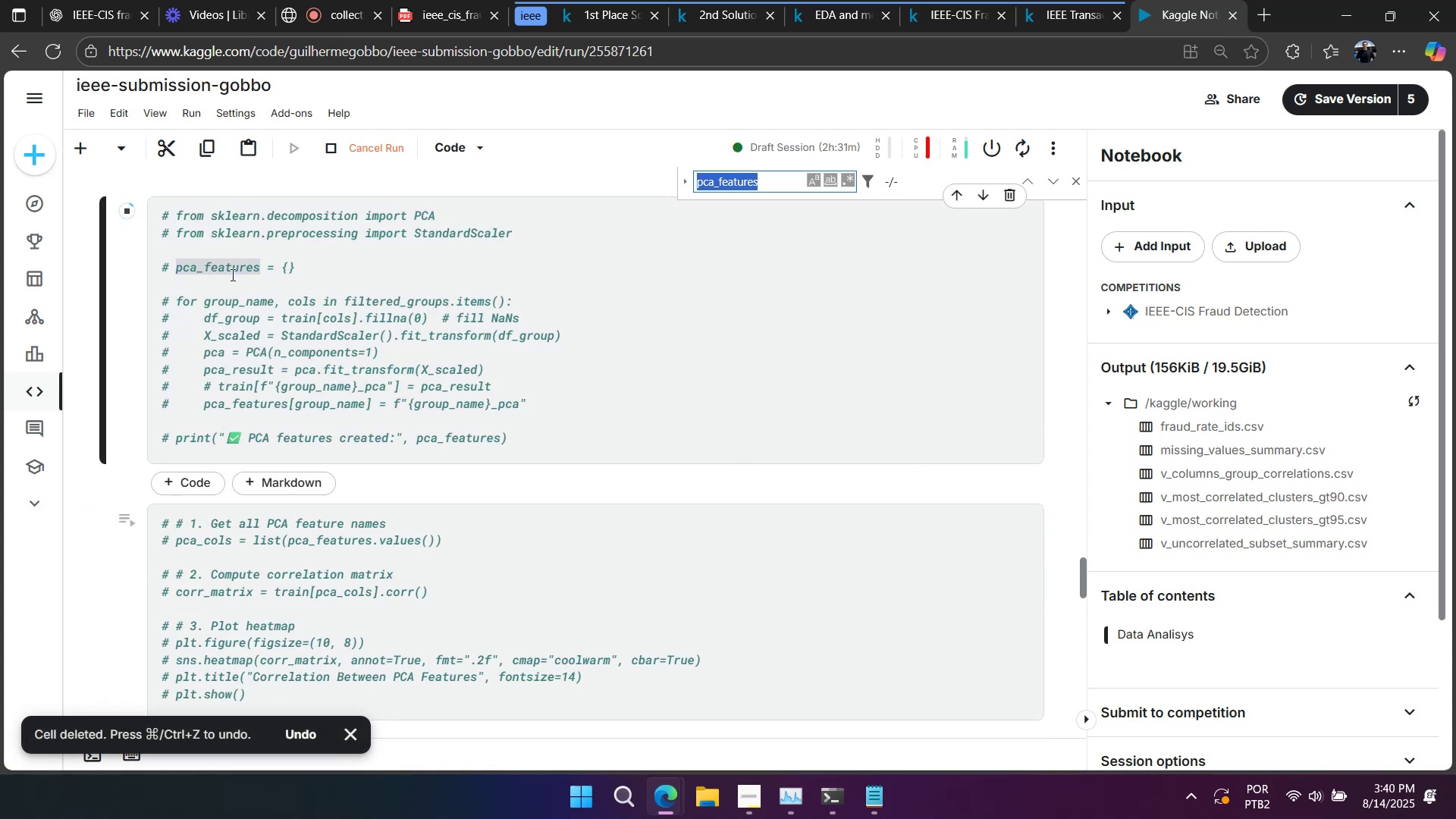 
key(Control+V)
 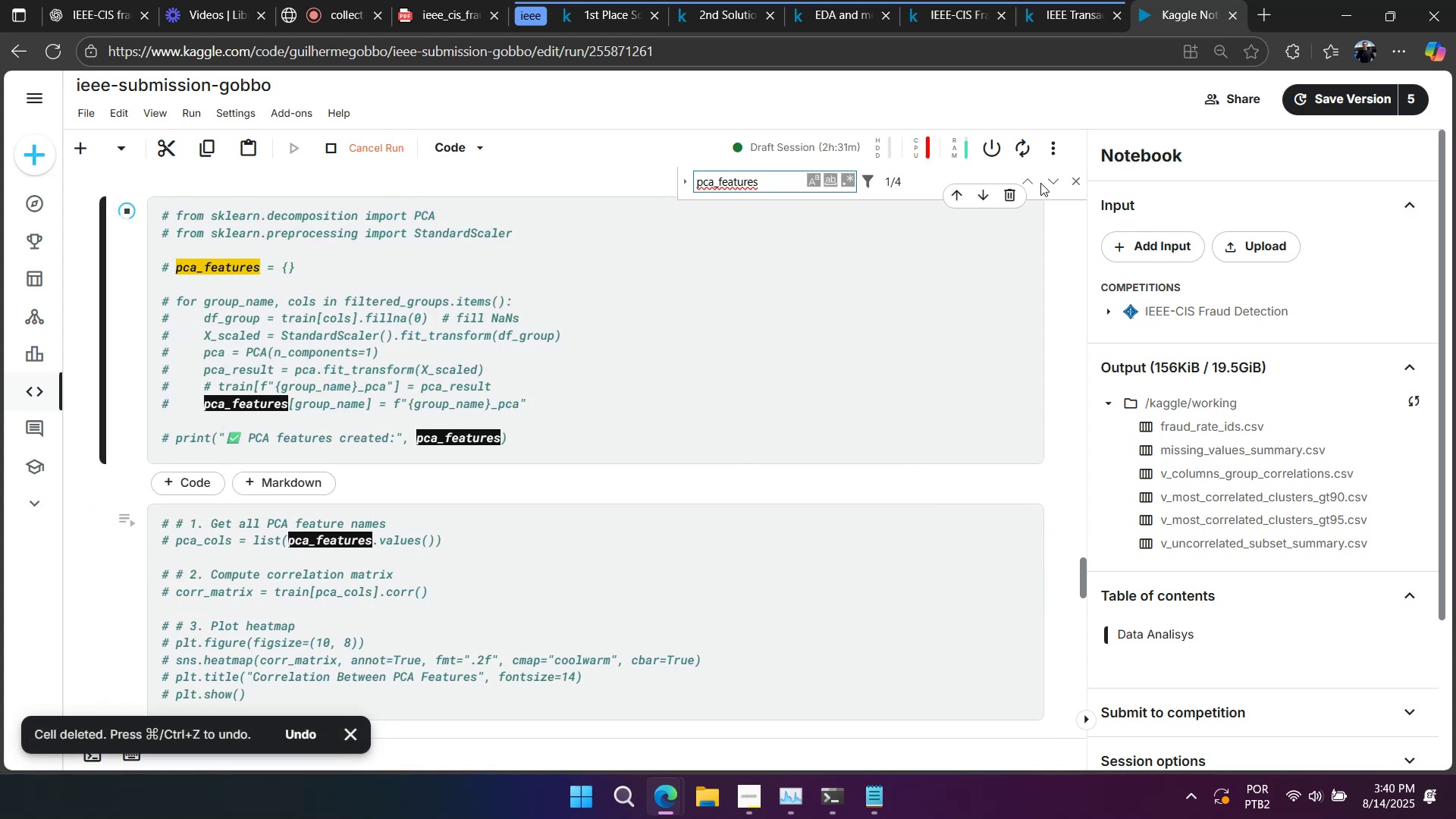 
scroll: coordinate [779, 355], scroll_direction: down, amount: 2.0
 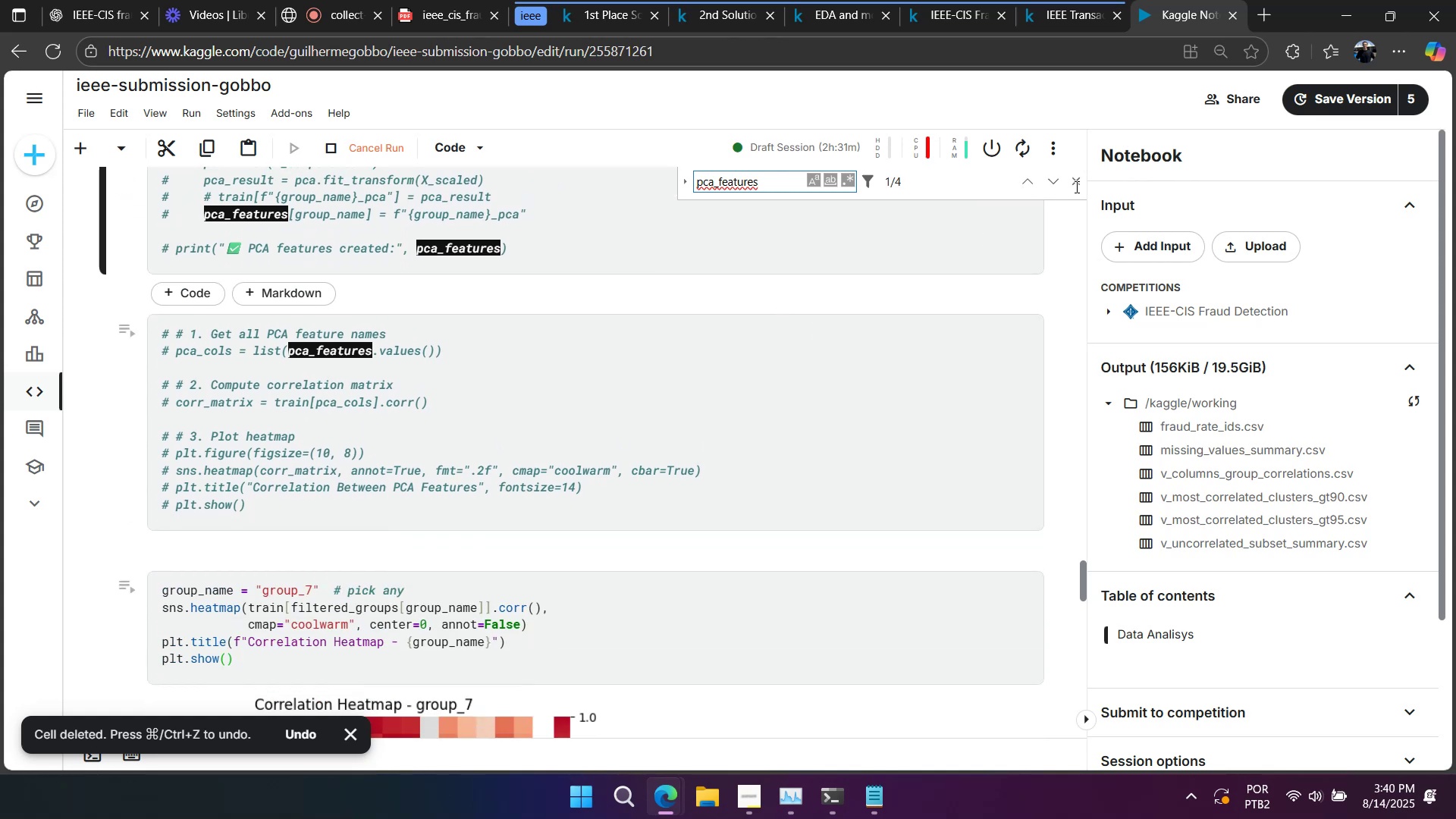 
left_click([1078, 182])
 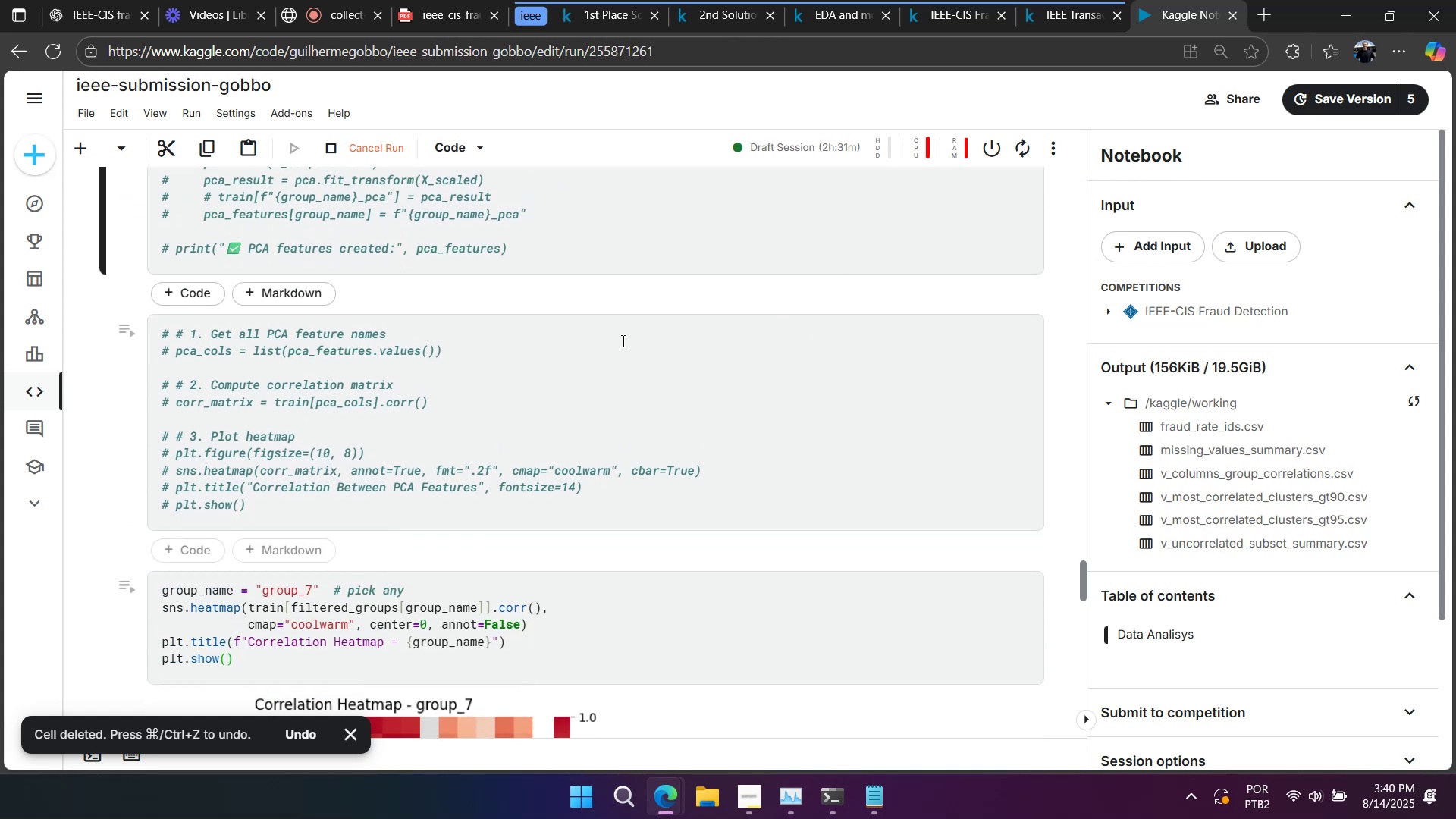 
left_click([466, 378])
 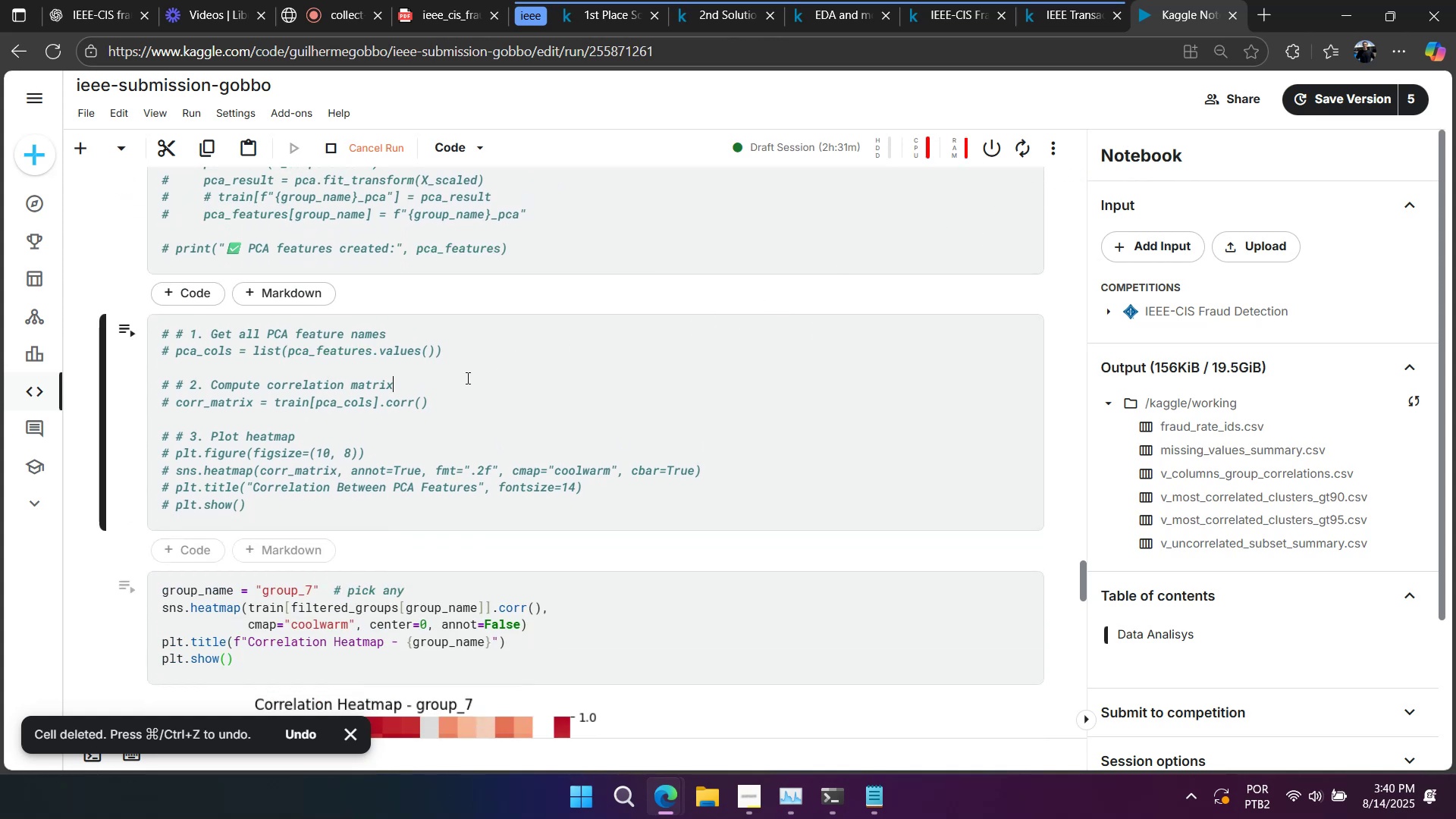 
scroll: coordinate [463, 381], scroll_direction: down, amount: 3.0
 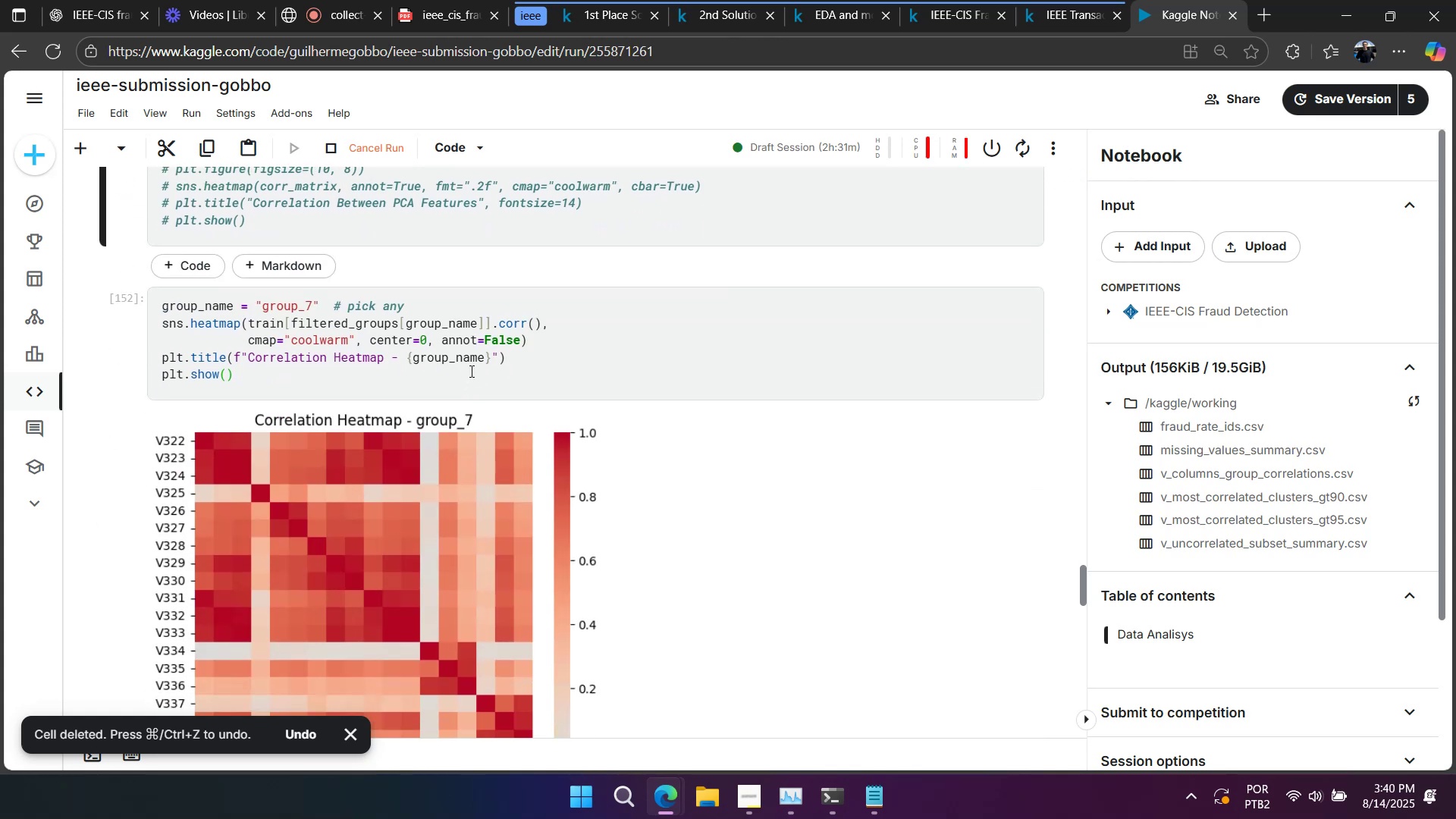 
left_click([470, 355])
 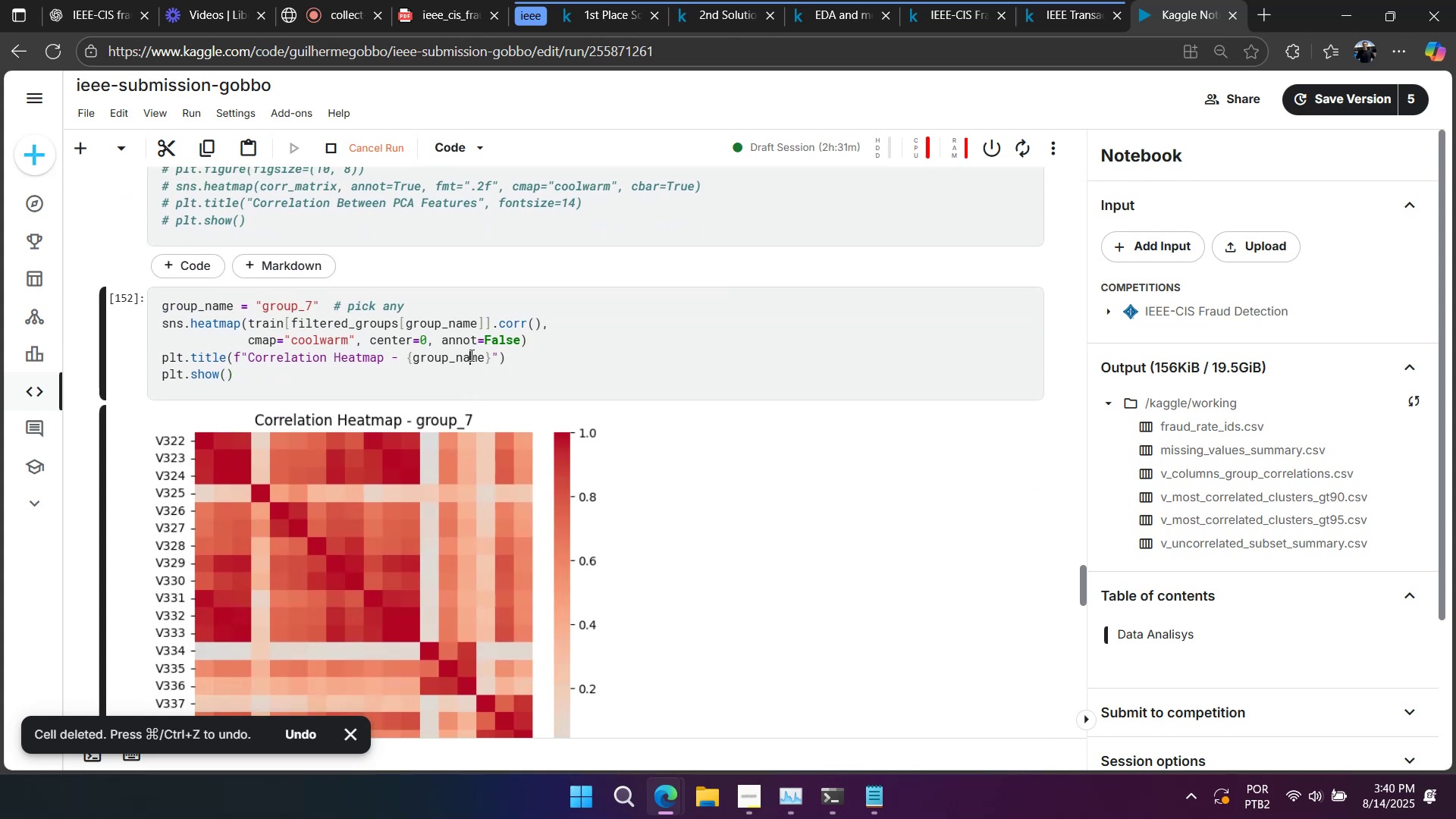 
key(Shift+Enter)
 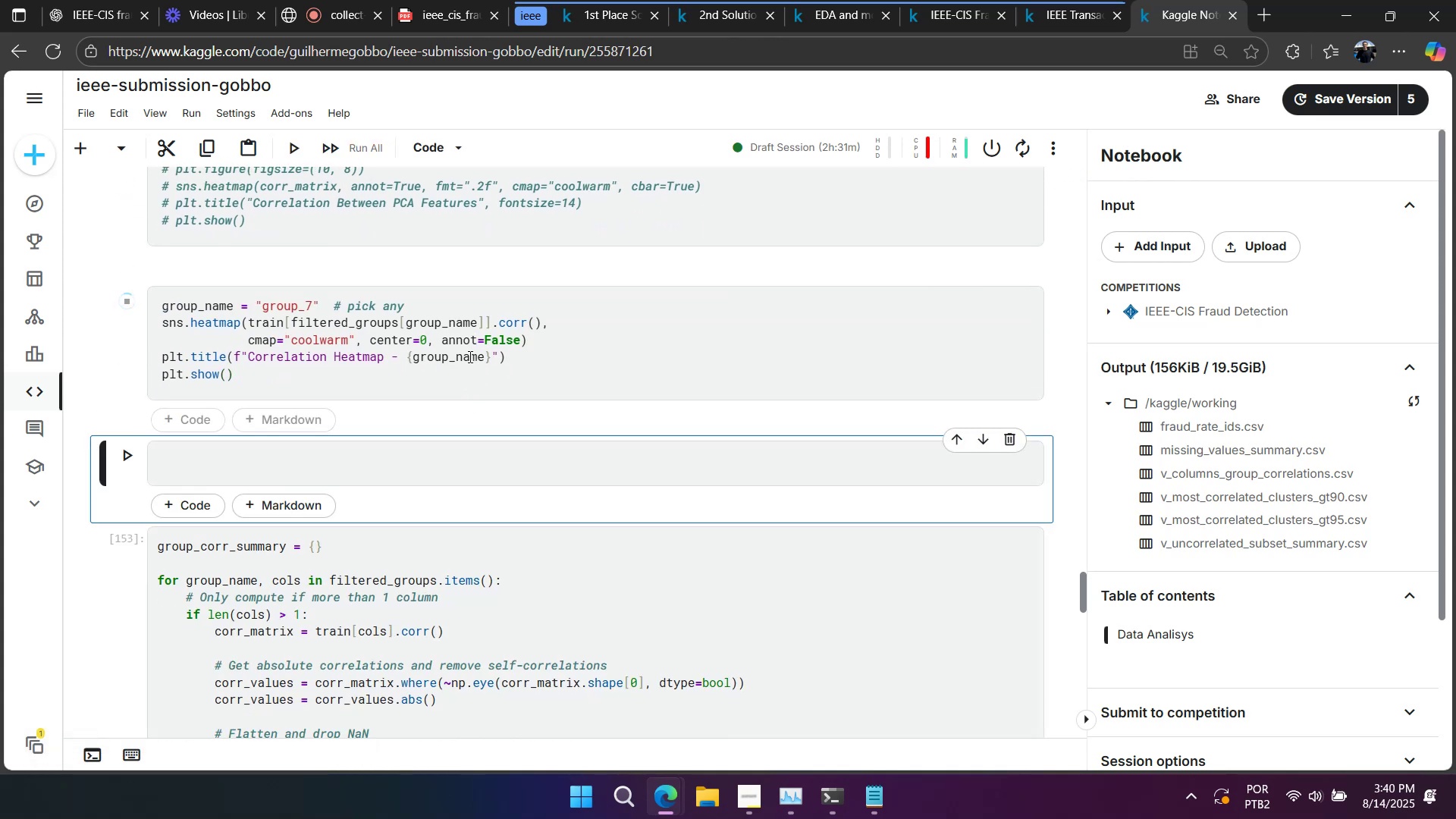 
wait(6.55)
 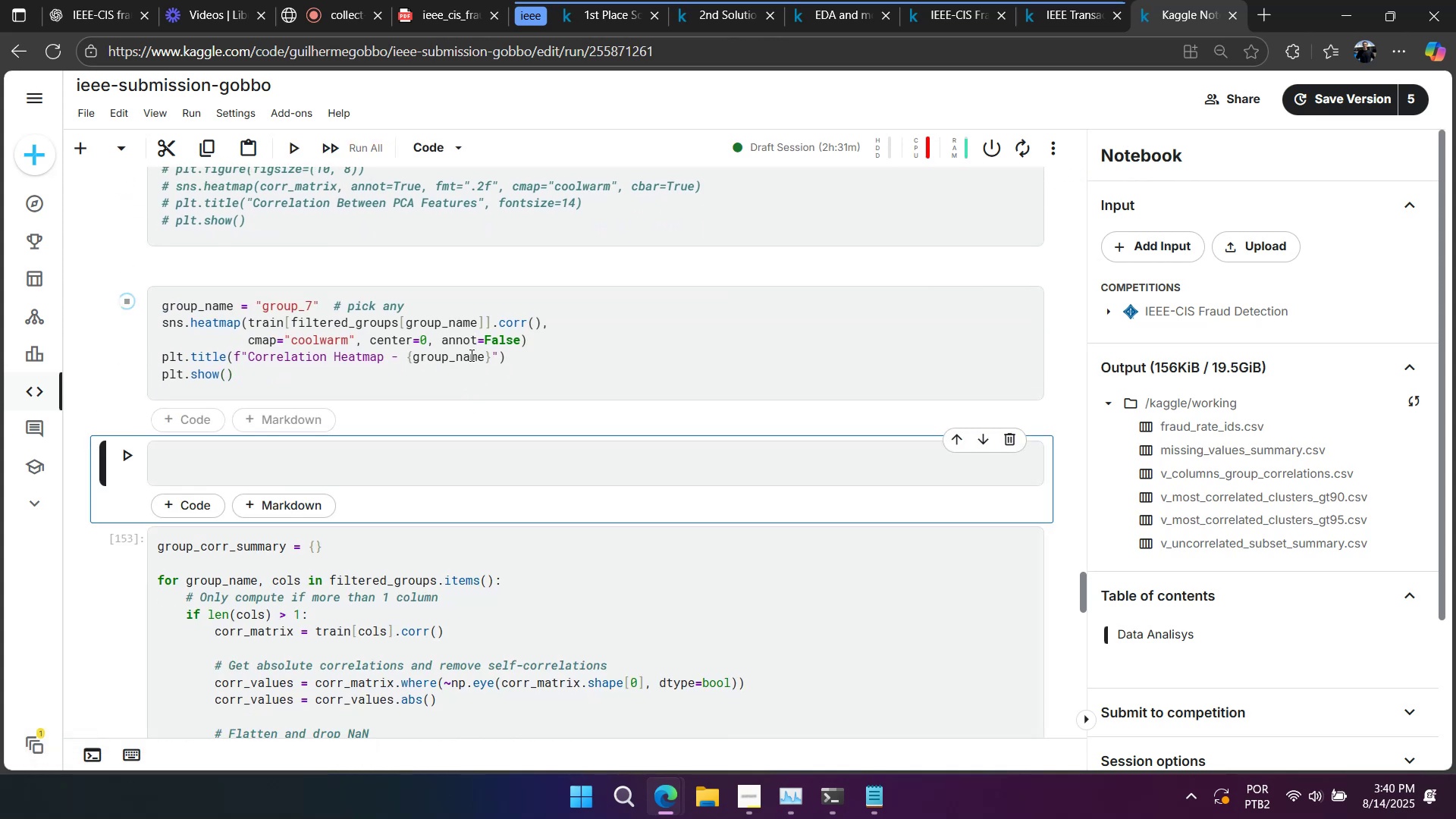 
scroll: coordinate [411, 337], scroll_direction: up, amount: 8.0
 